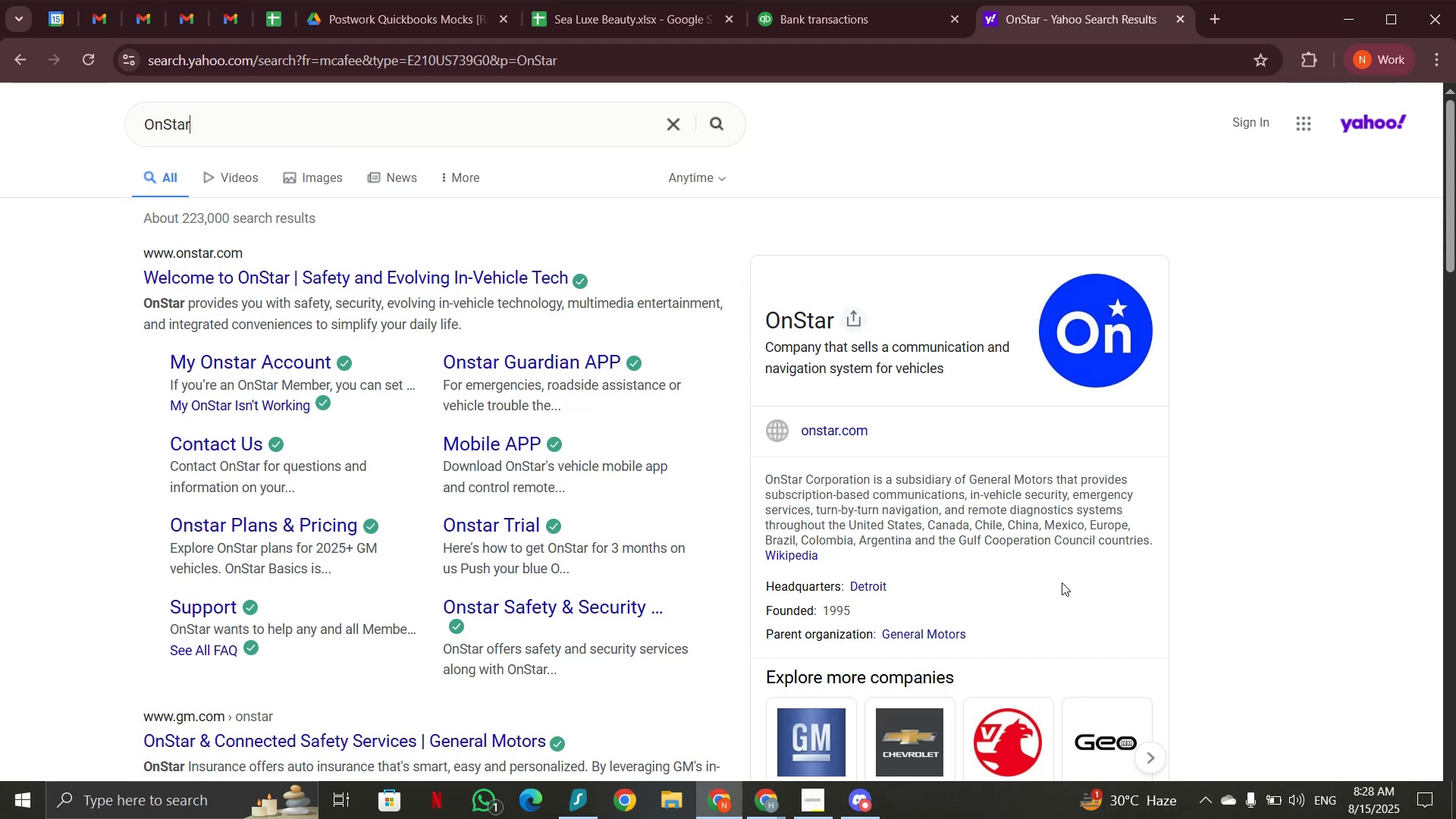 
wait(19.68)
 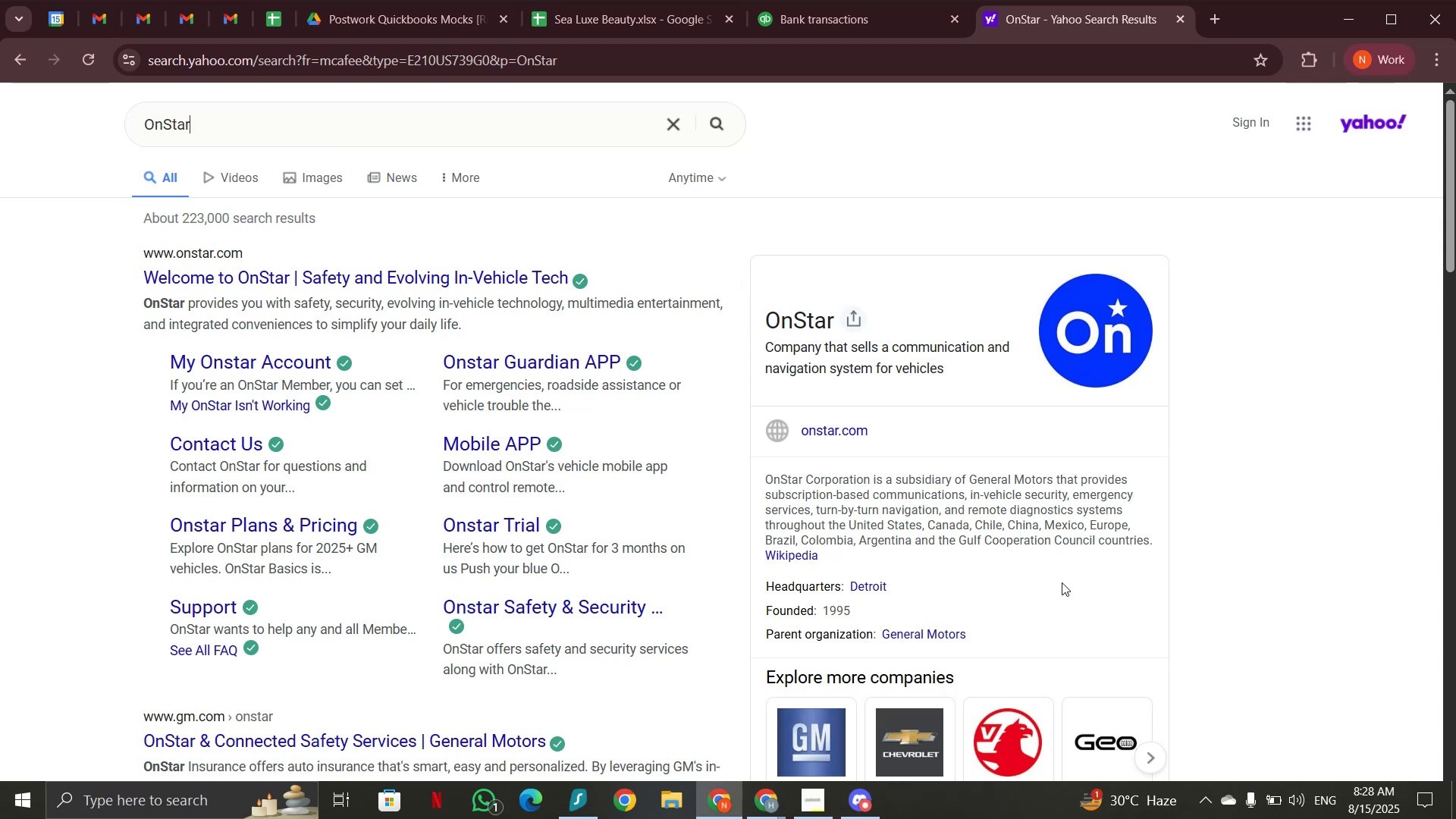 
left_click([834, 10])
 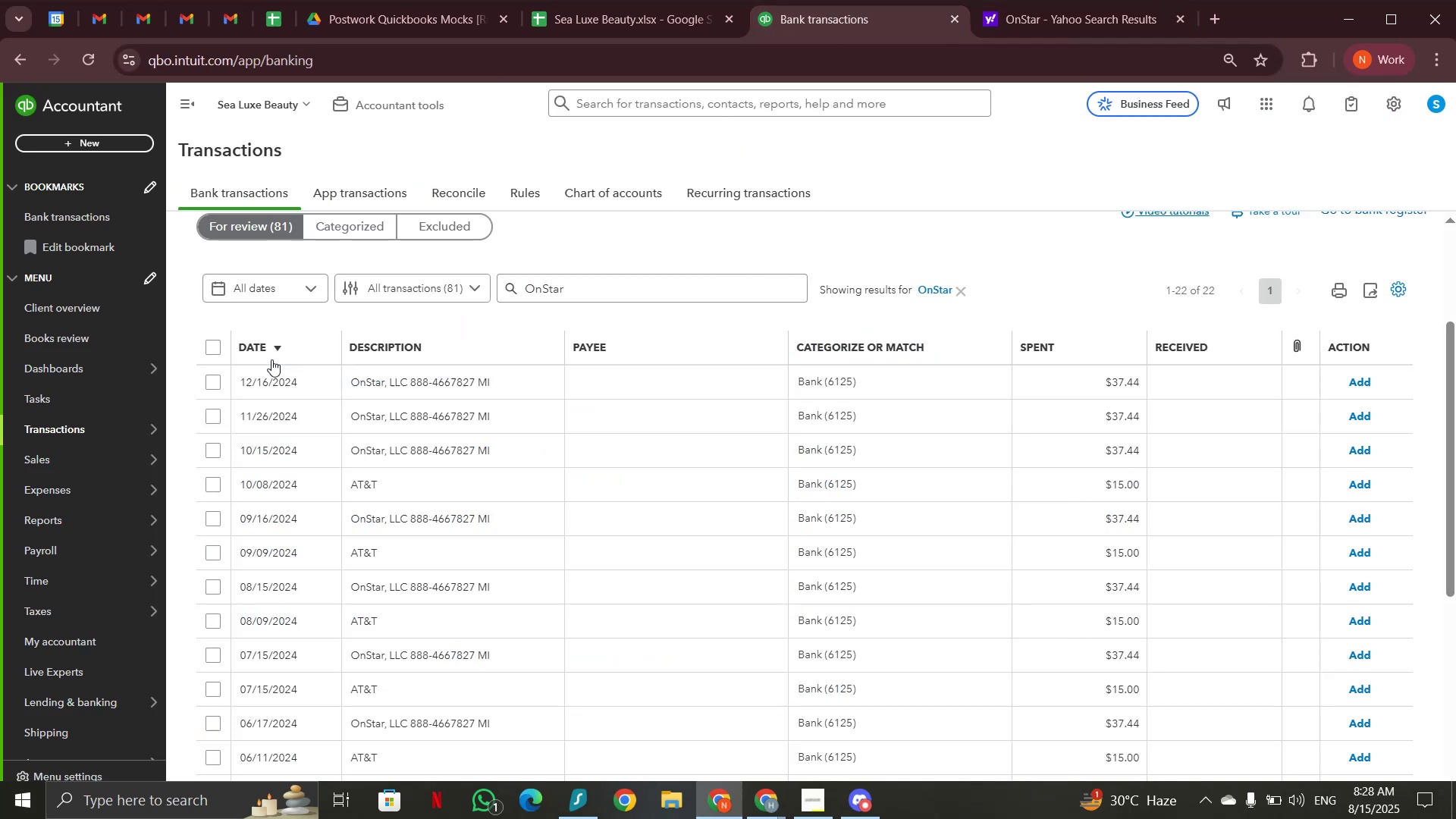 
left_click([213, 344])
 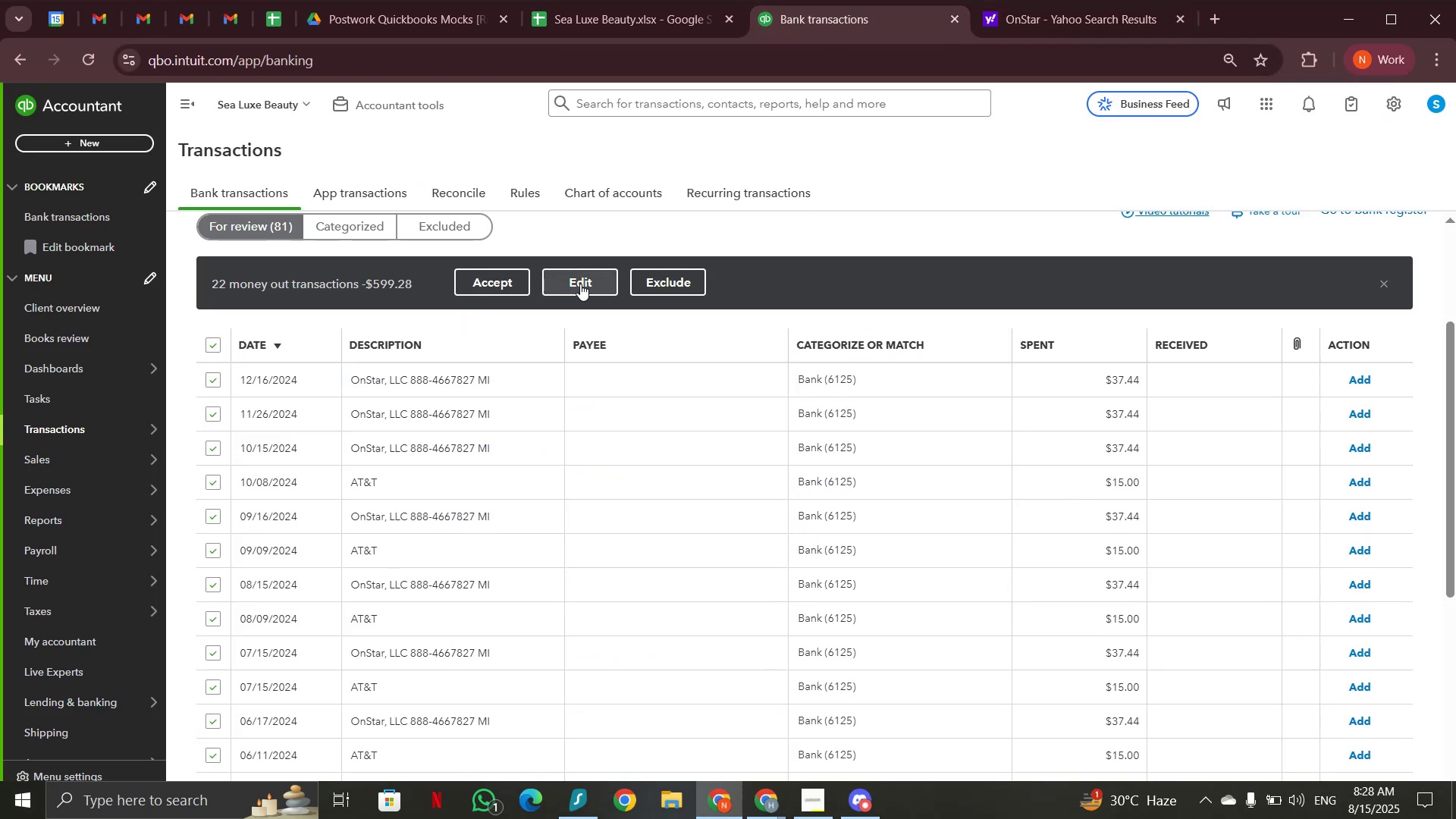 
left_click([580, 293])
 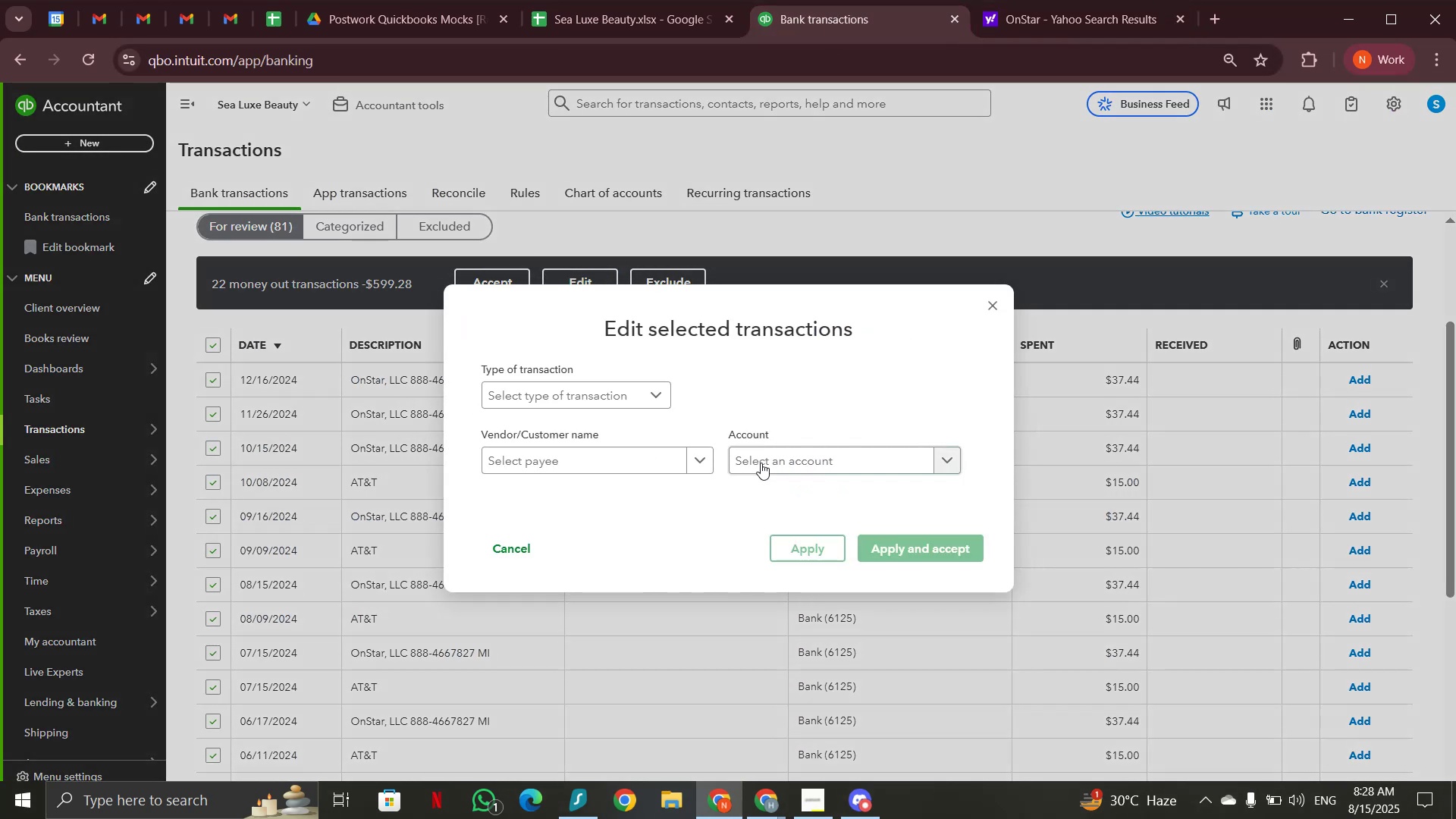 
left_click([761, 463])
 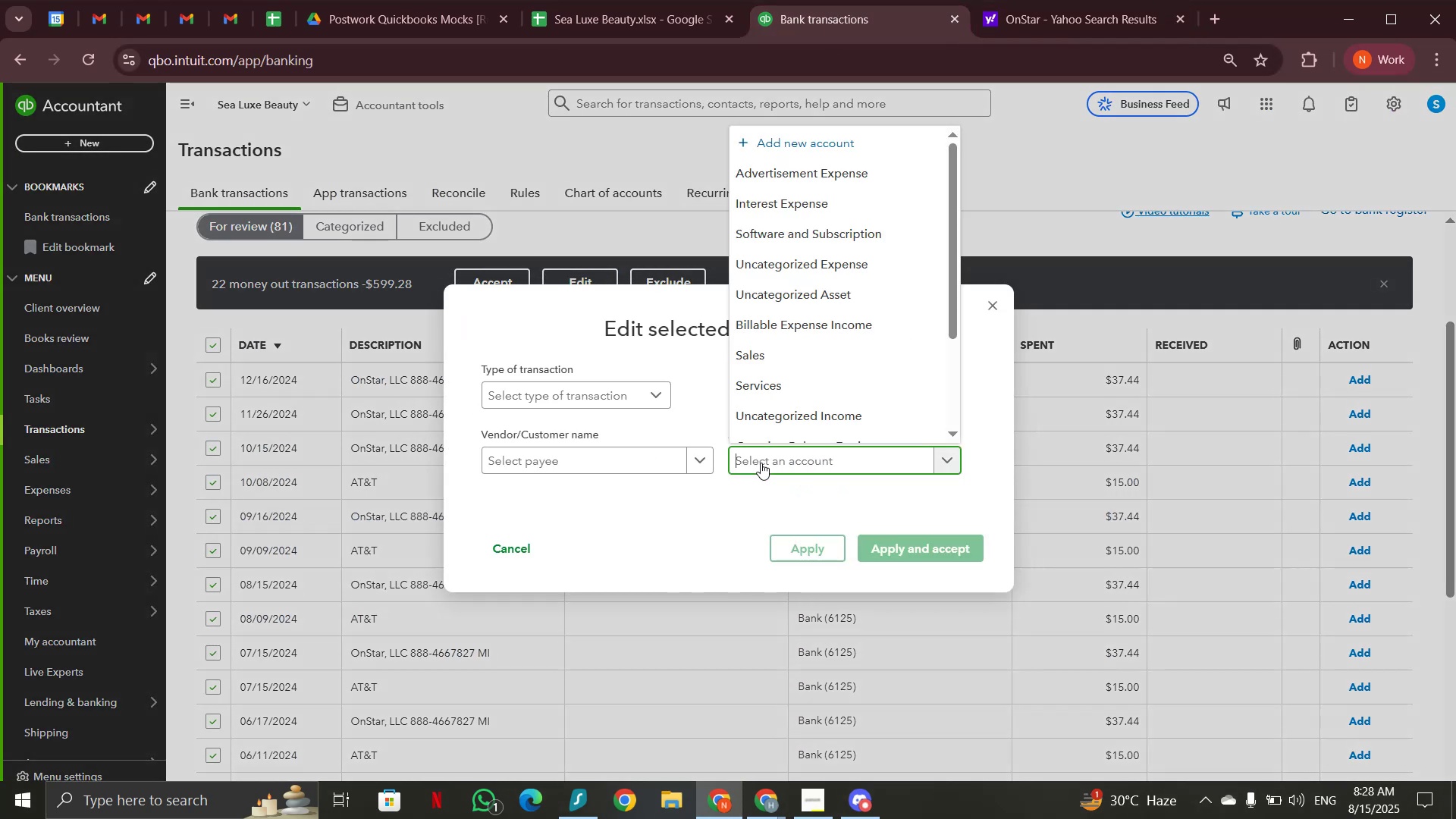 
type(subs)
 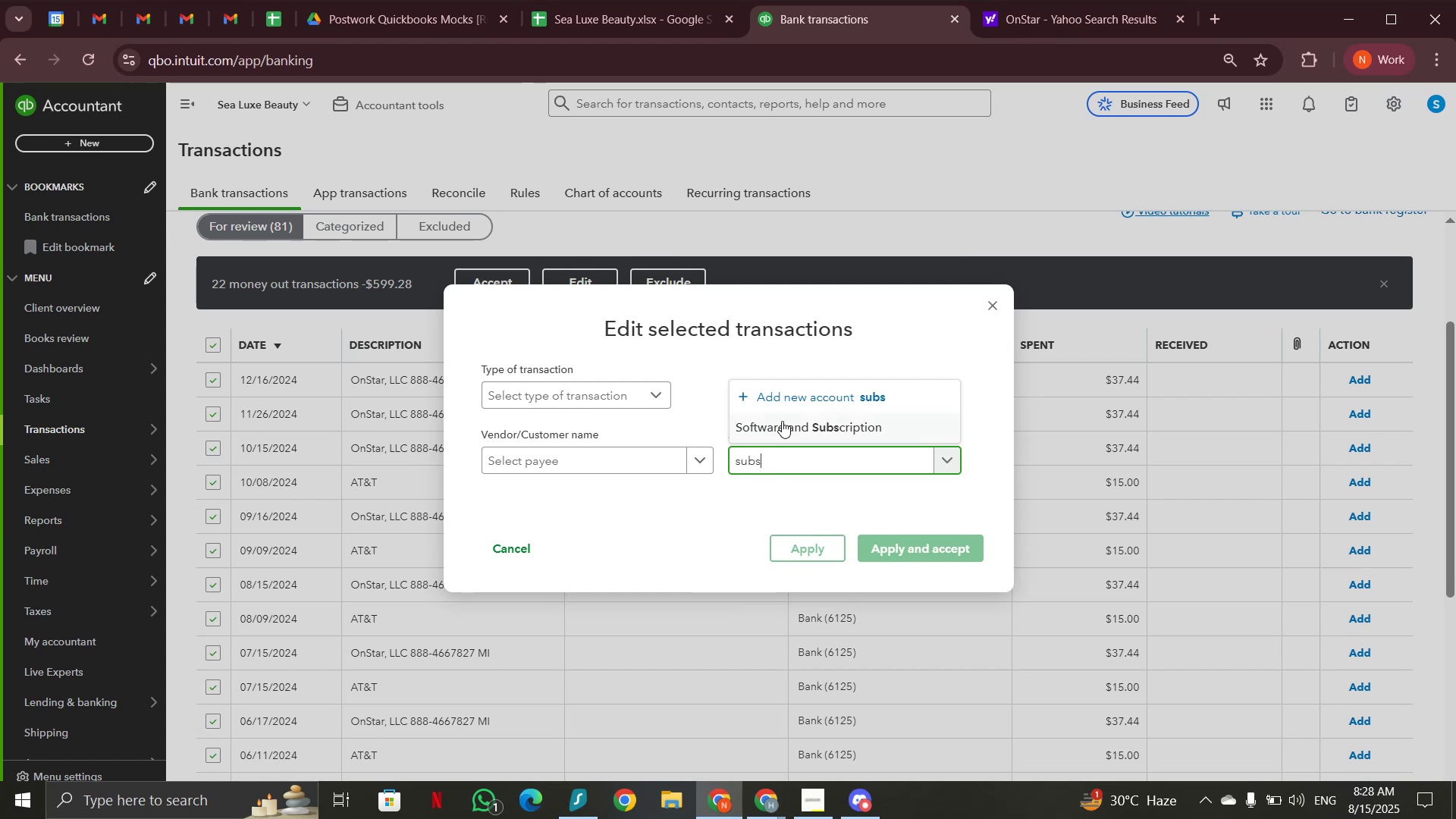 
left_click([782, 420])
 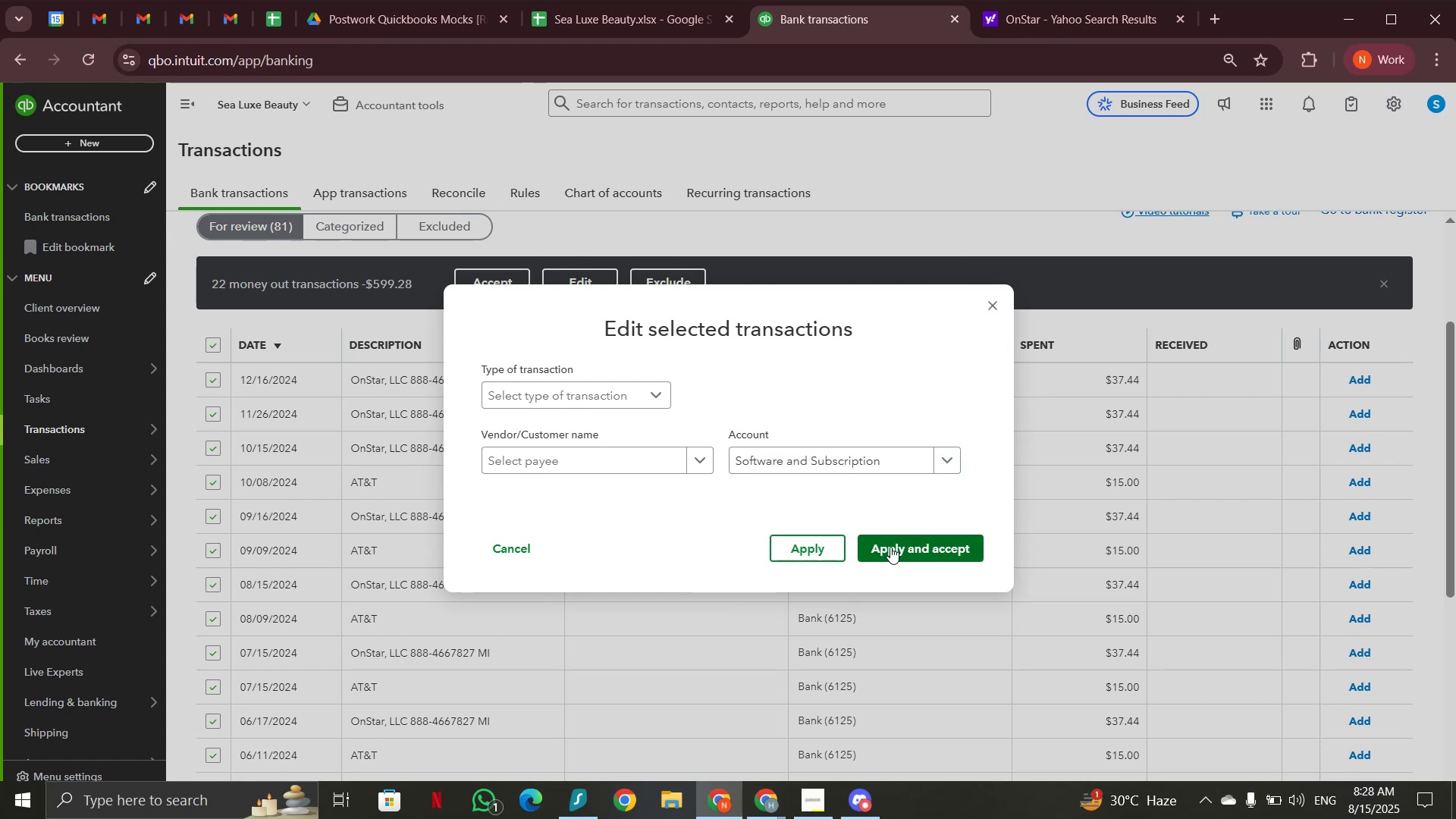 
left_click([891, 547])
 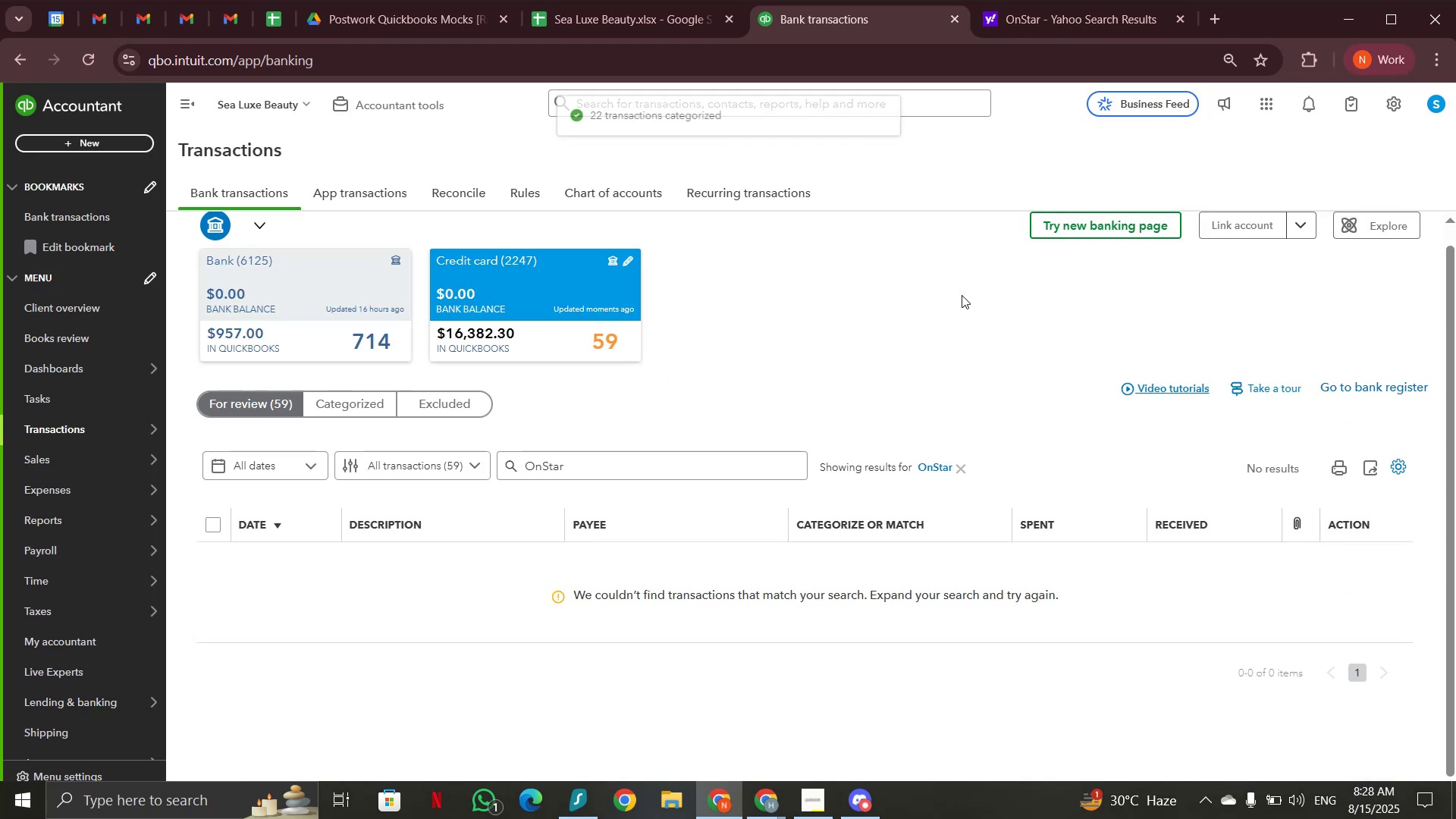 
wait(6.12)
 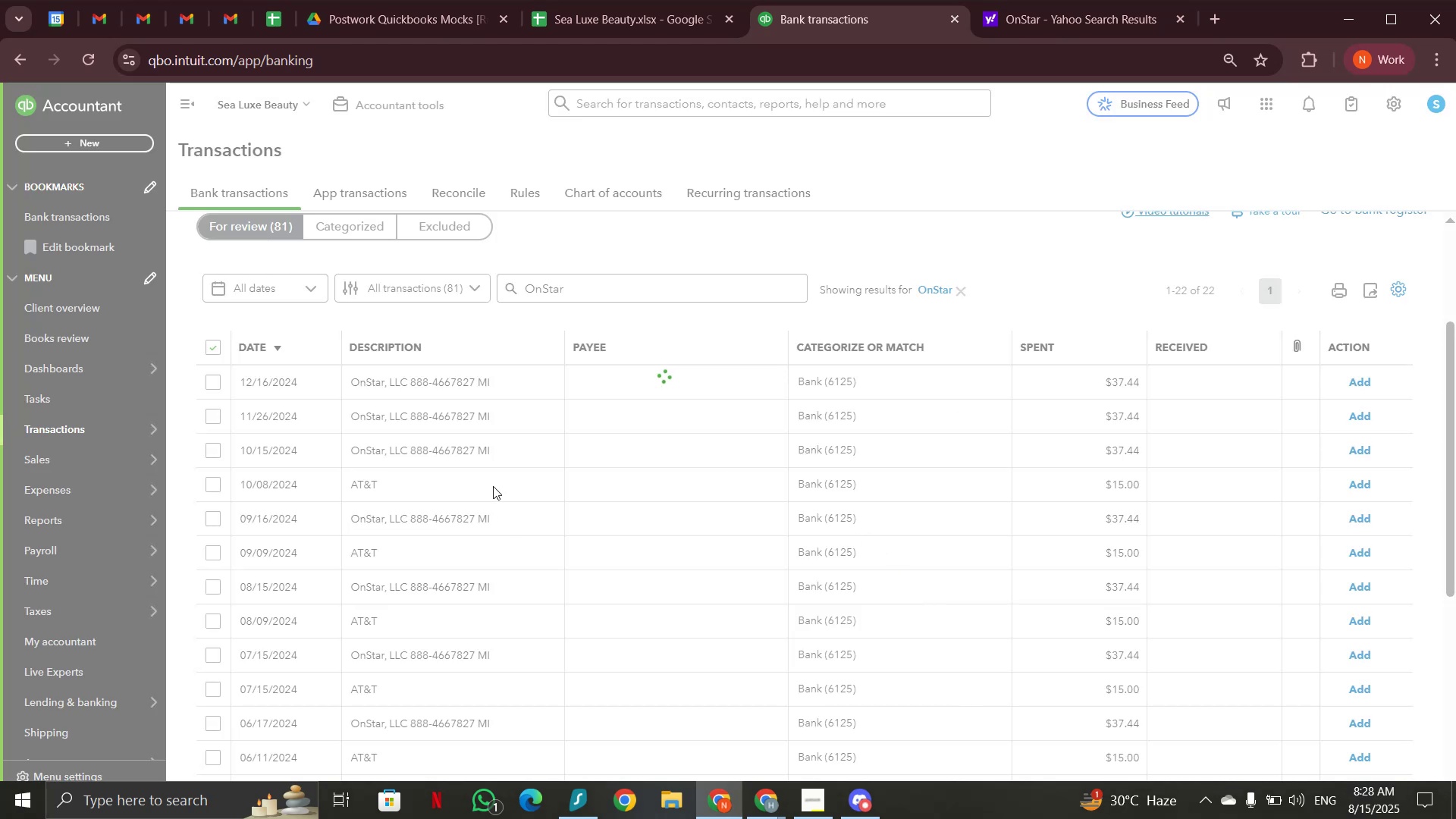 
left_click([958, 470])
 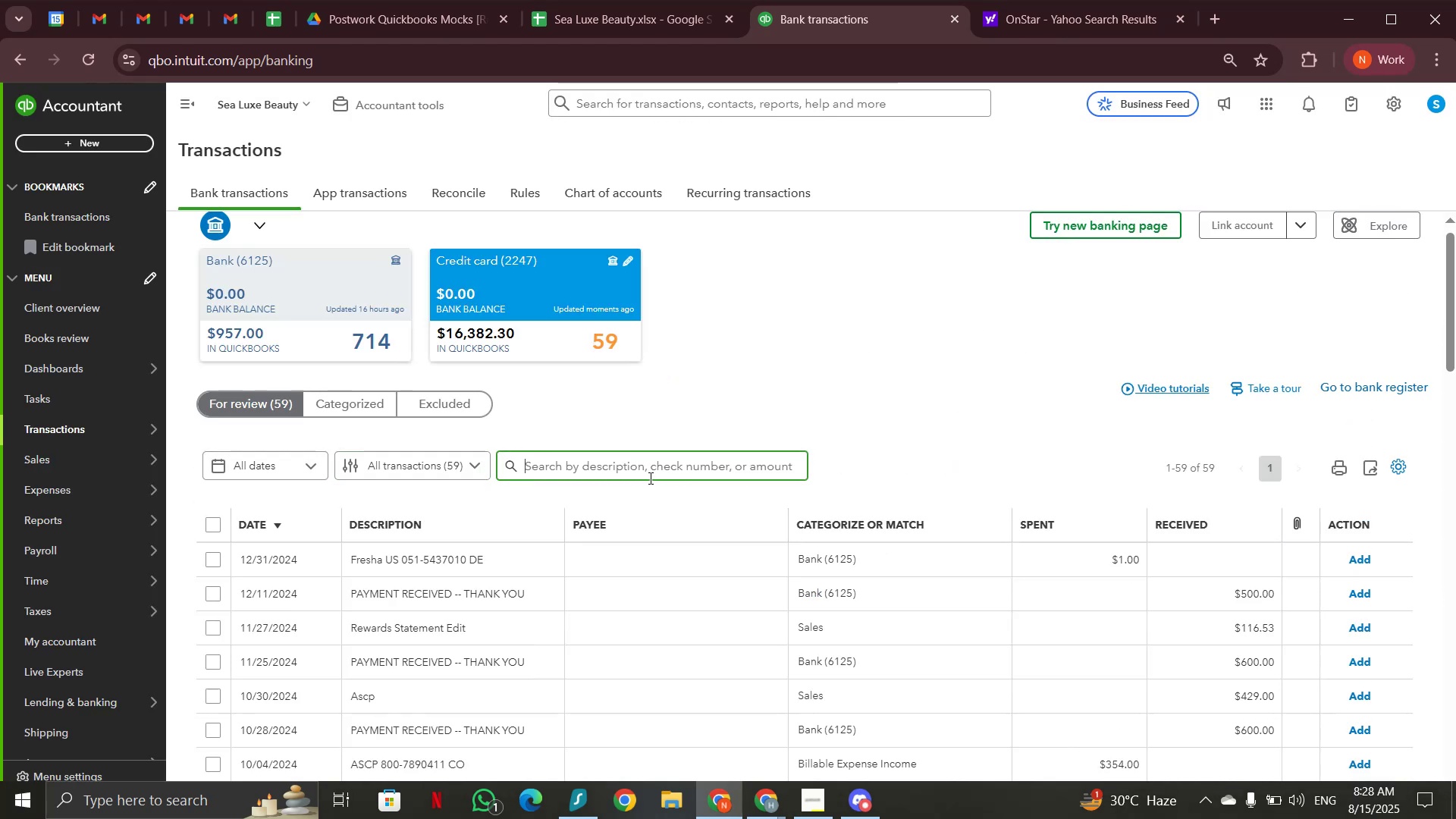 
scroll: coordinate [649, 478], scroll_direction: down, amount: 2.0
 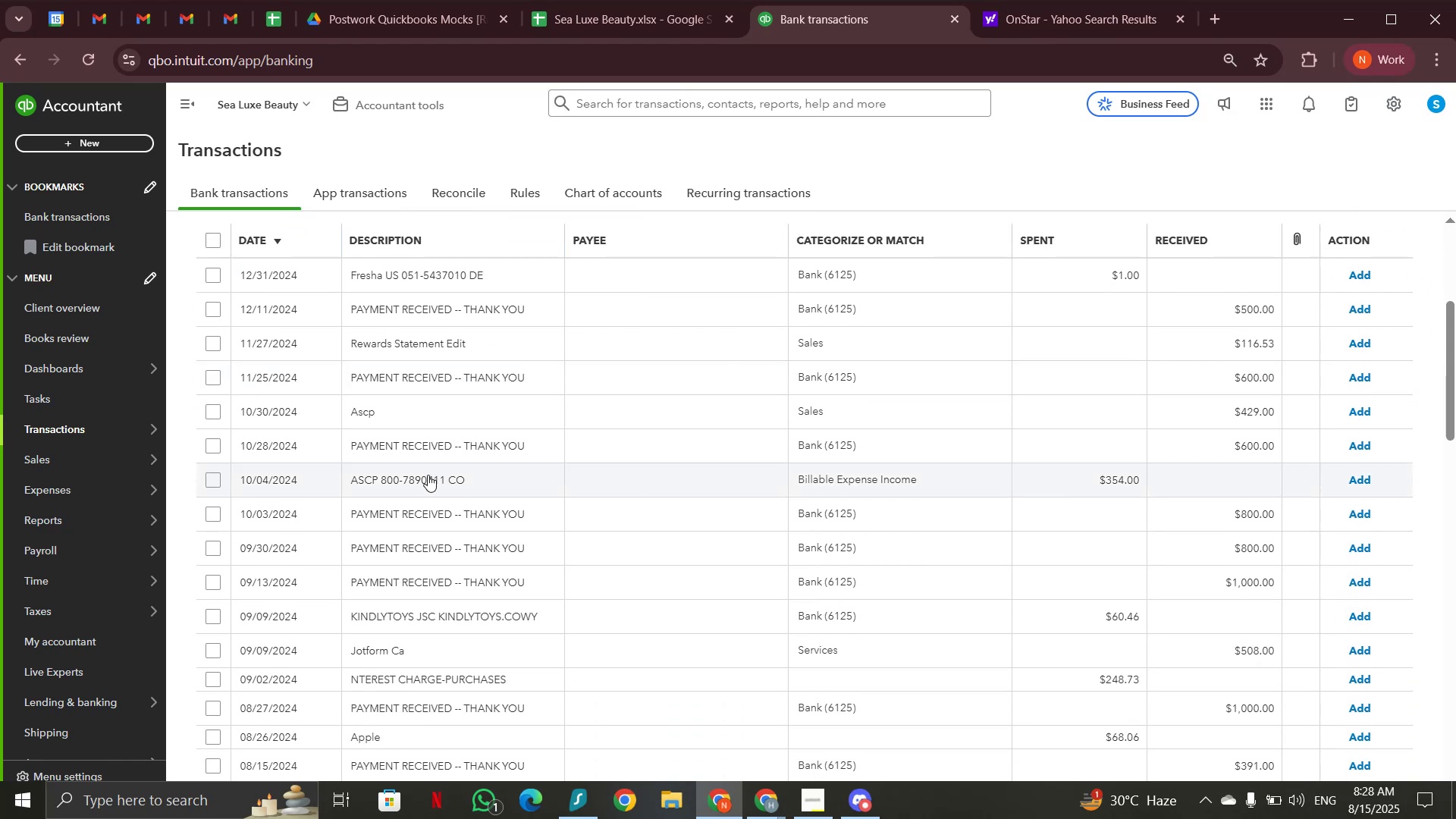 
left_click([400, 419])
 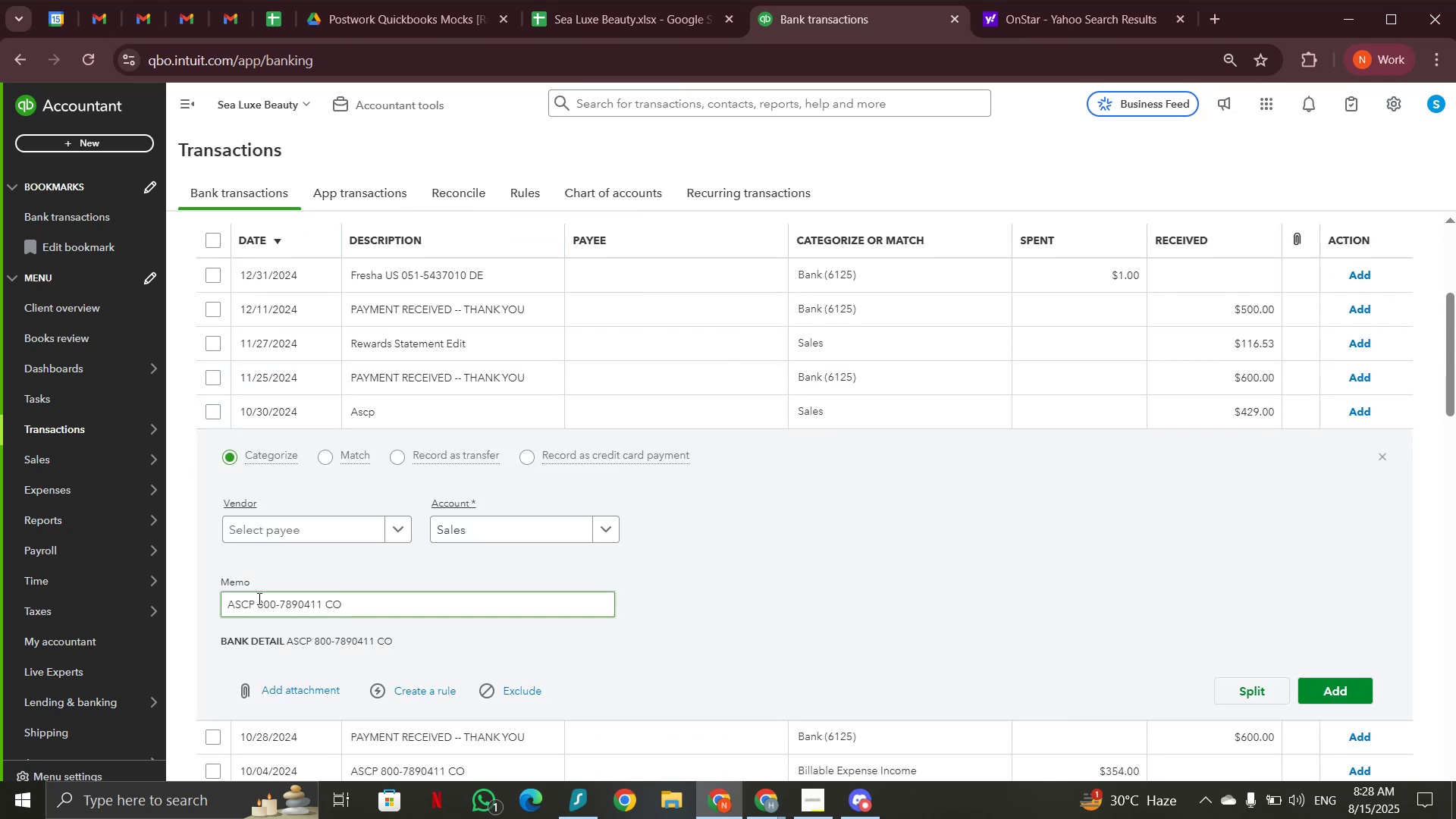 
left_click_drag(start_coordinate=[257, 598], to_coordinate=[203, 603])
 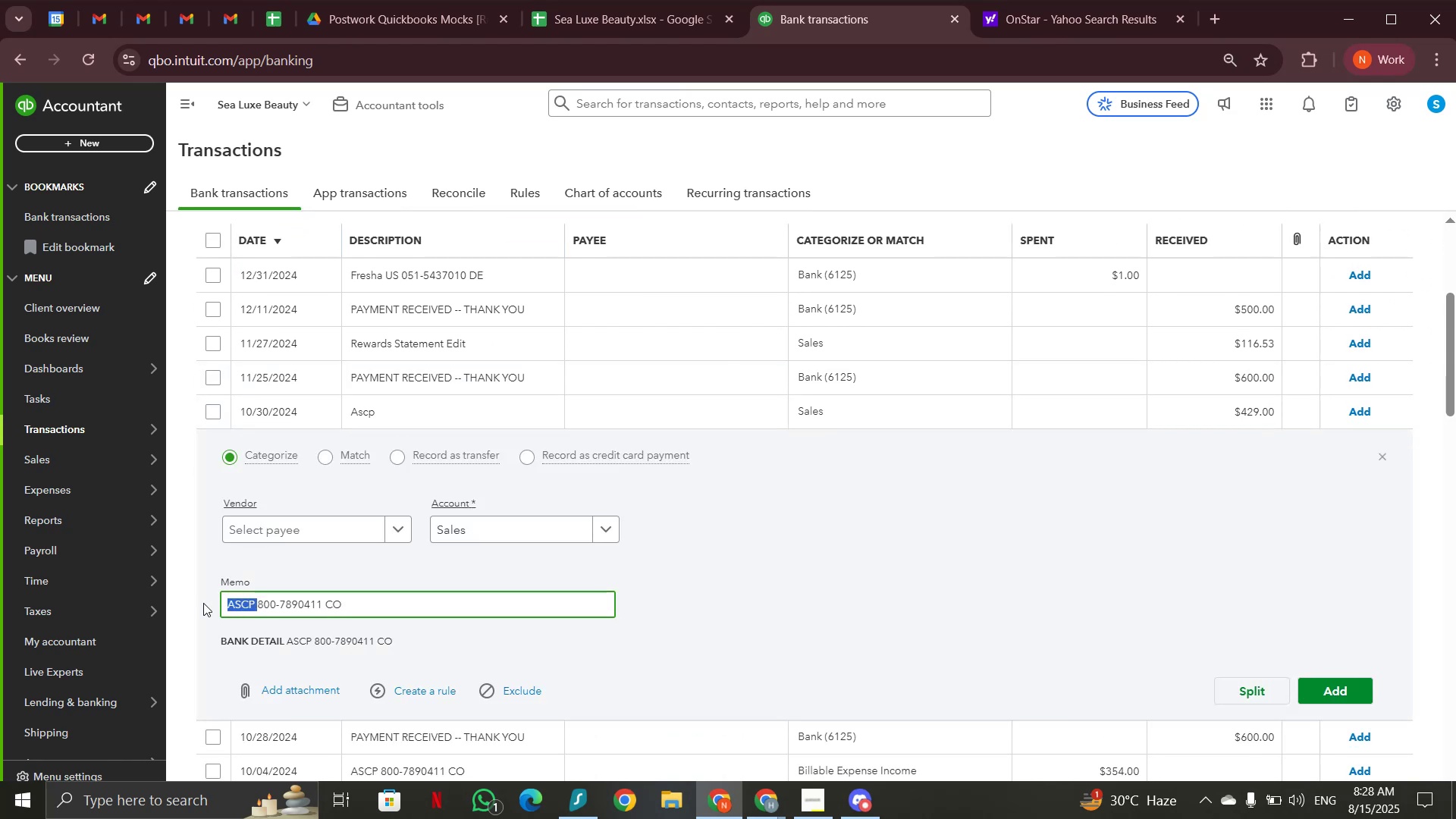 
key(Control+C)
 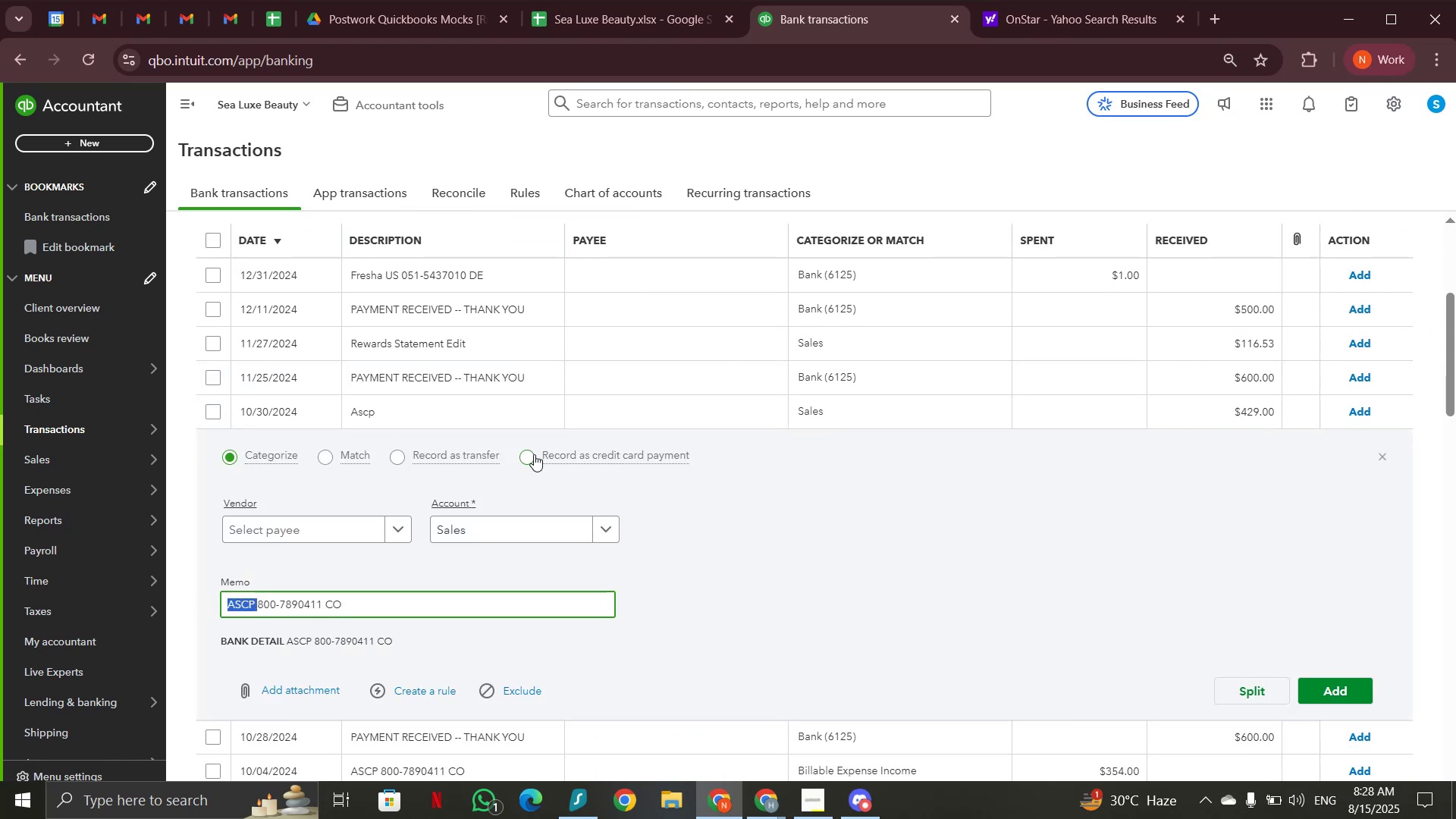 
scroll: coordinate [534, 454], scroll_direction: up, amount: 4.0
 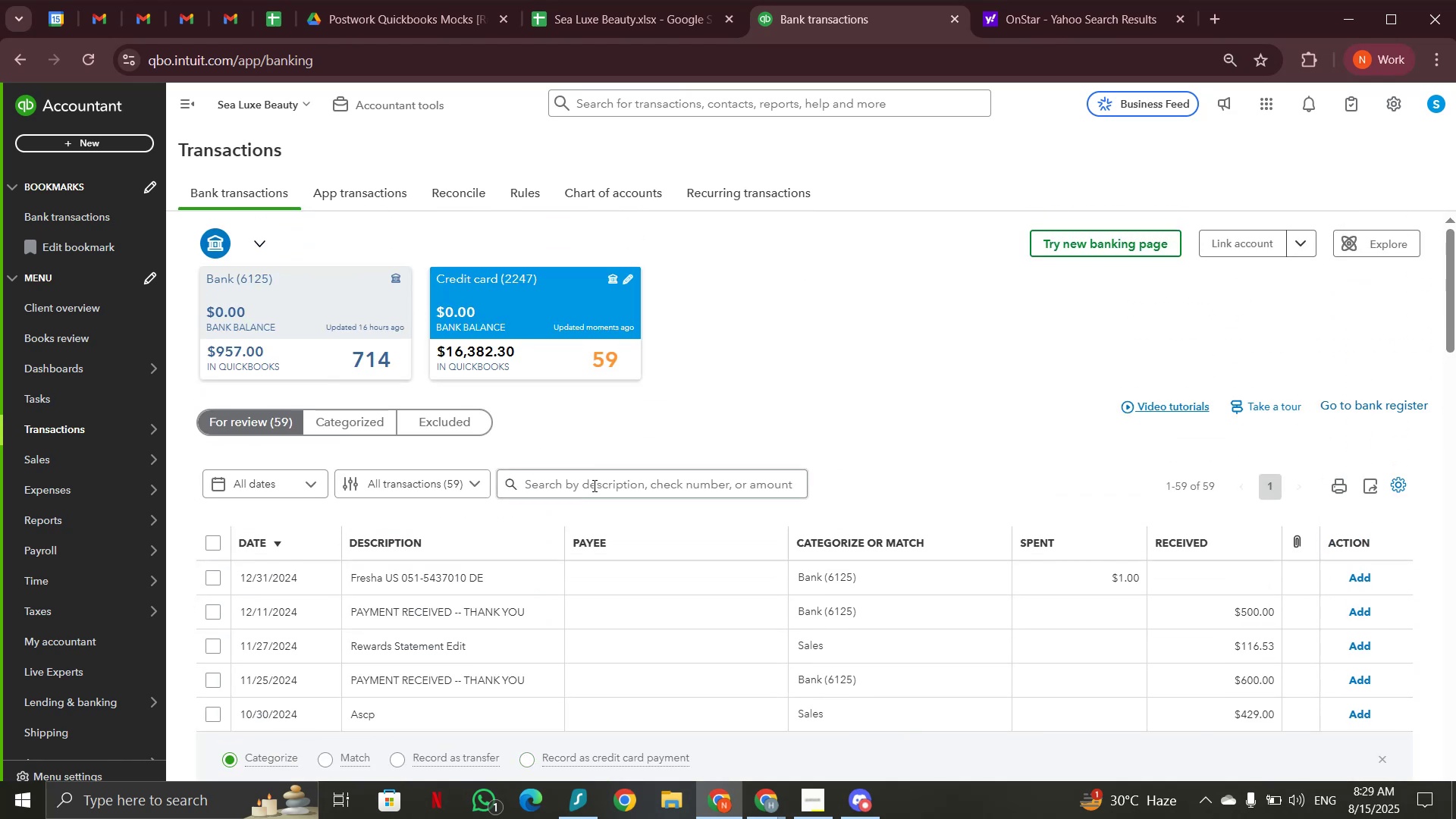 
key(Control+V)
 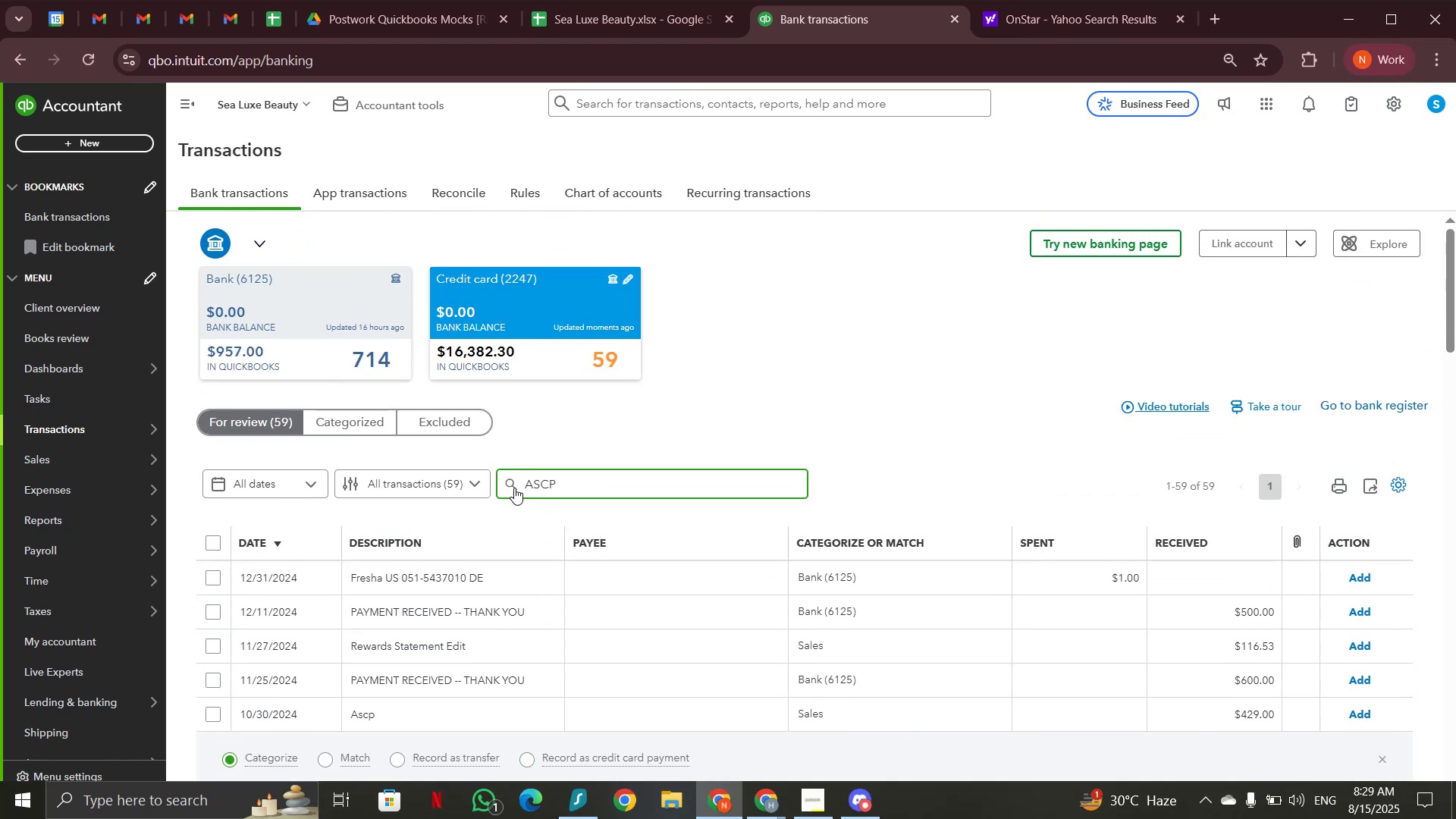 
left_click([513, 486])
 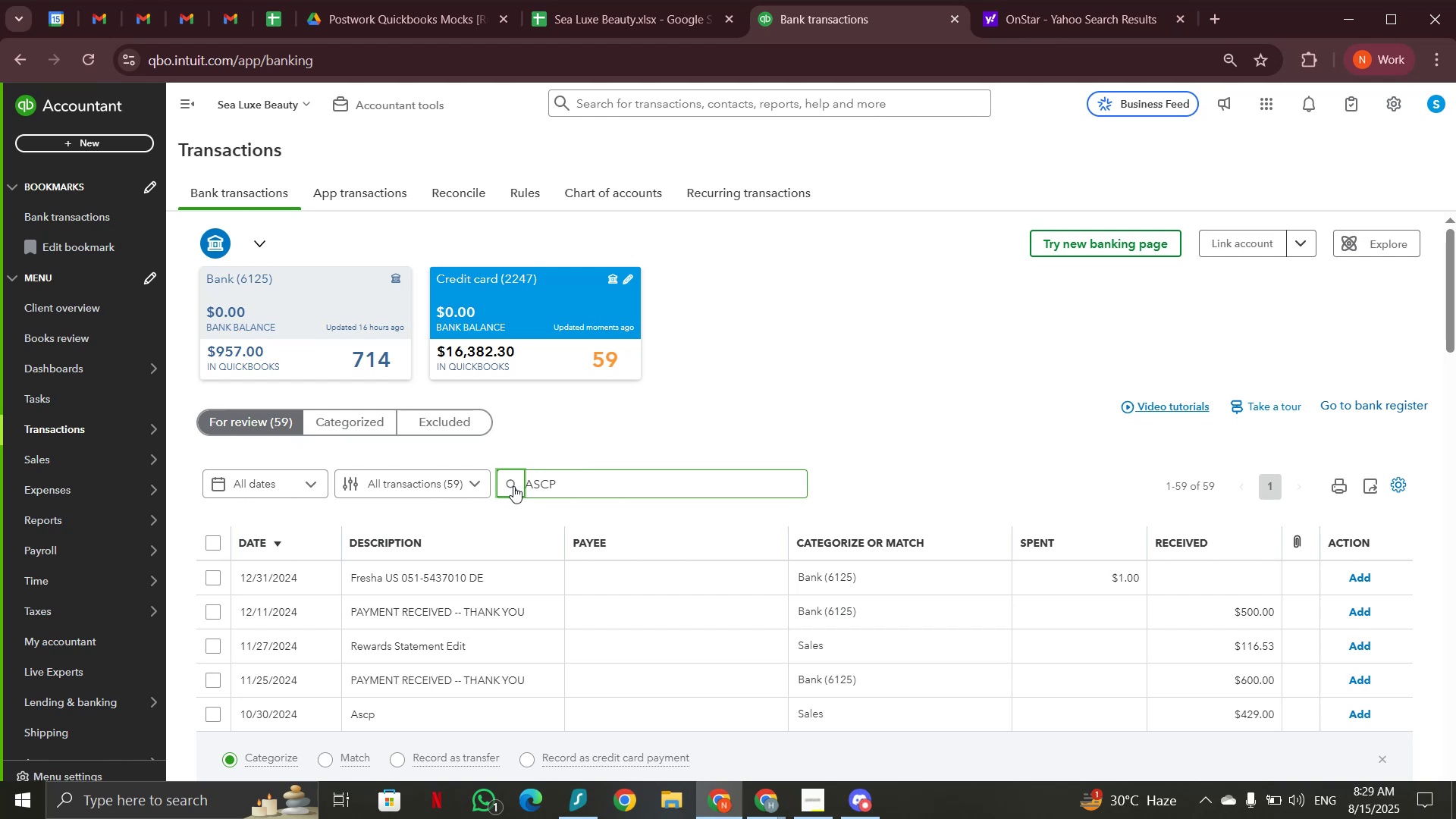 
scroll: coordinate [513, 486], scroll_direction: up, amount: 1.0
 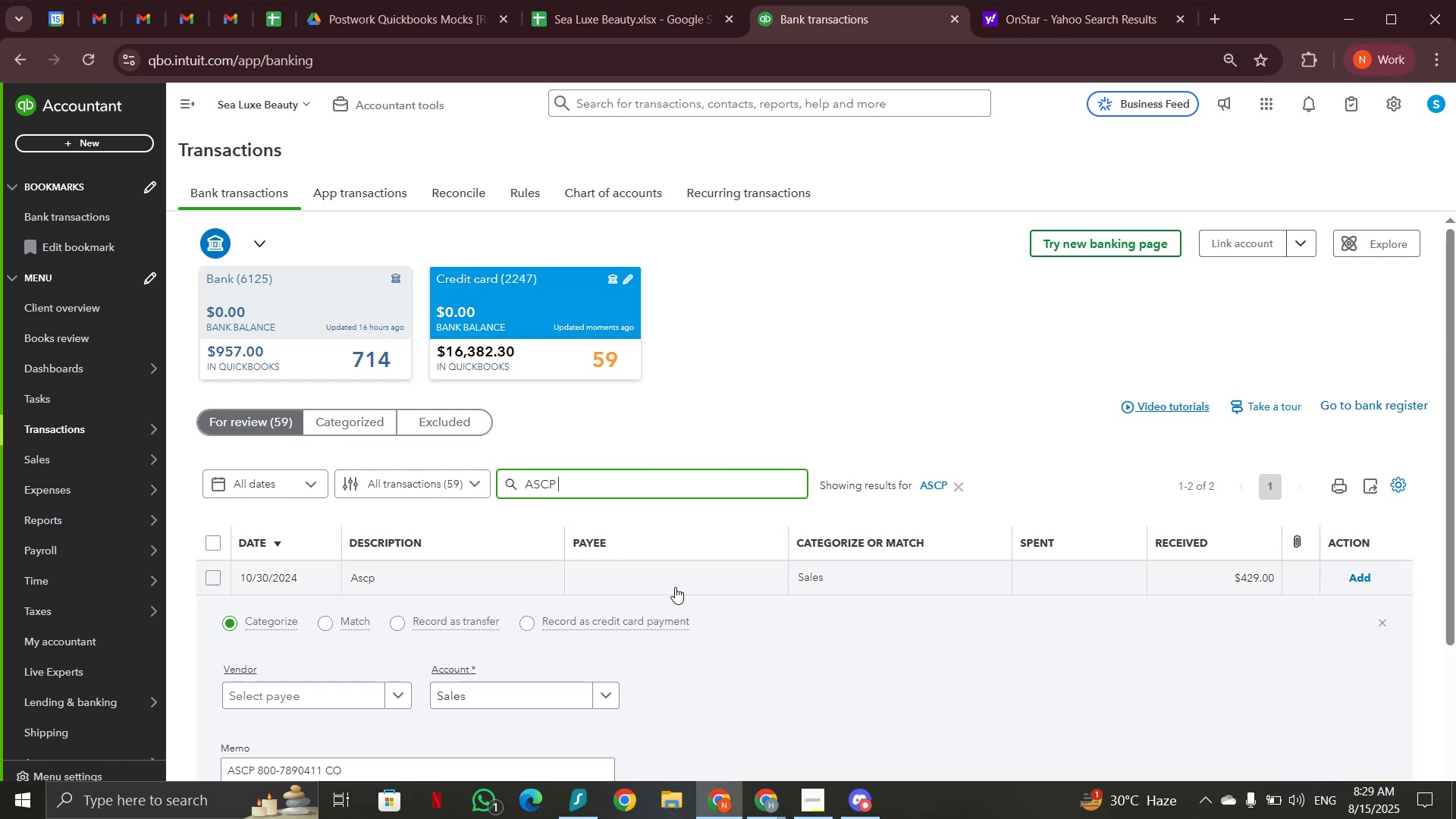 
left_click([510, 592])
 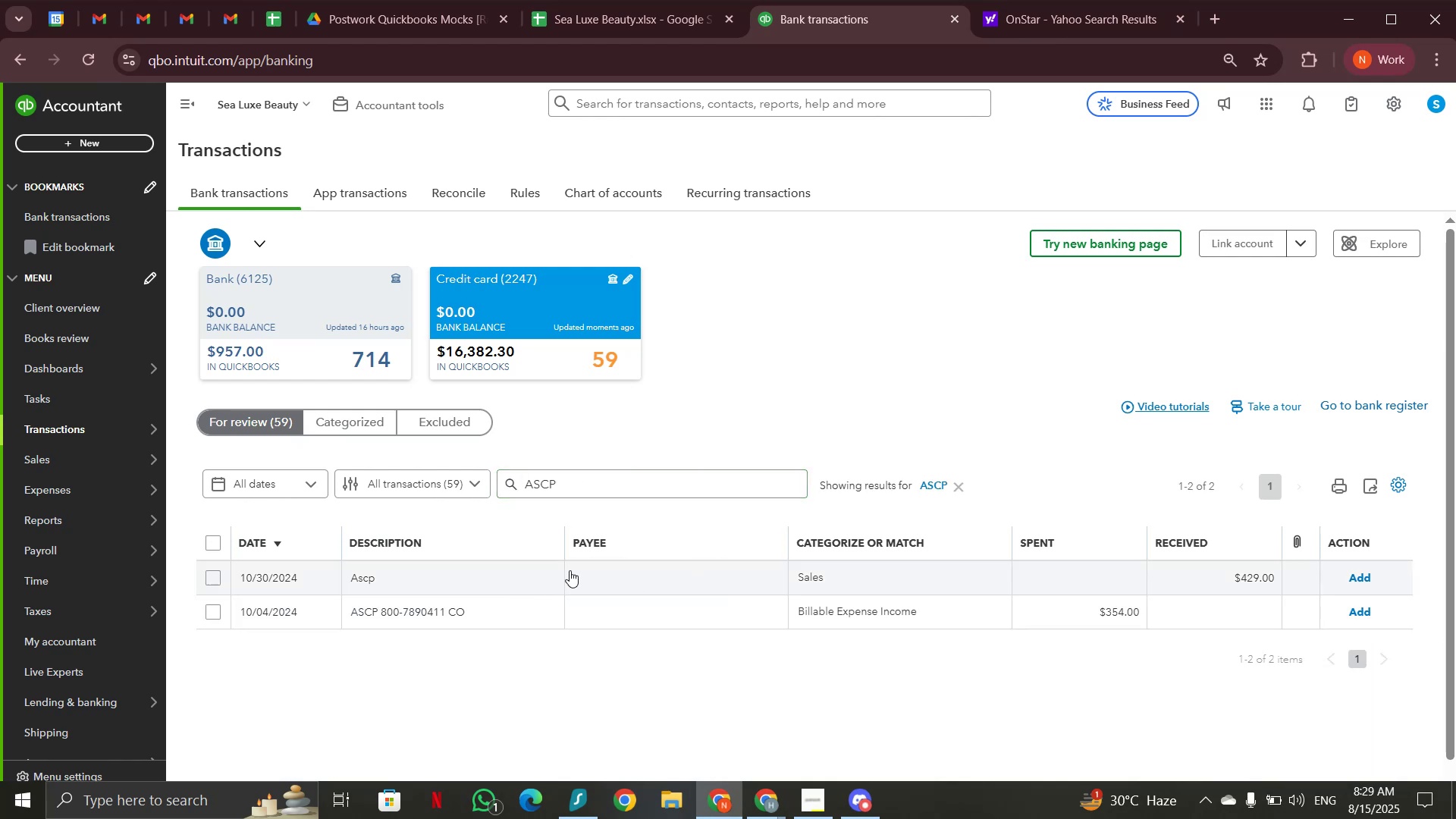 
left_click([500, 616])
 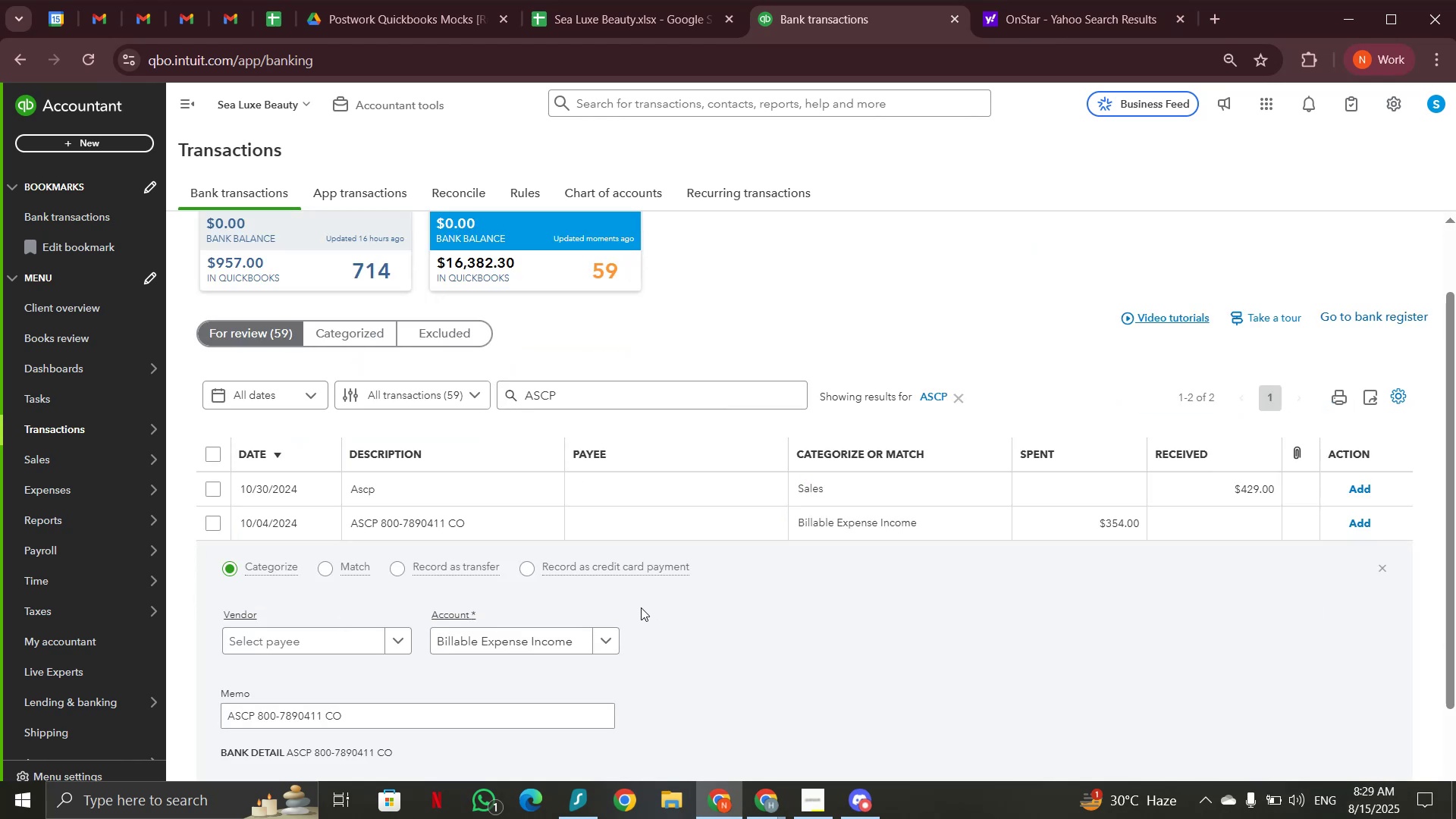 
left_click([503, 531])
 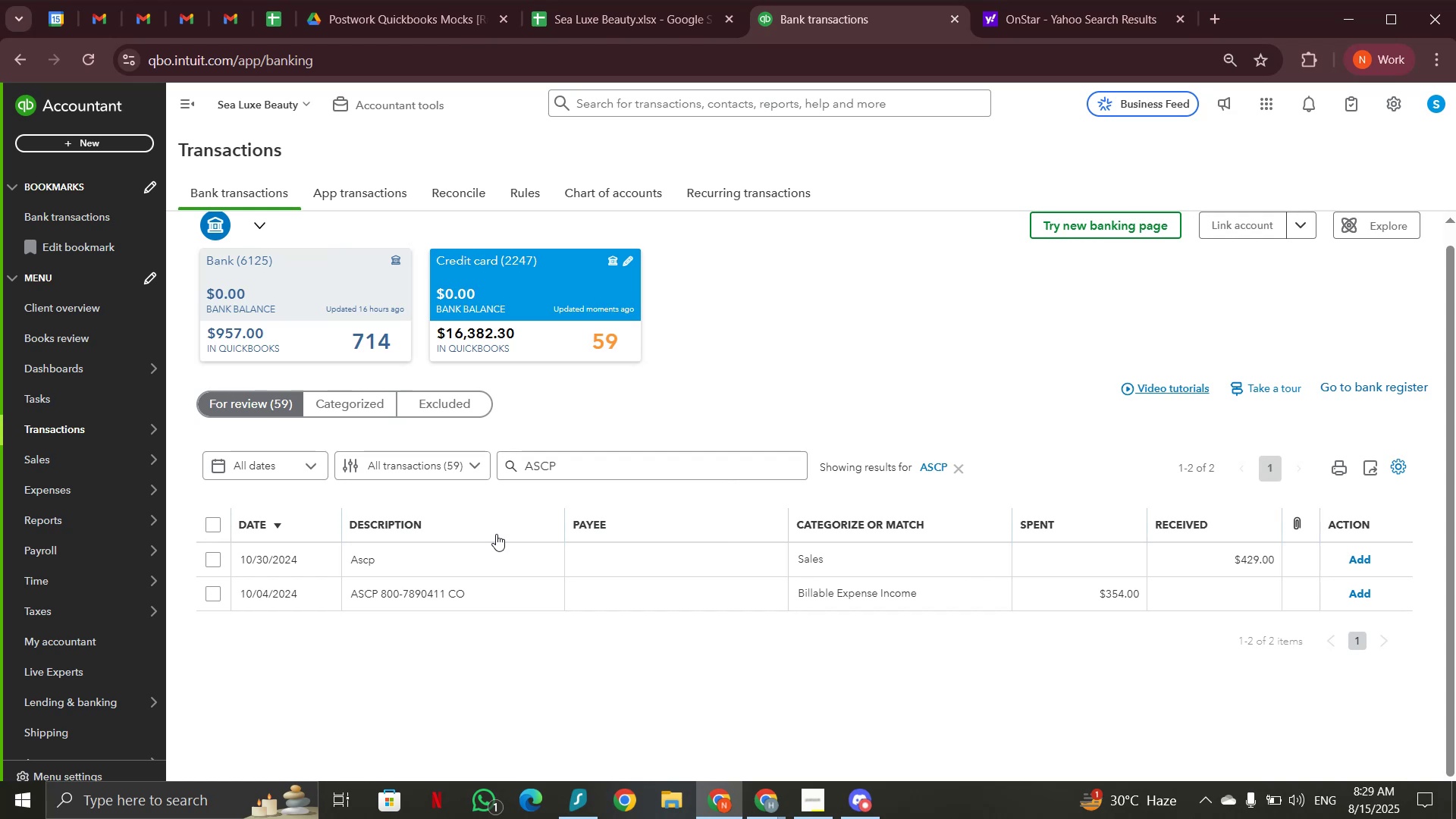 
wait(7.64)
 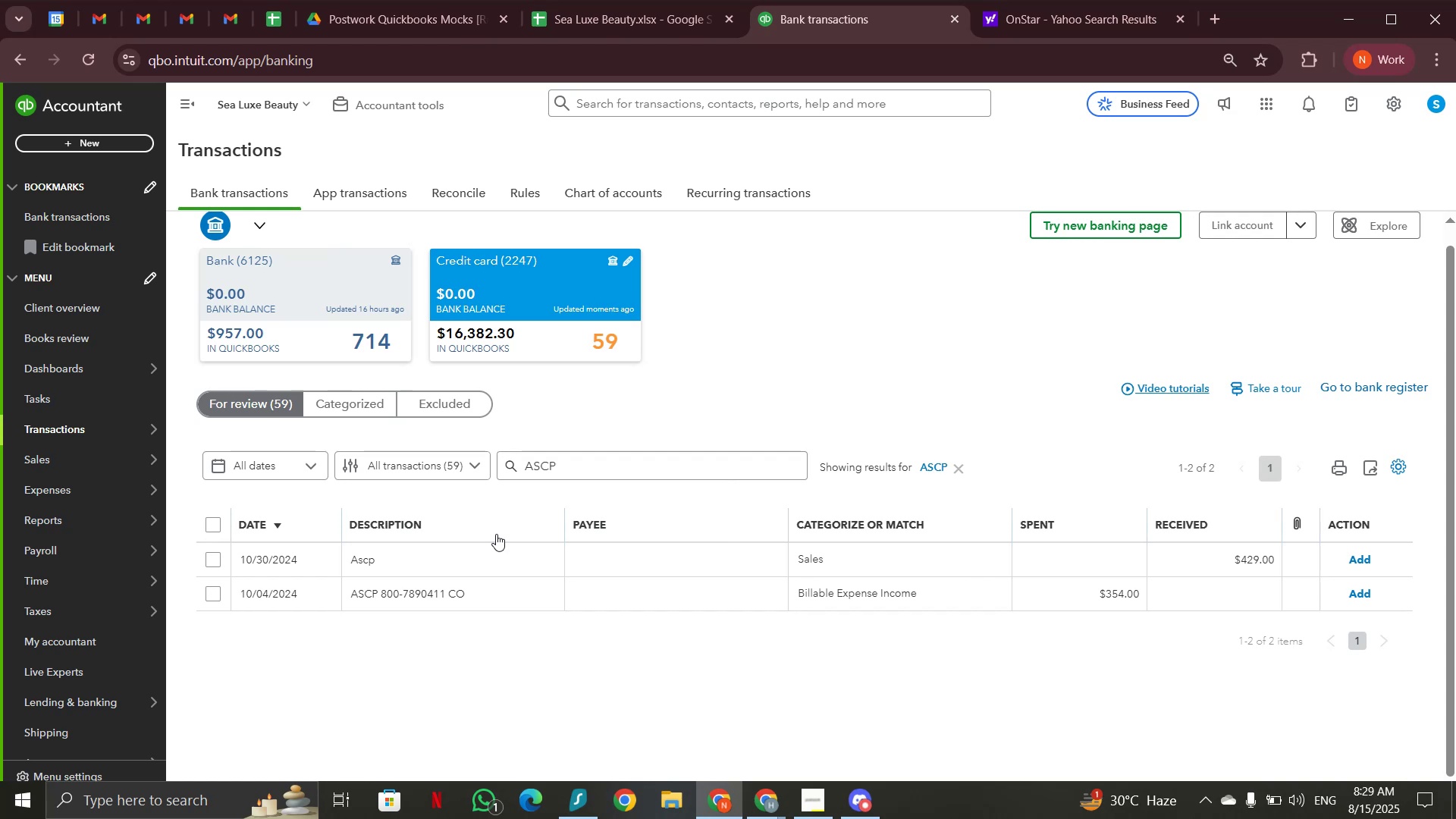 
left_click([1040, 0])
 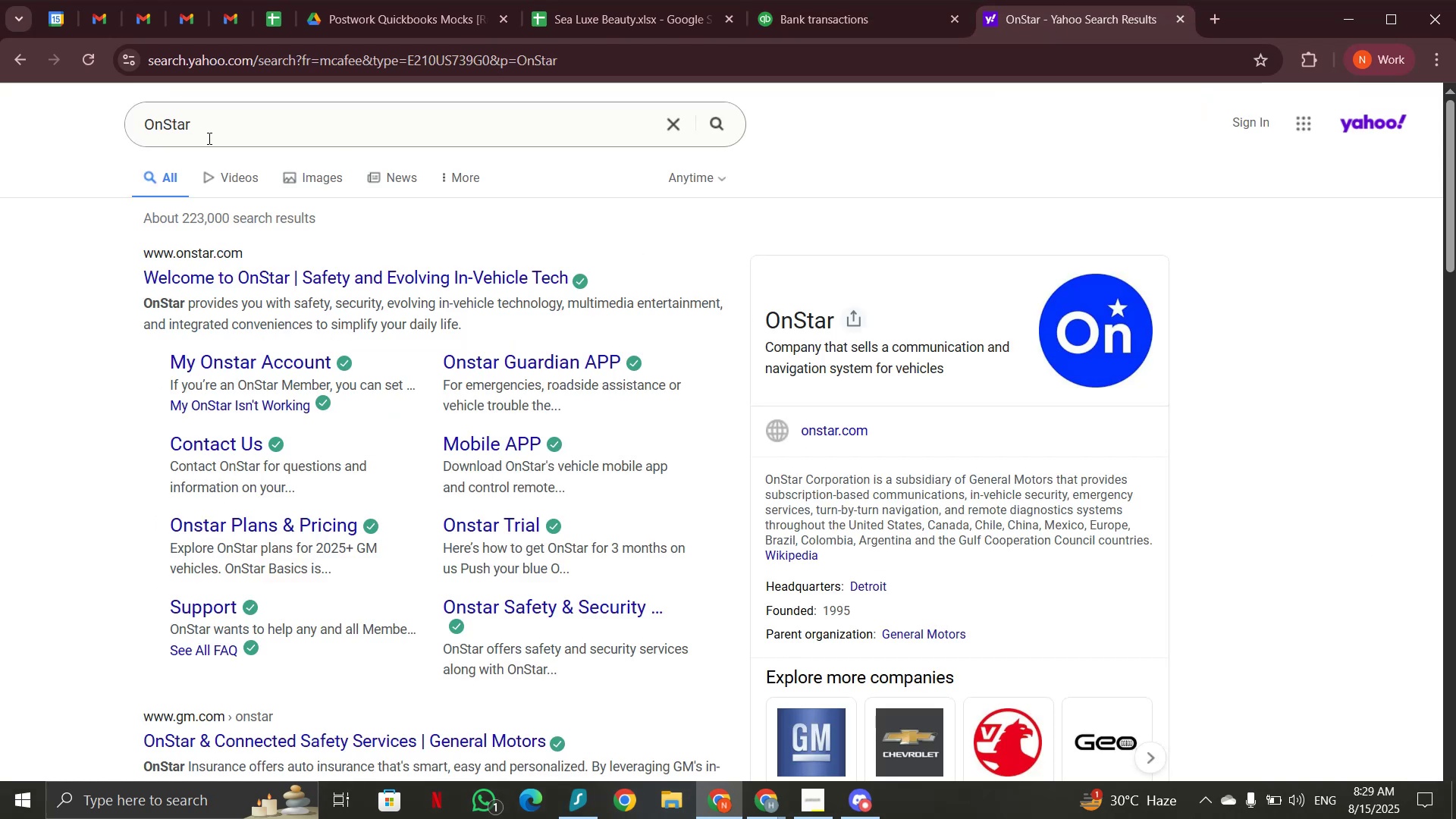 
left_click_drag(start_coordinate=[239, 134], to_coordinate=[102, 137])
 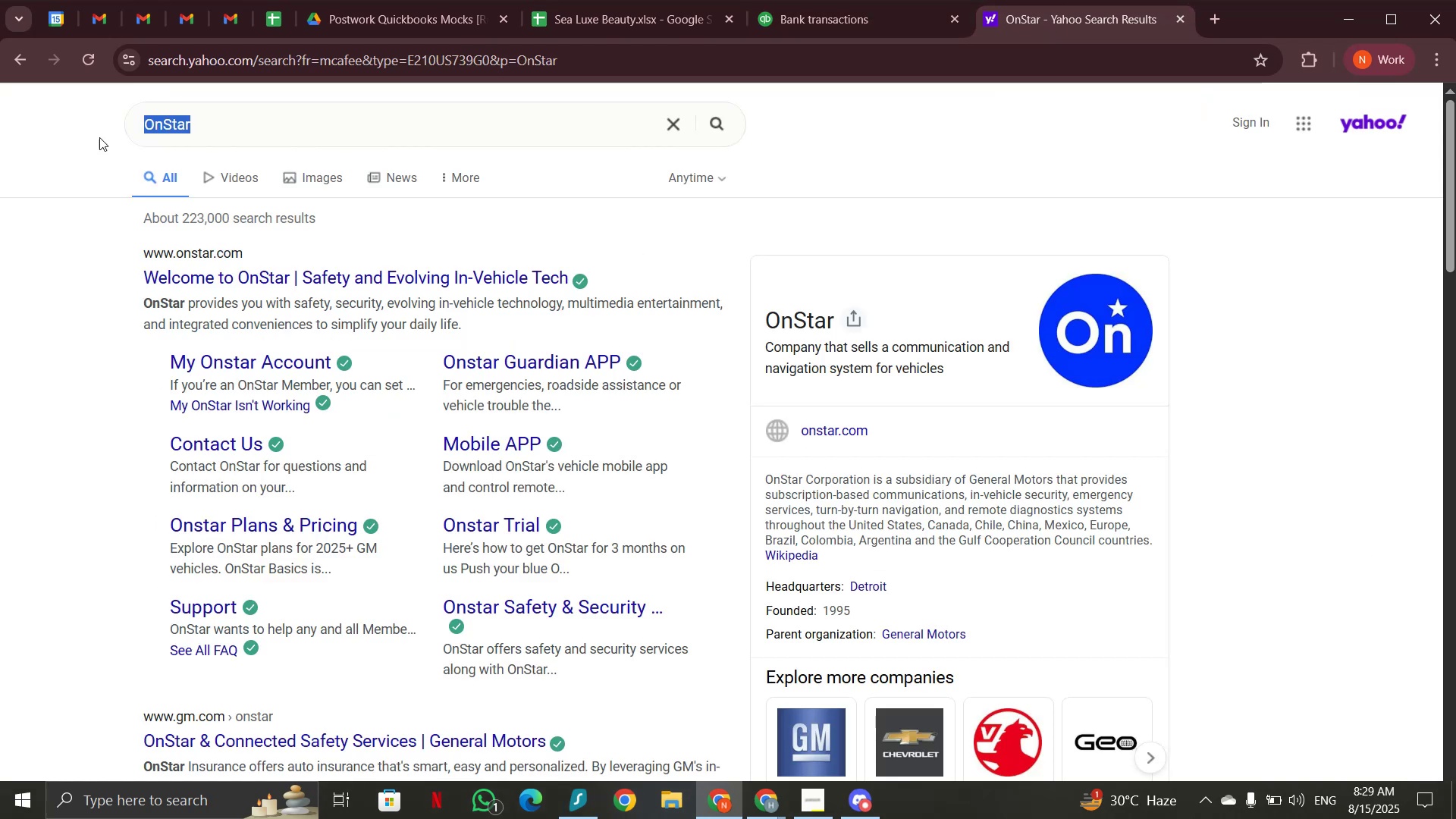 
left_click_drag(start_coordinate=[96, 137], to_coordinate=[89, 137])
 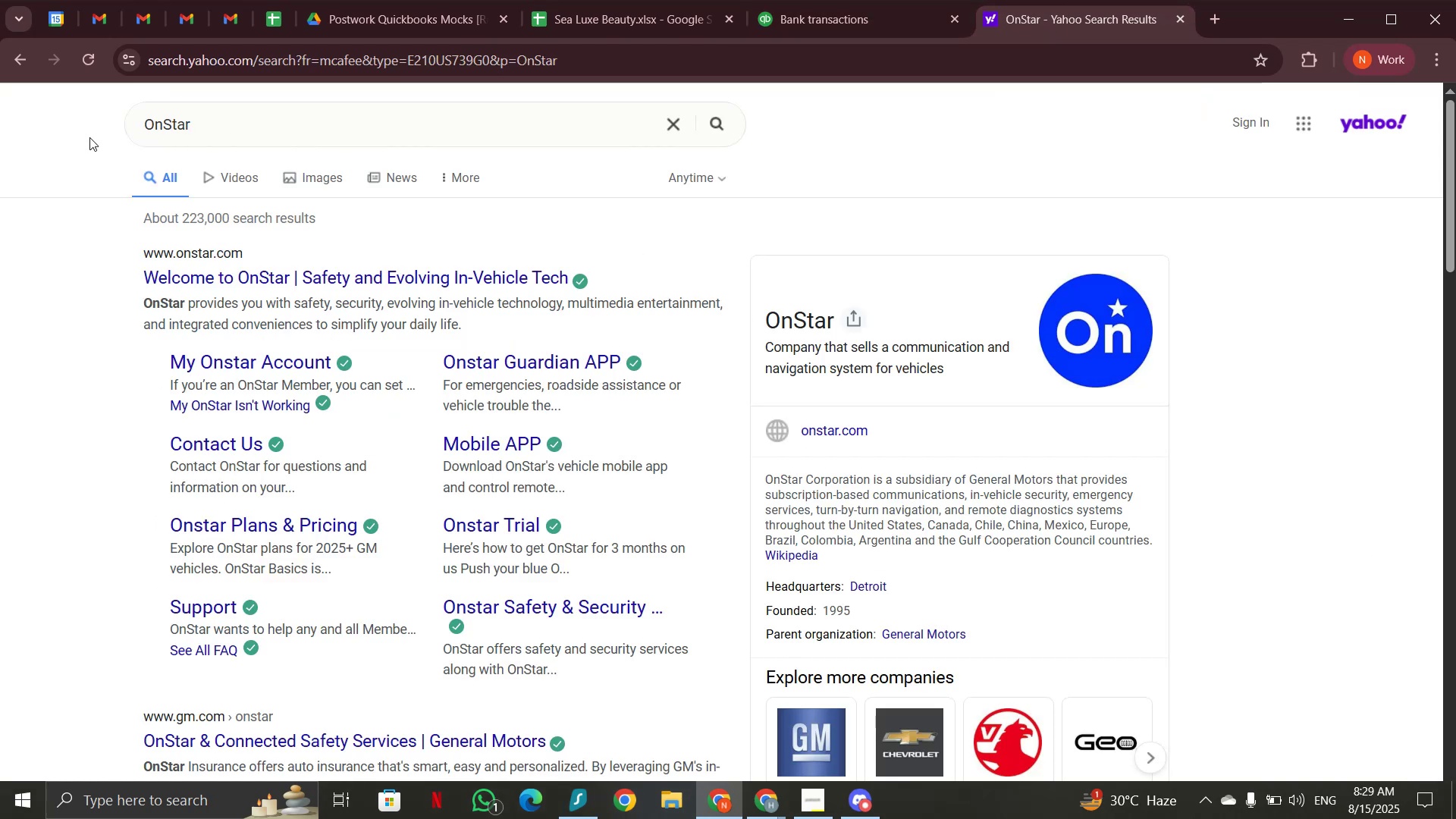 
key(Control+ControlLeft)
 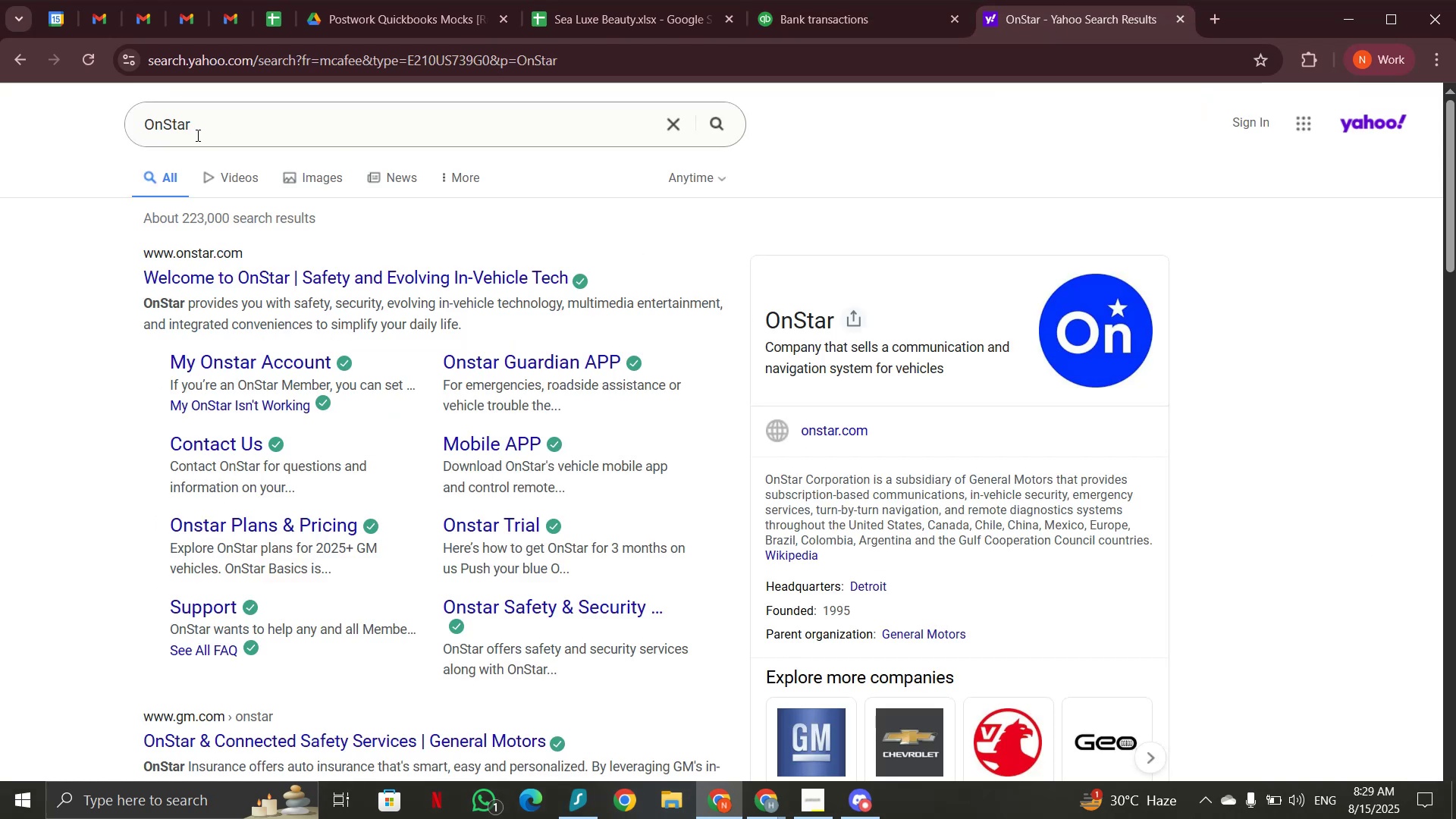 
left_click_drag(start_coordinate=[197, 135], to_coordinate=[121, 135])
 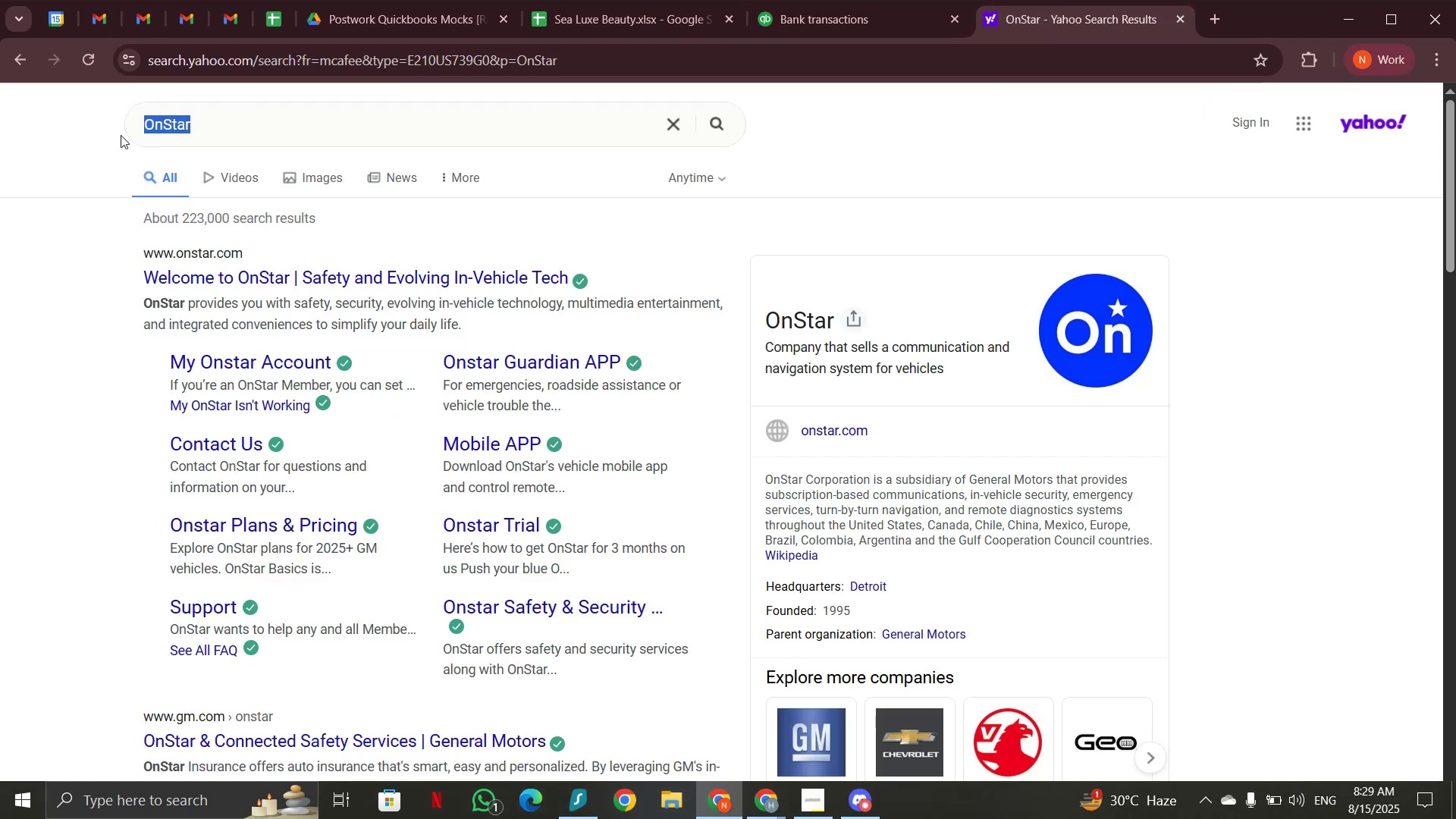 
key(Control+V)
 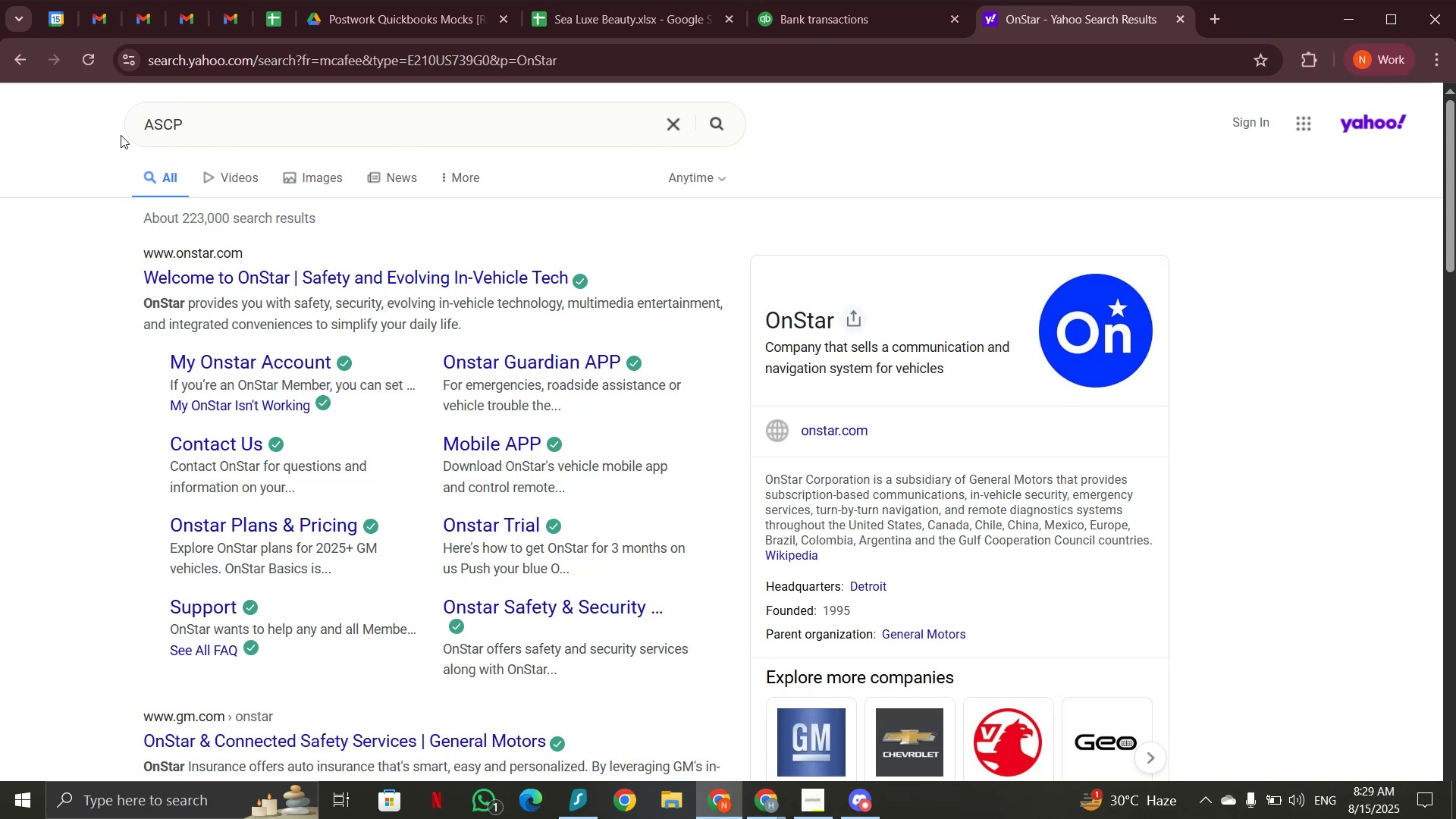 
key(Enter)
 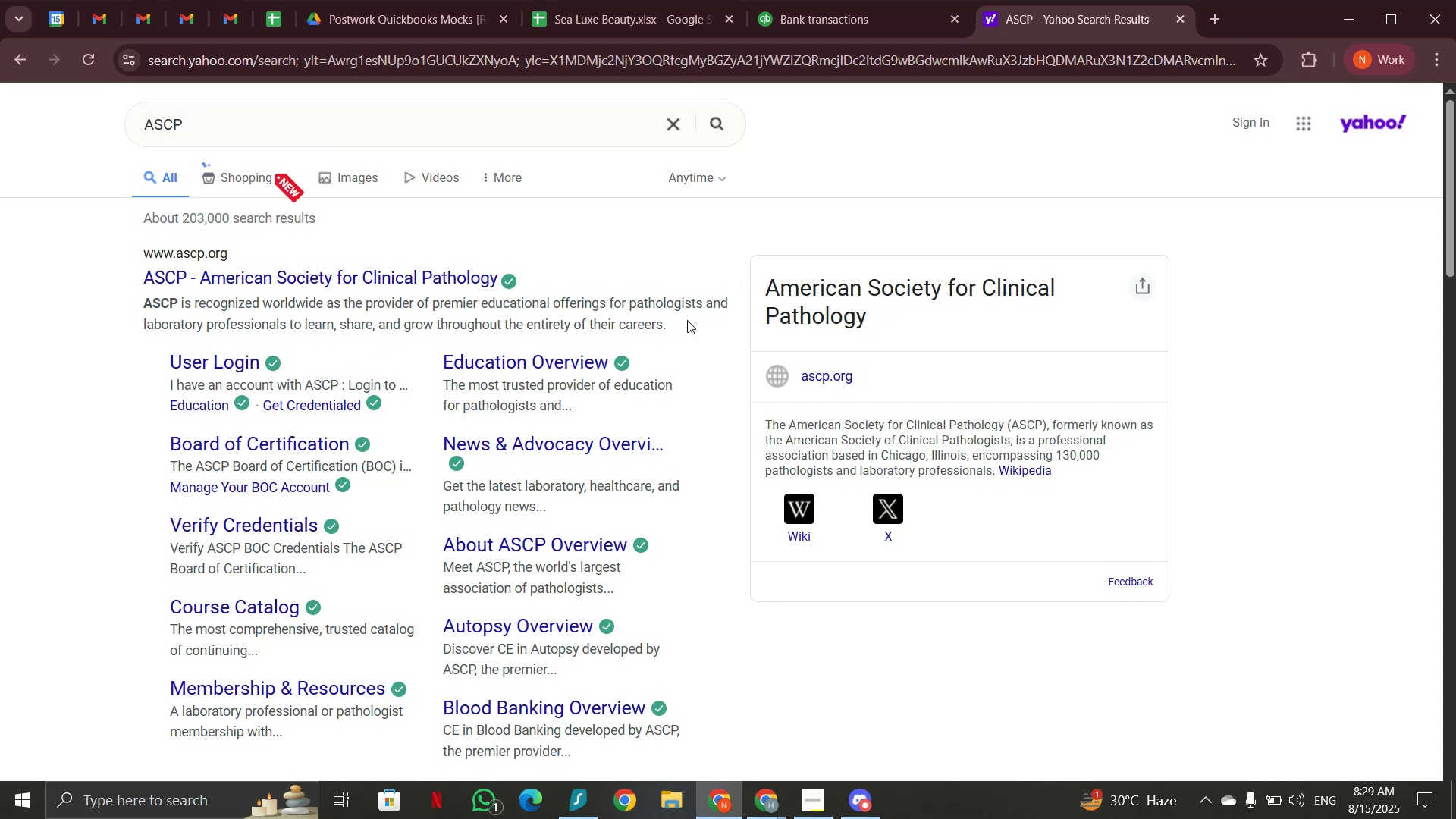 
wait(22.6)
 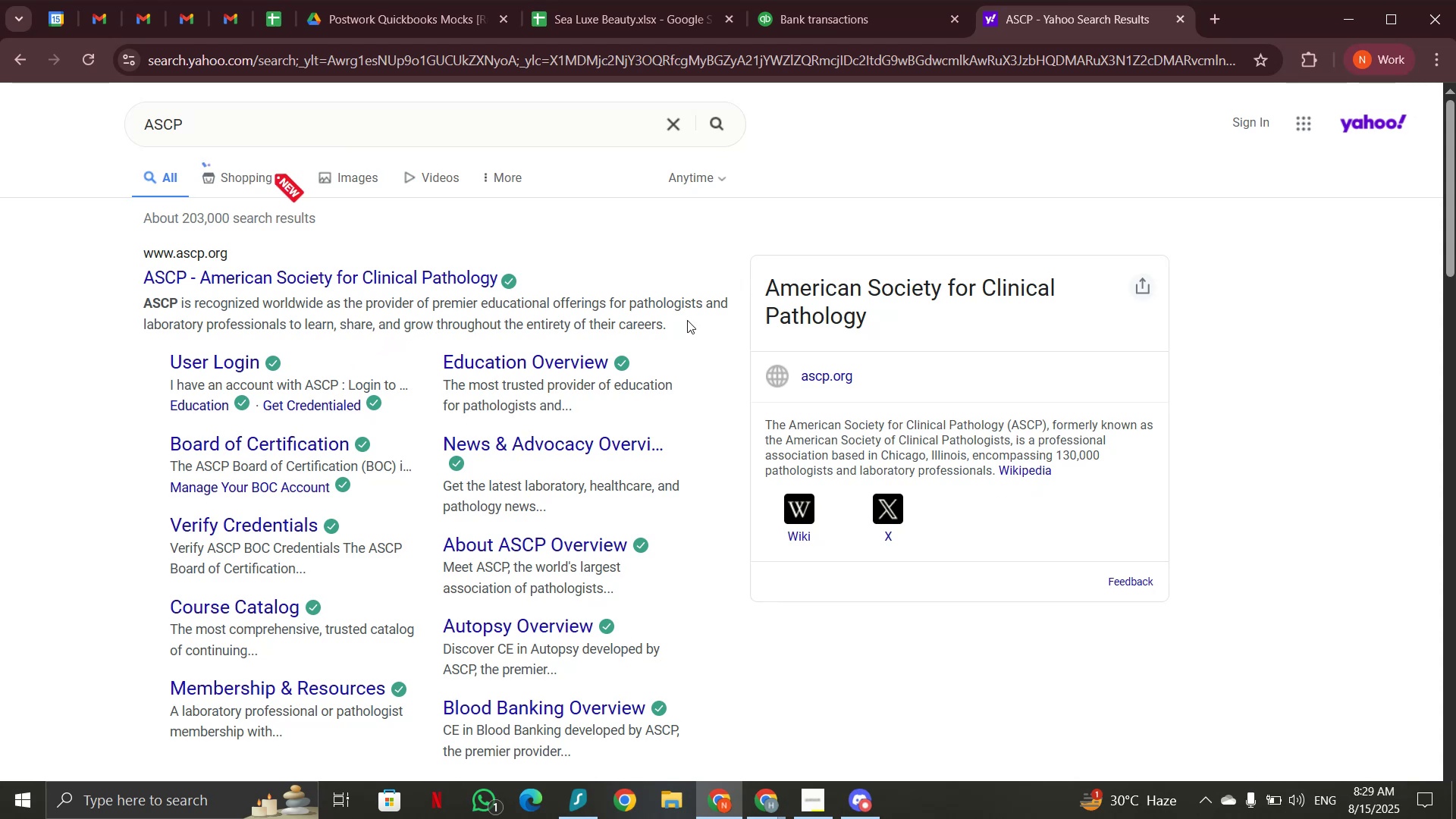 
scroll: coordinate [454, 349], scroll_direction: down, amount: 2.0
 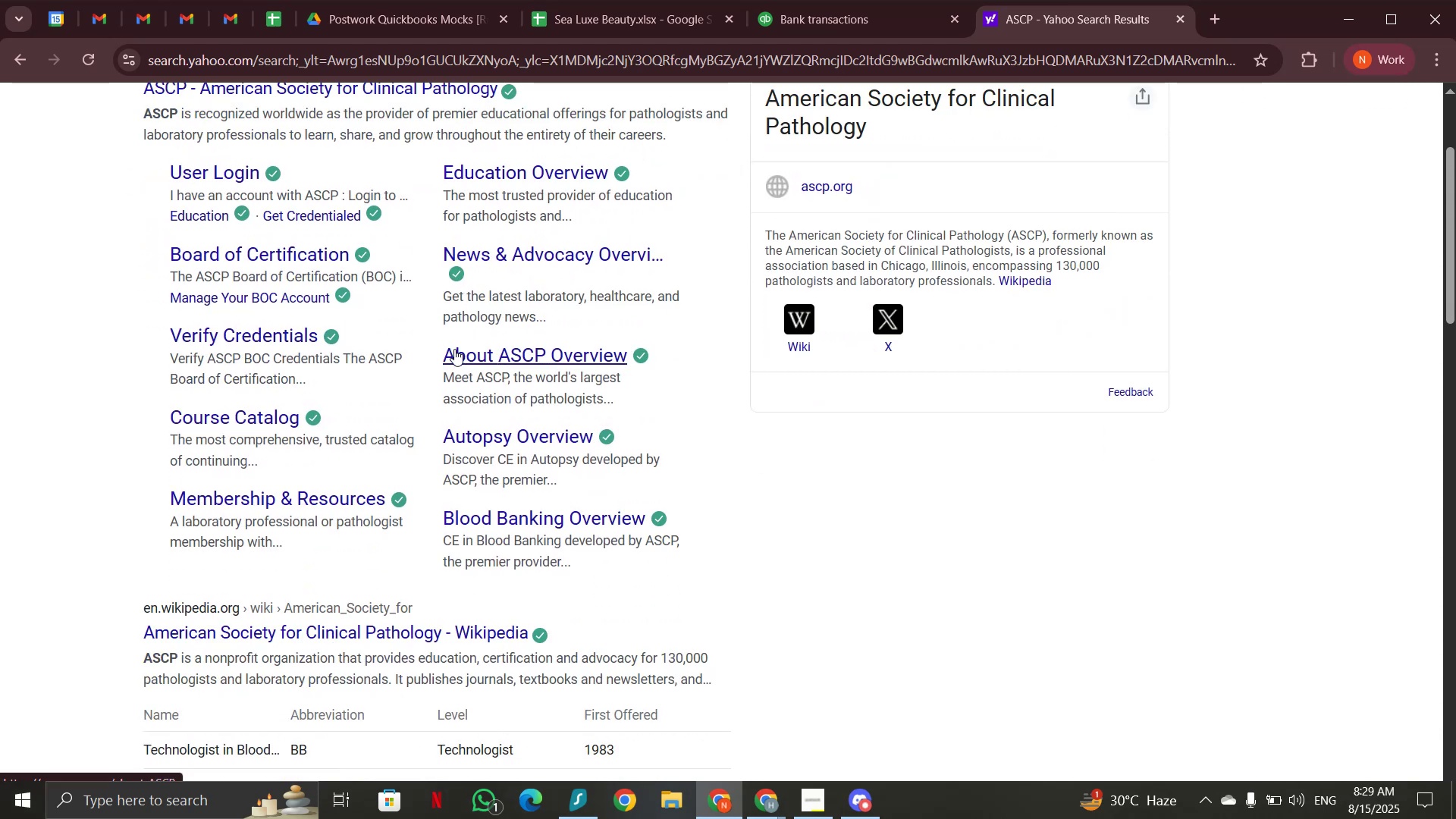 
wait(5.69)
 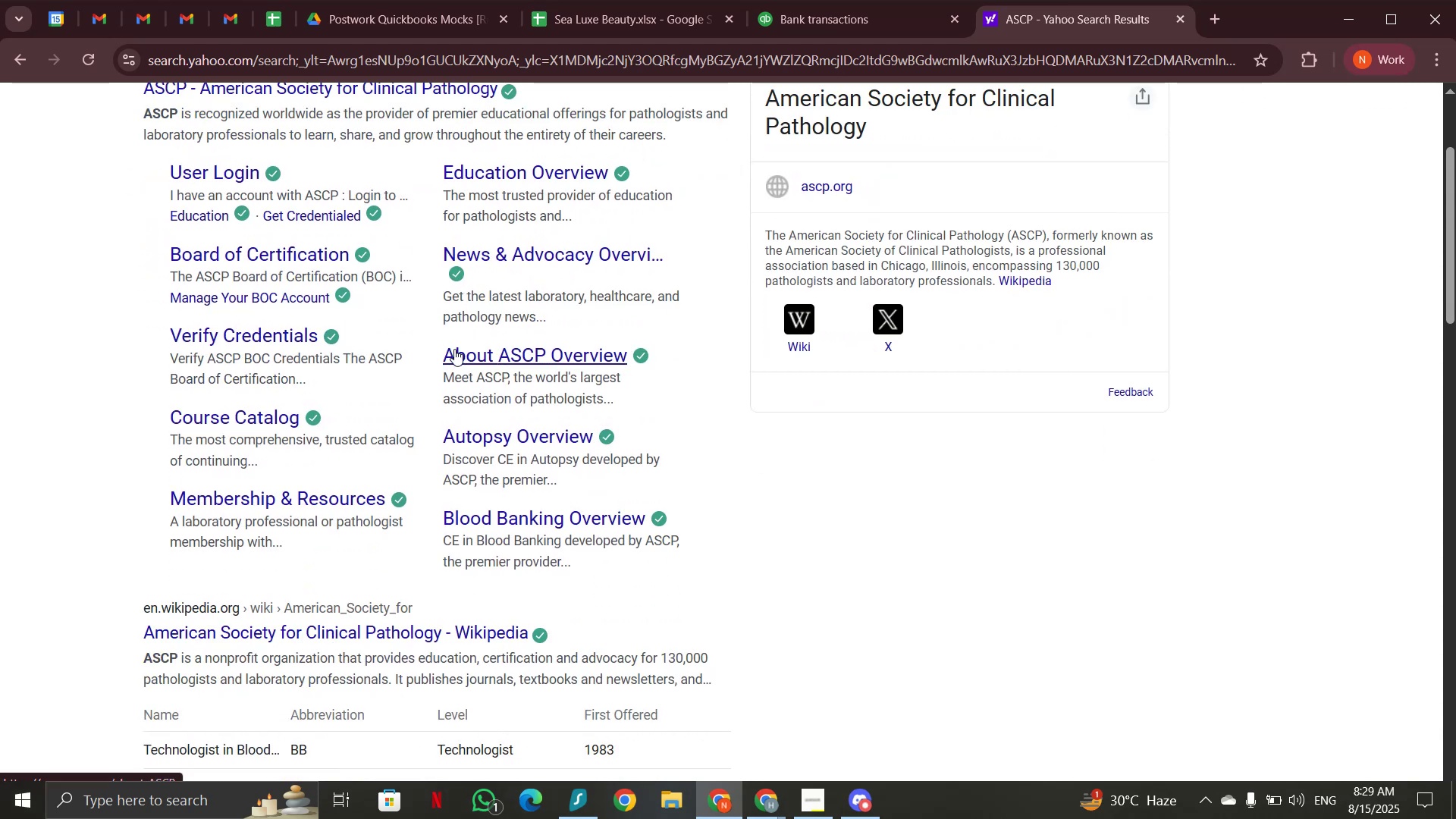 
left_click([816, 5])
 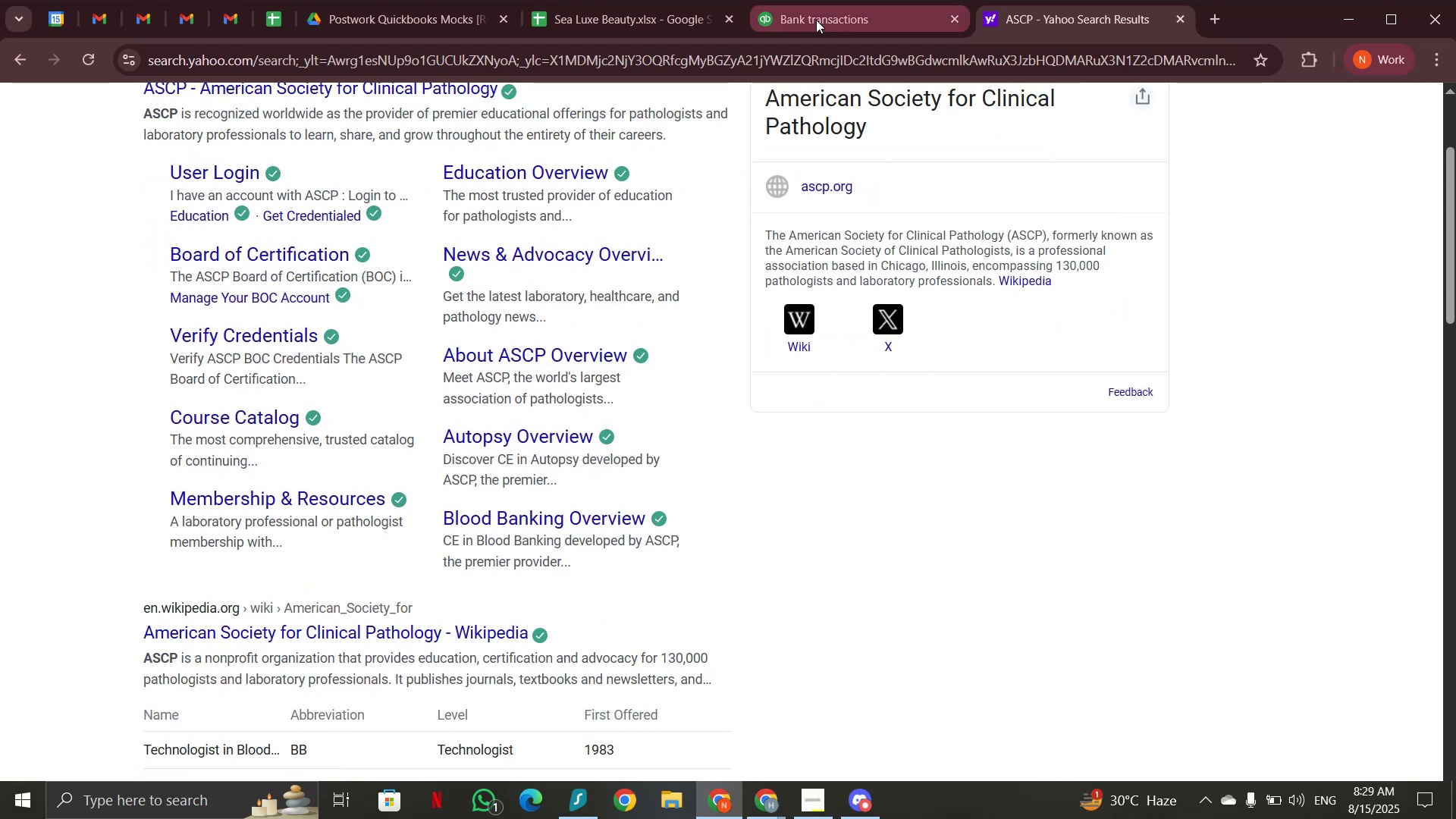 
left_click([816, 20])
 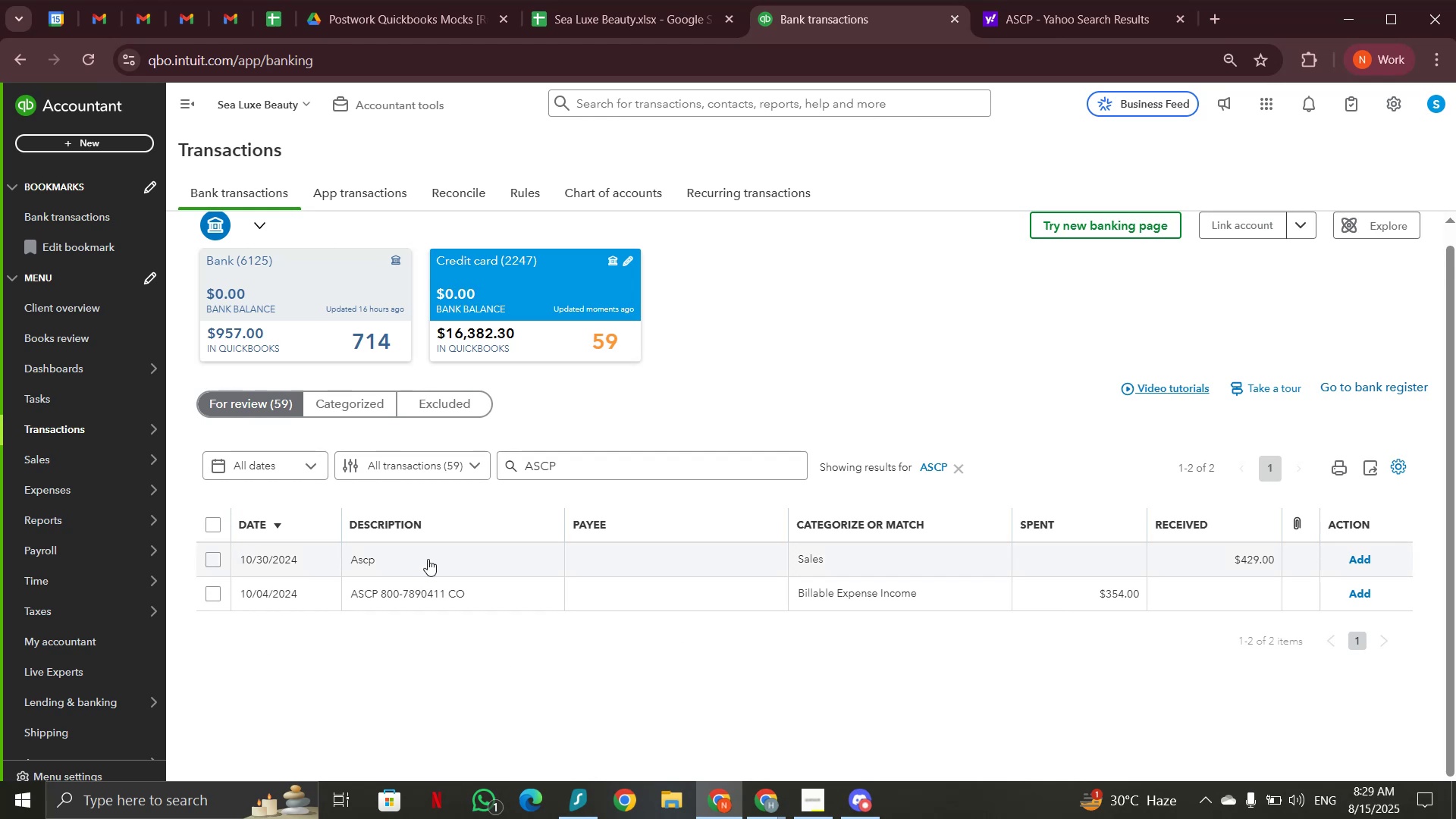 
wait(5.48)
 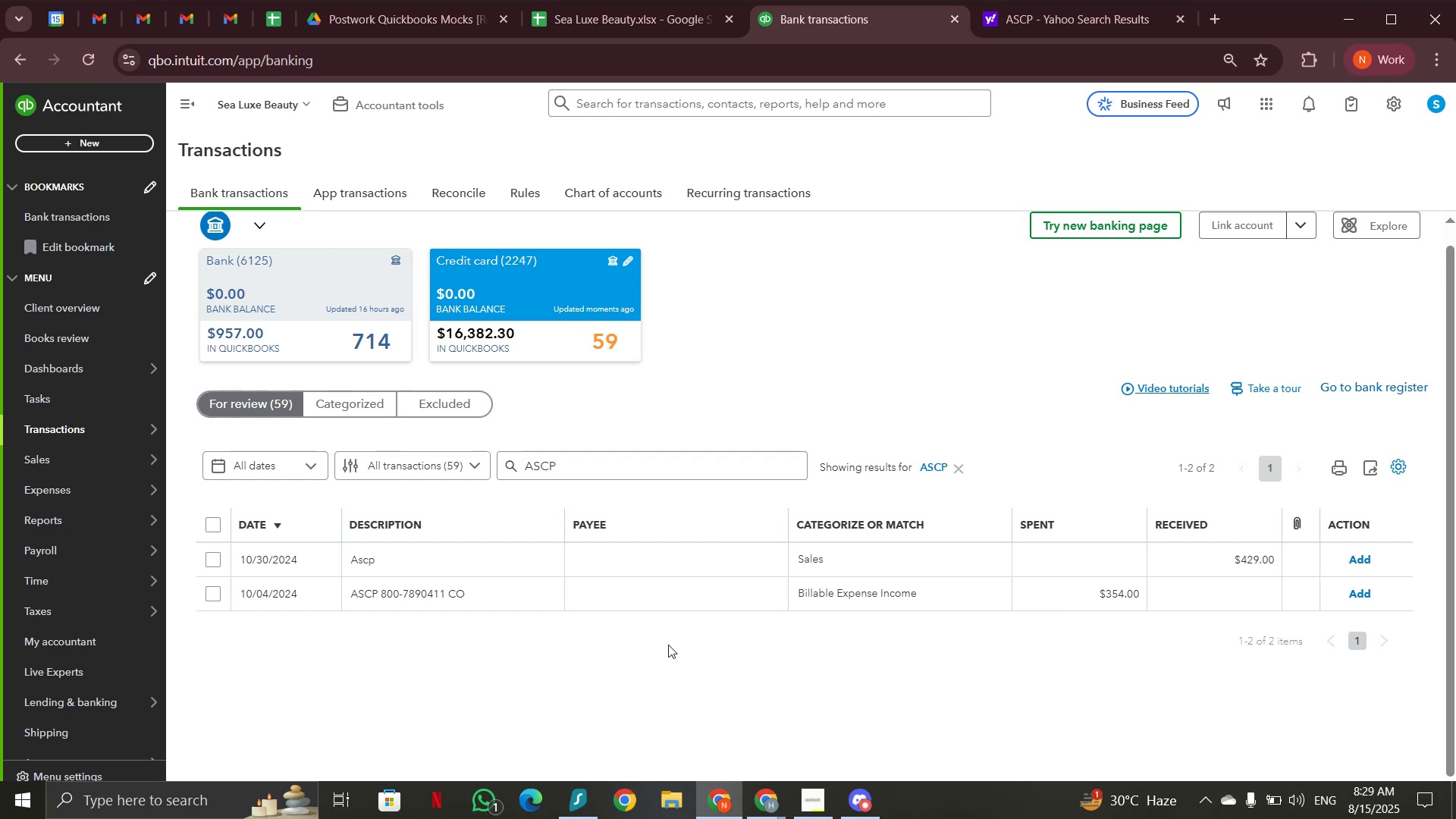 
left_click([428, 559])
 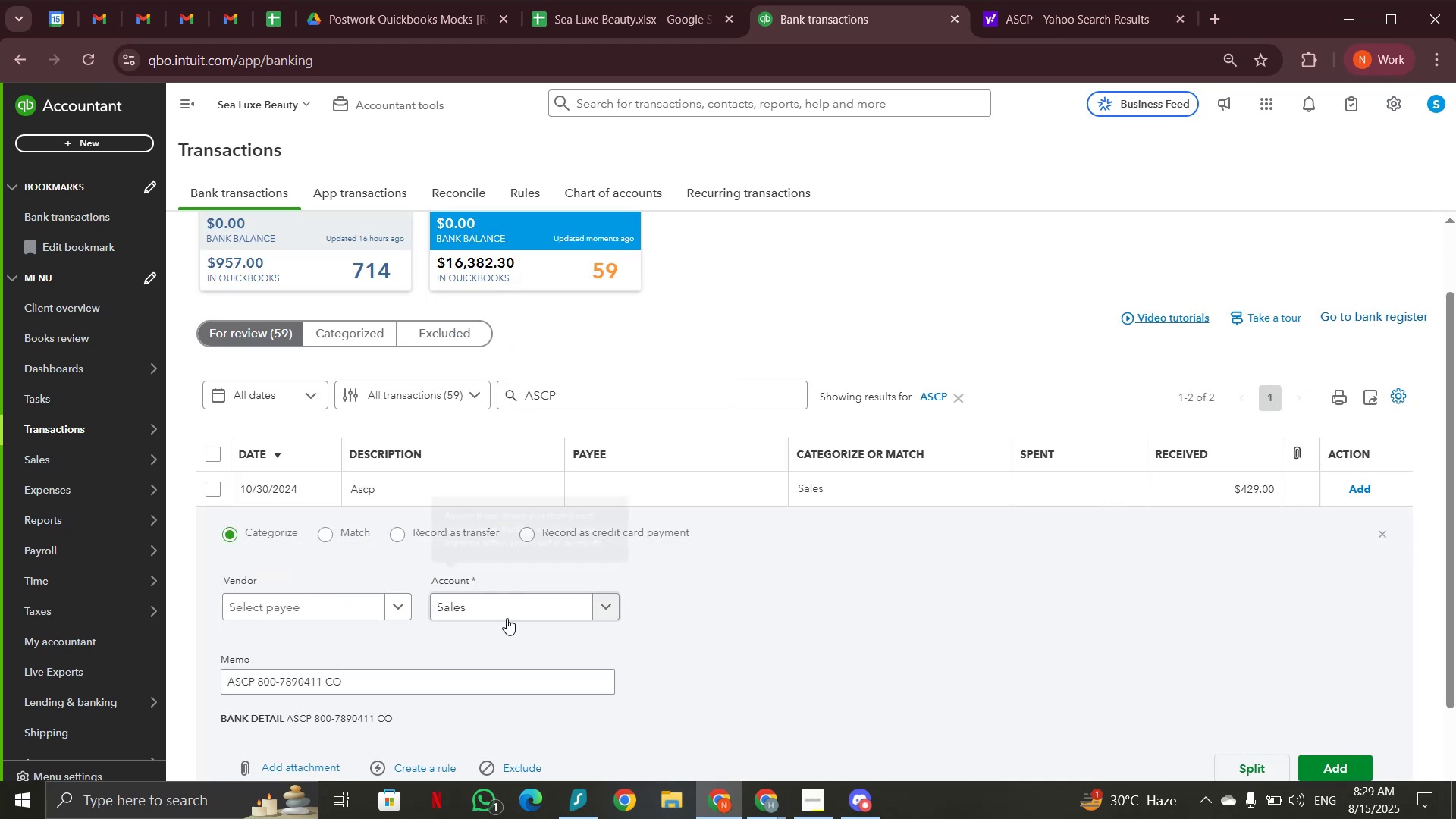 
left_click([602, 606])
 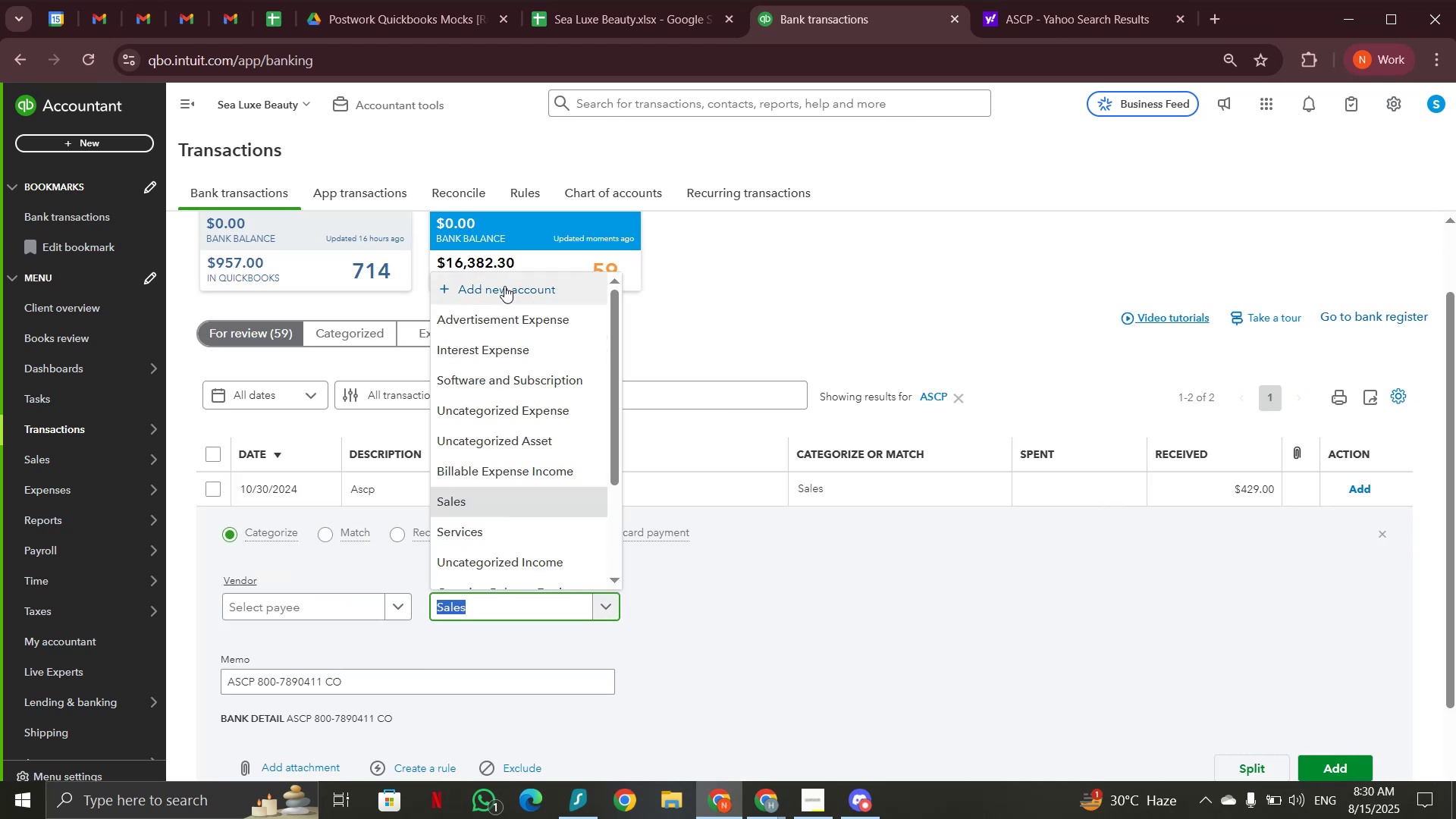 
left_click([504, 286])
 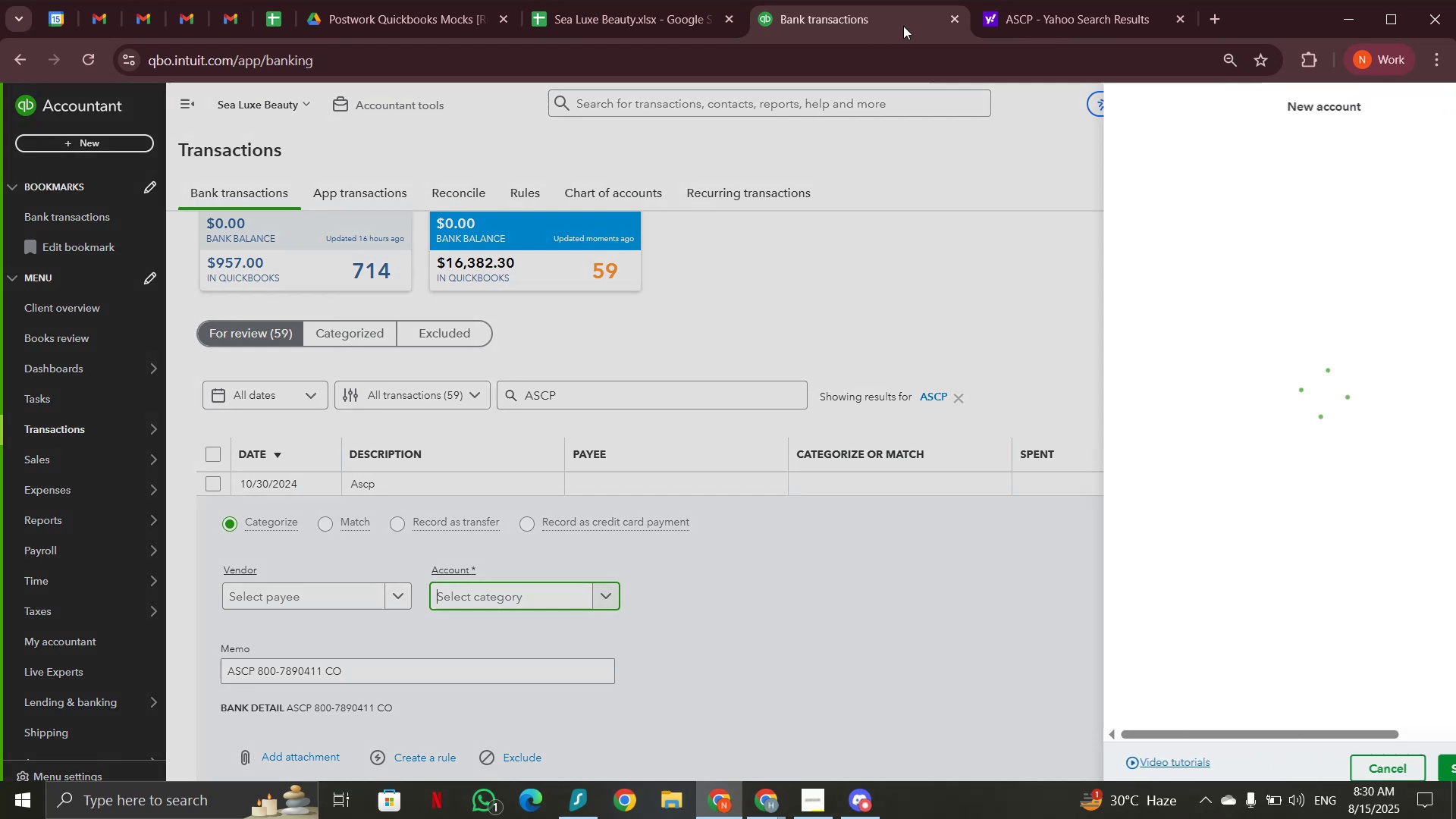 
left_click([1052, 11])
 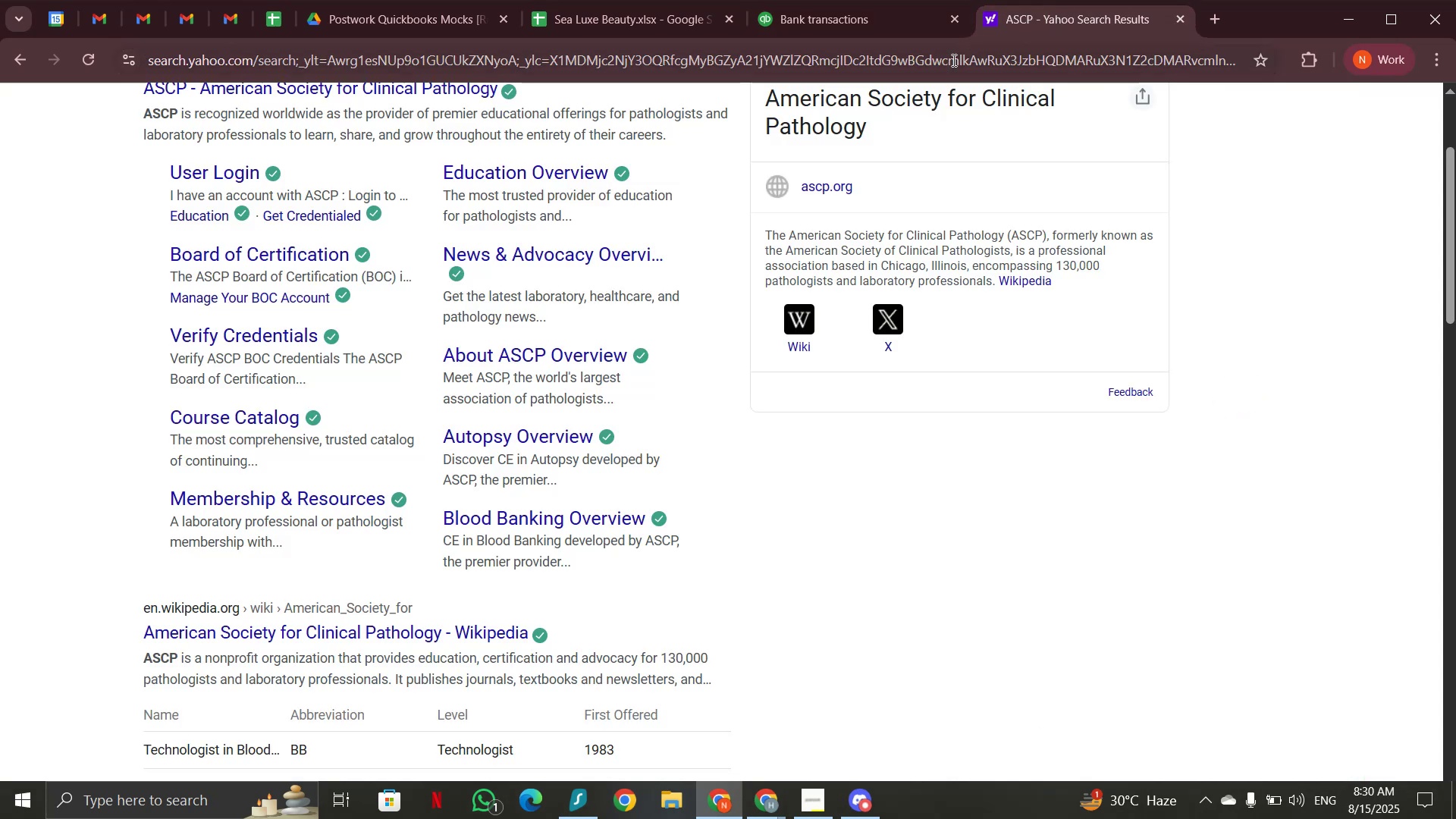 
left_click([872, 24])
 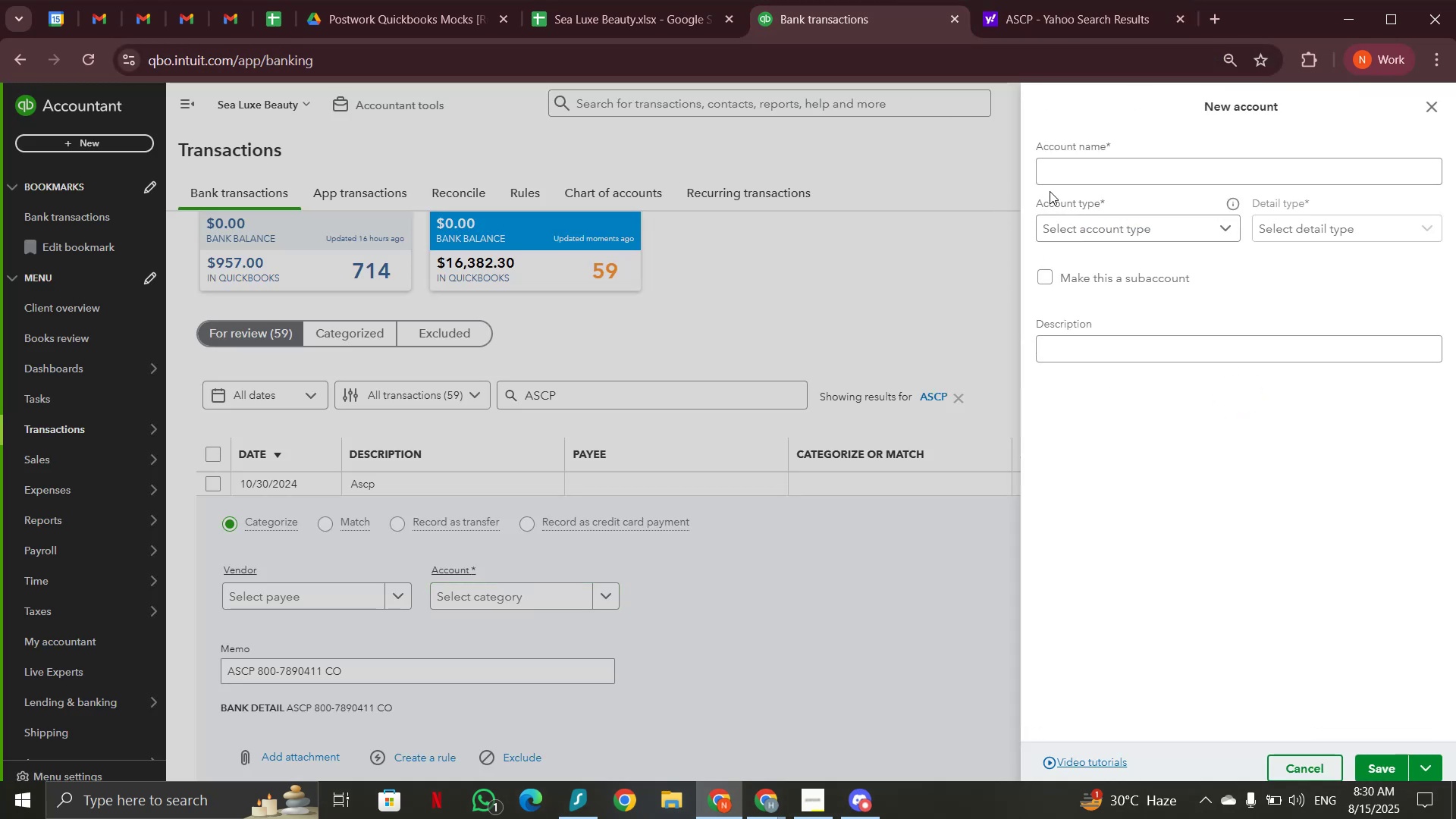 
left_click([1062, 176])
 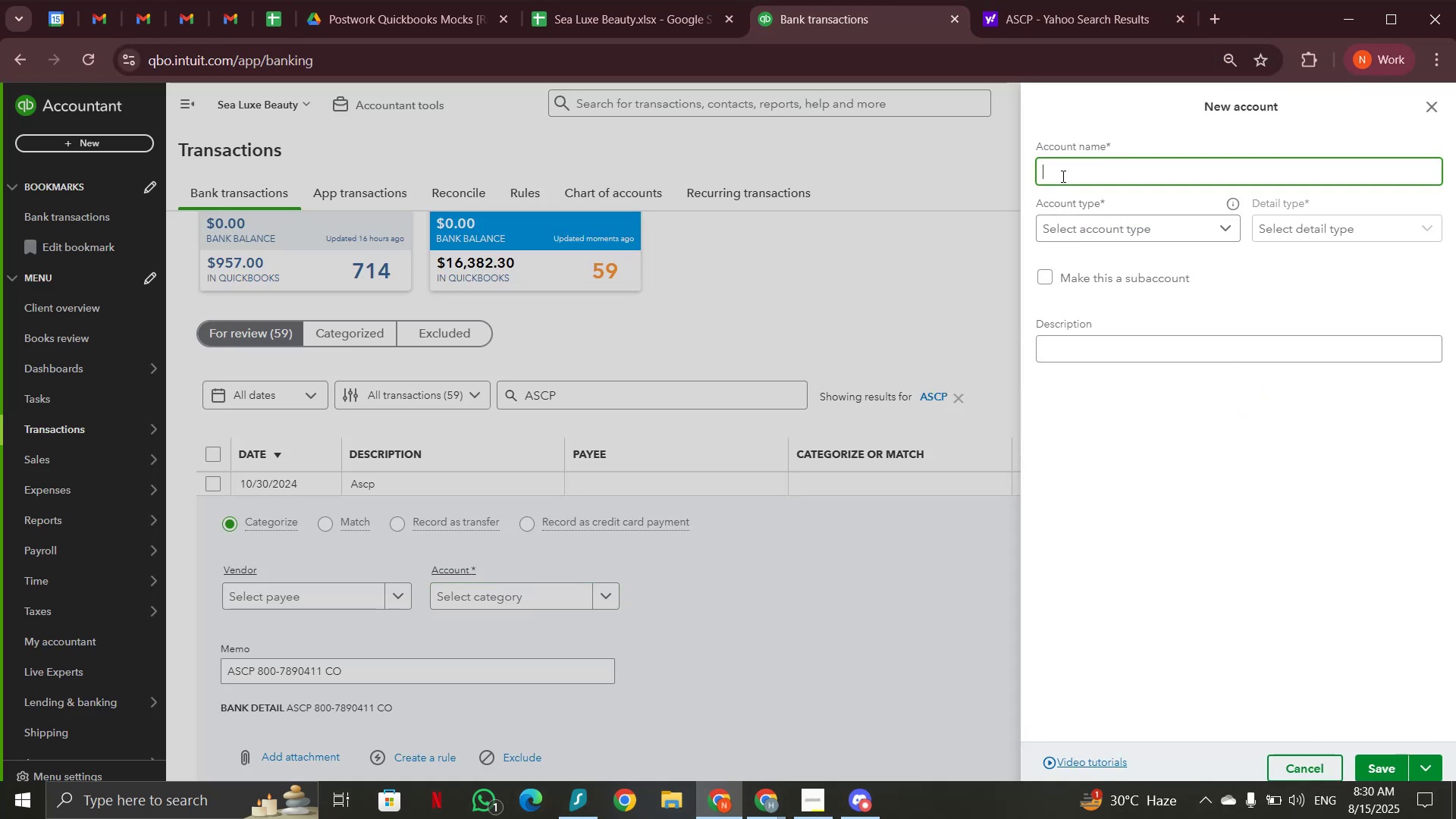 
left_click([1035, 15])
 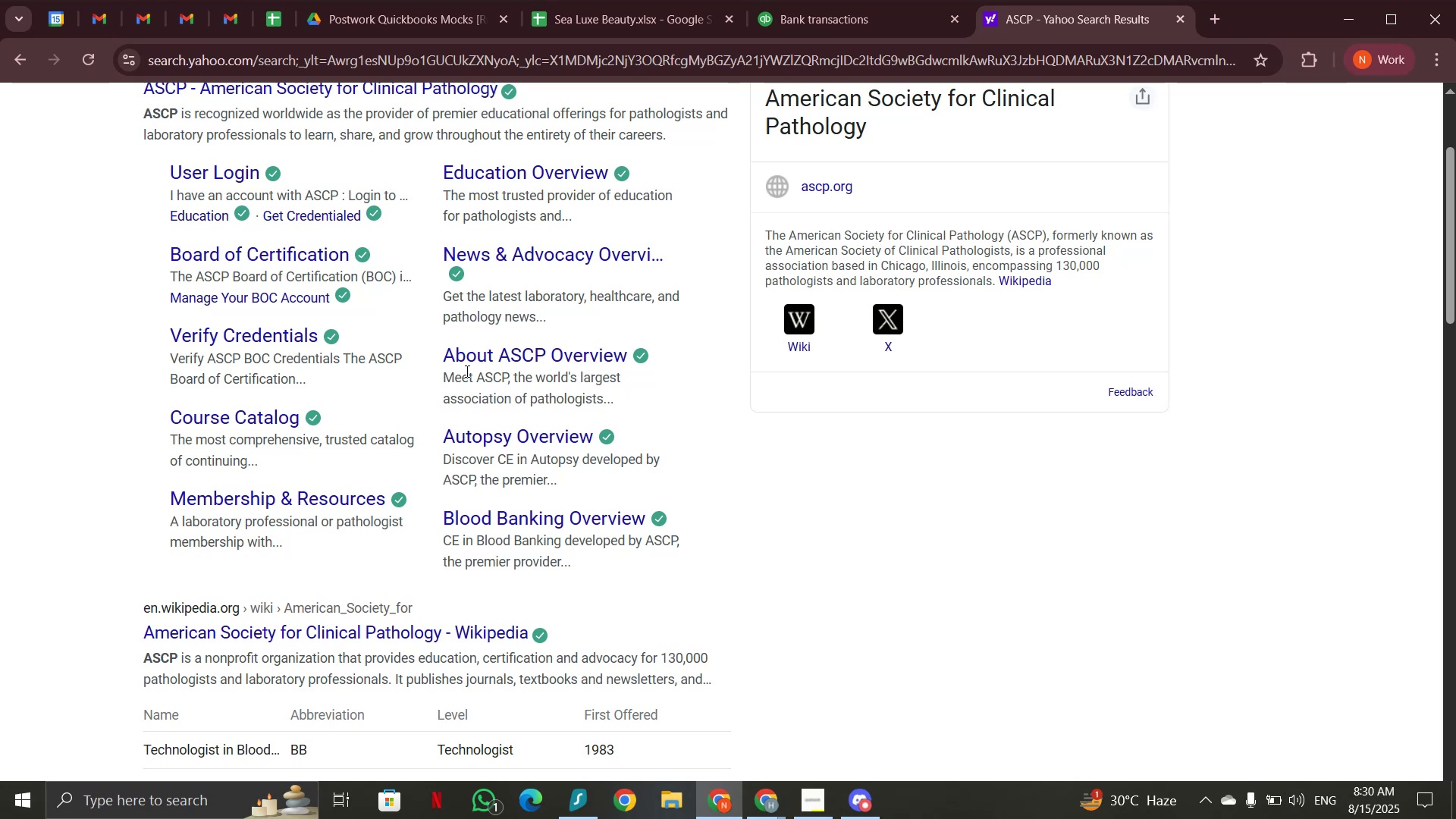 
scroll: coordinate [469, 391], scroll_direction: up, amount: 2.0
 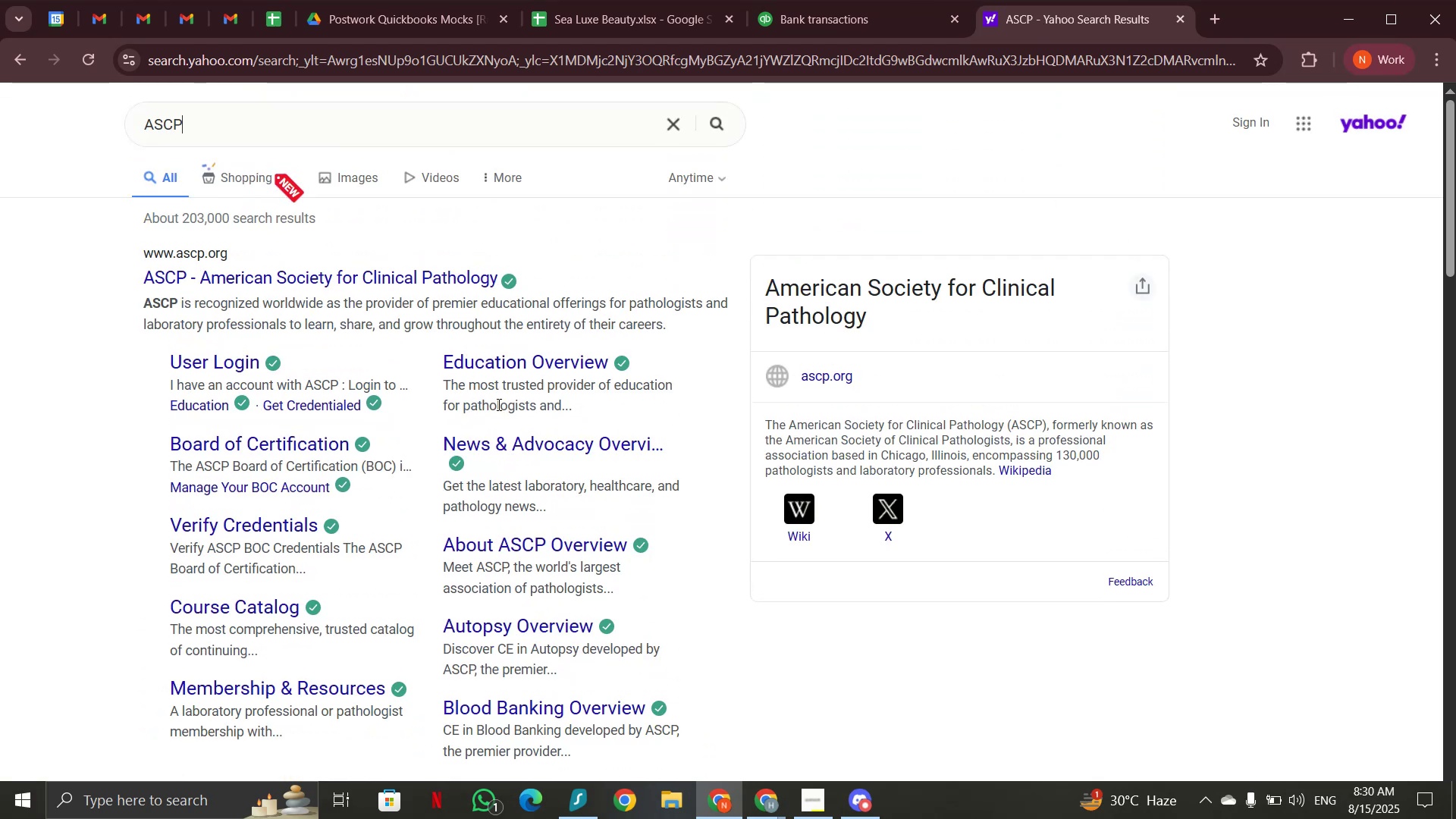 
wait(5.34)
 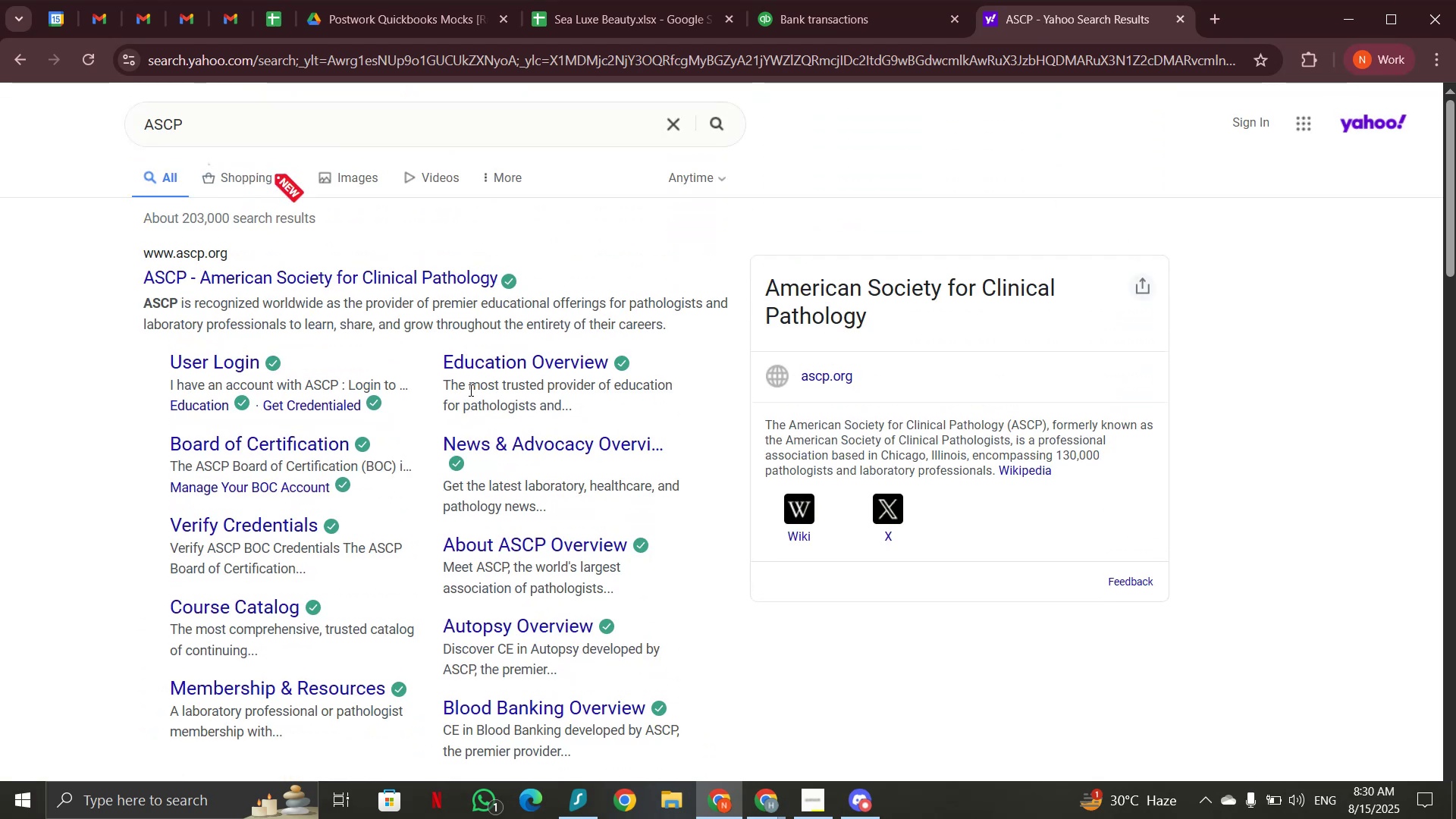 
scroll: coordinate [497, 396], scroll_direction: down, amount: 6.0
 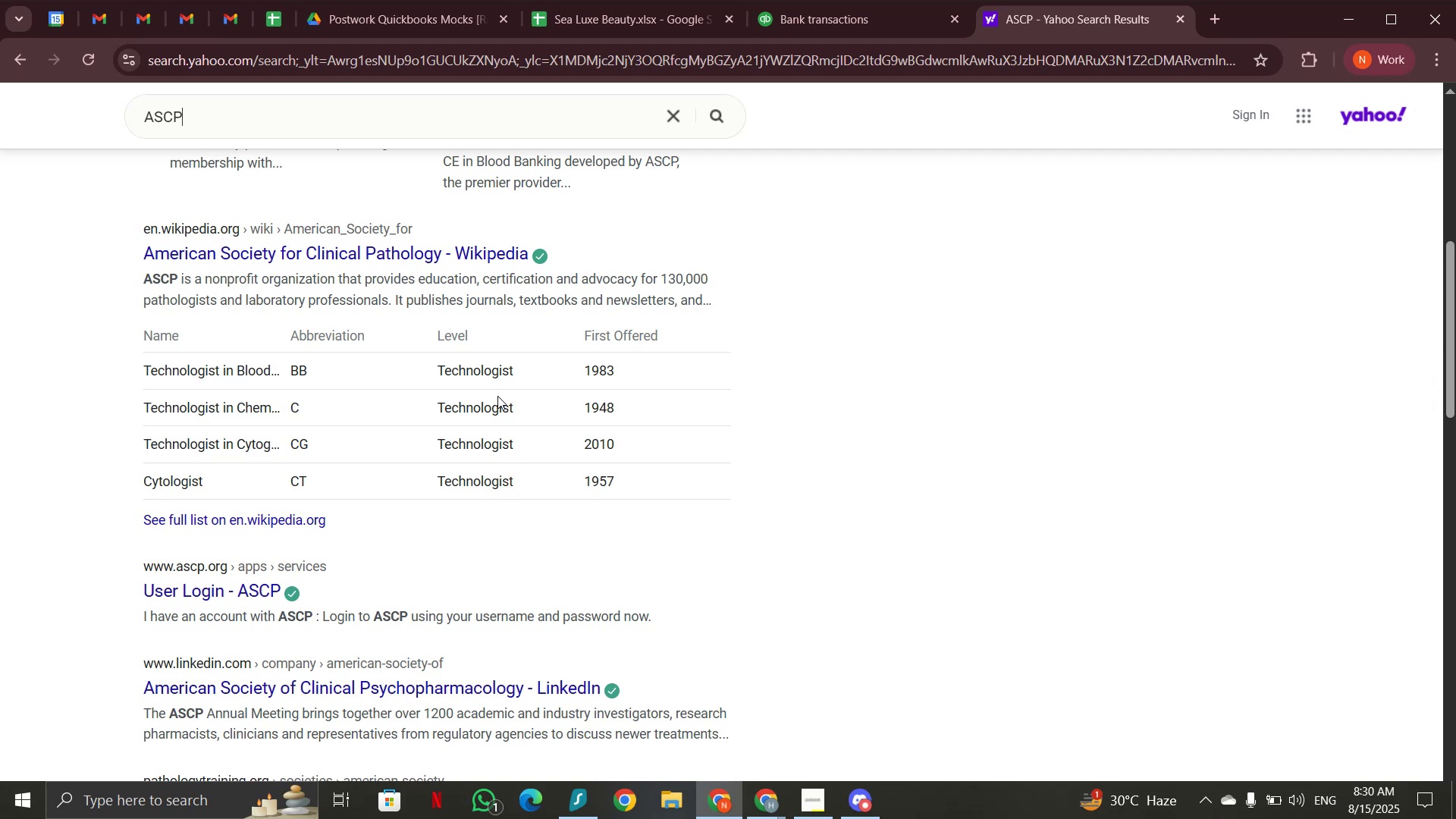 
wait(5.33)
 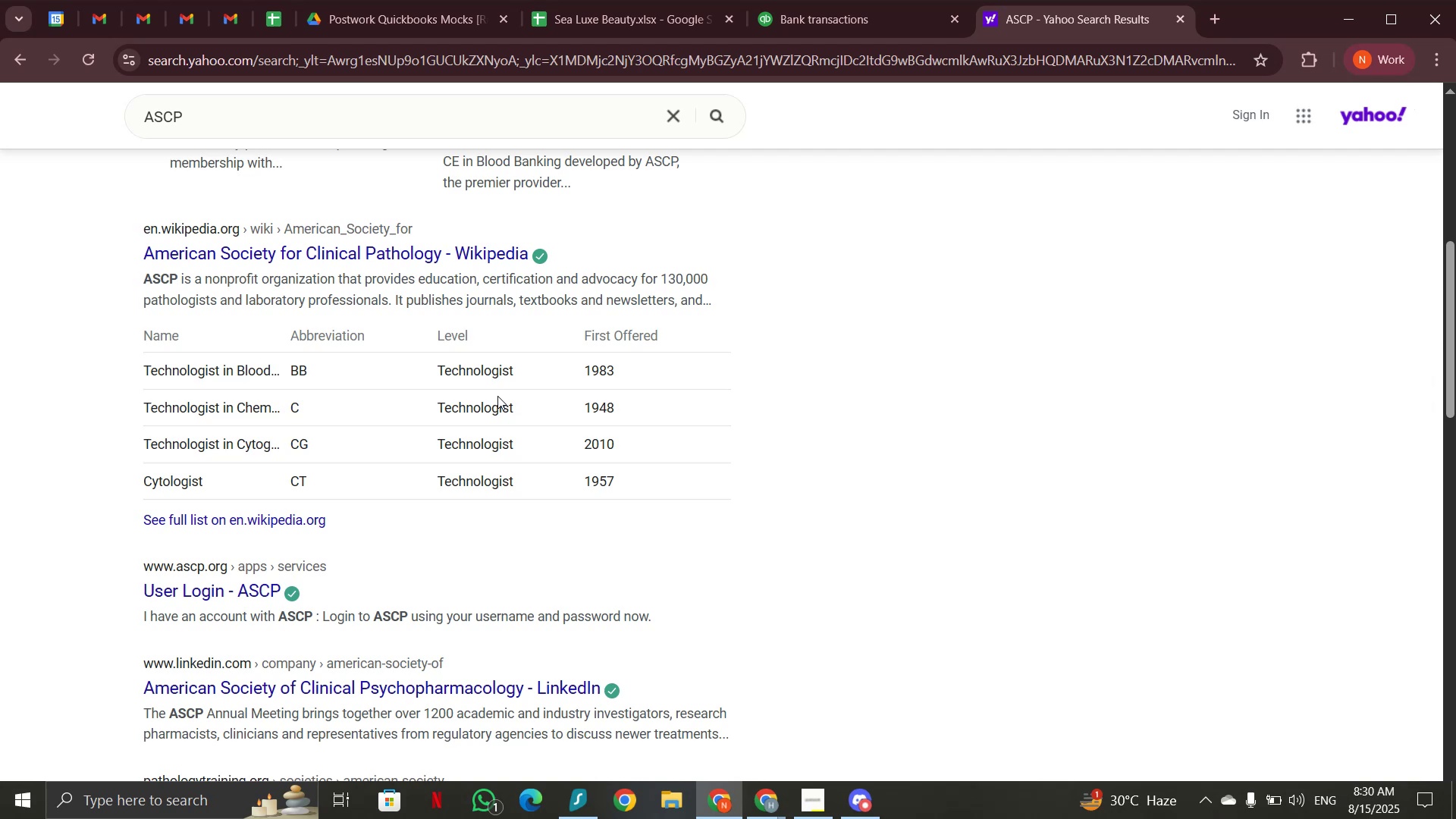 
scroll: coordinate [497, 396], scroll_direction: down, amount: 1.0
 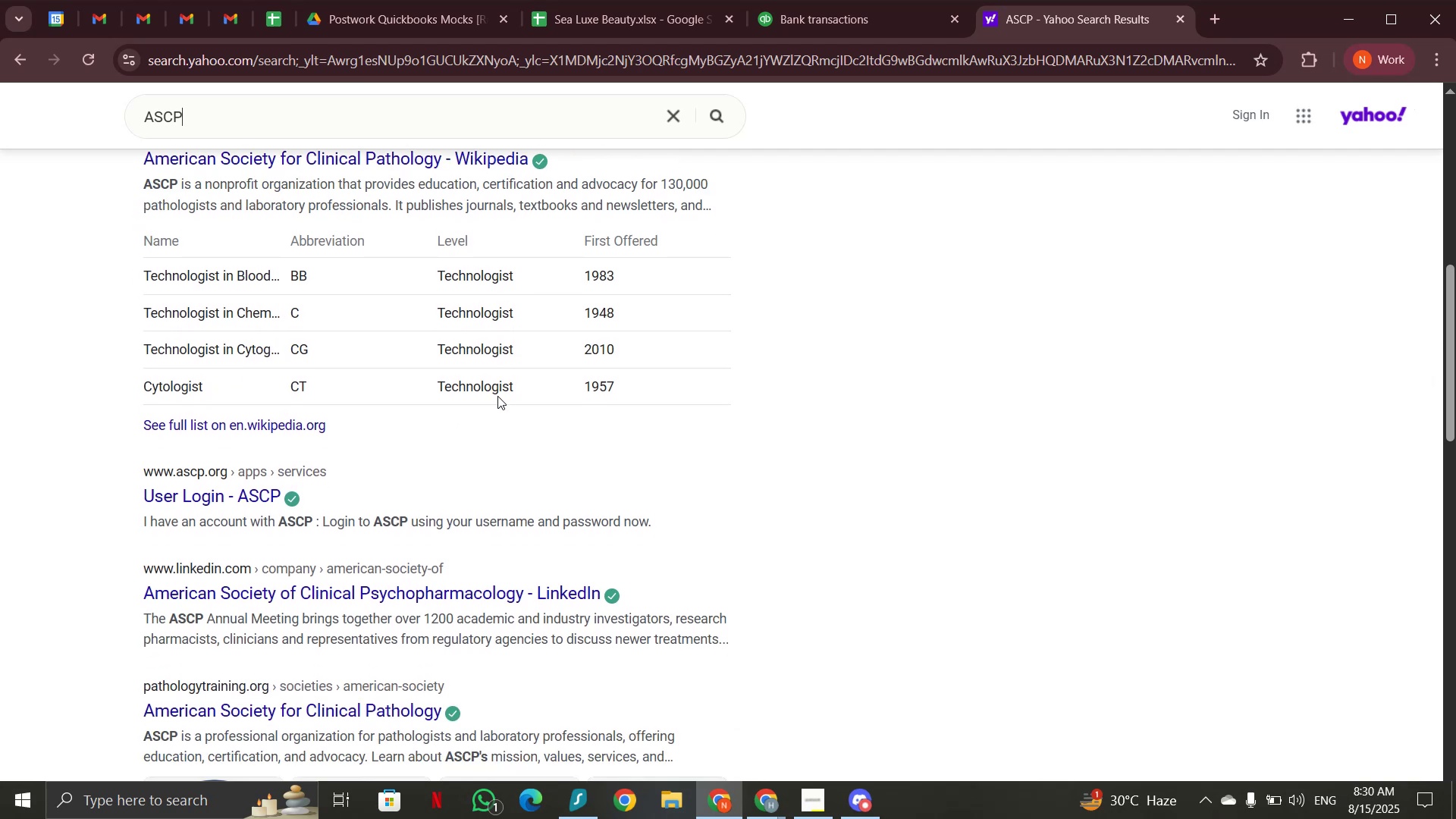 
scroll: coordinate [495, 390], scroll_direction: up, amount: 14.0
 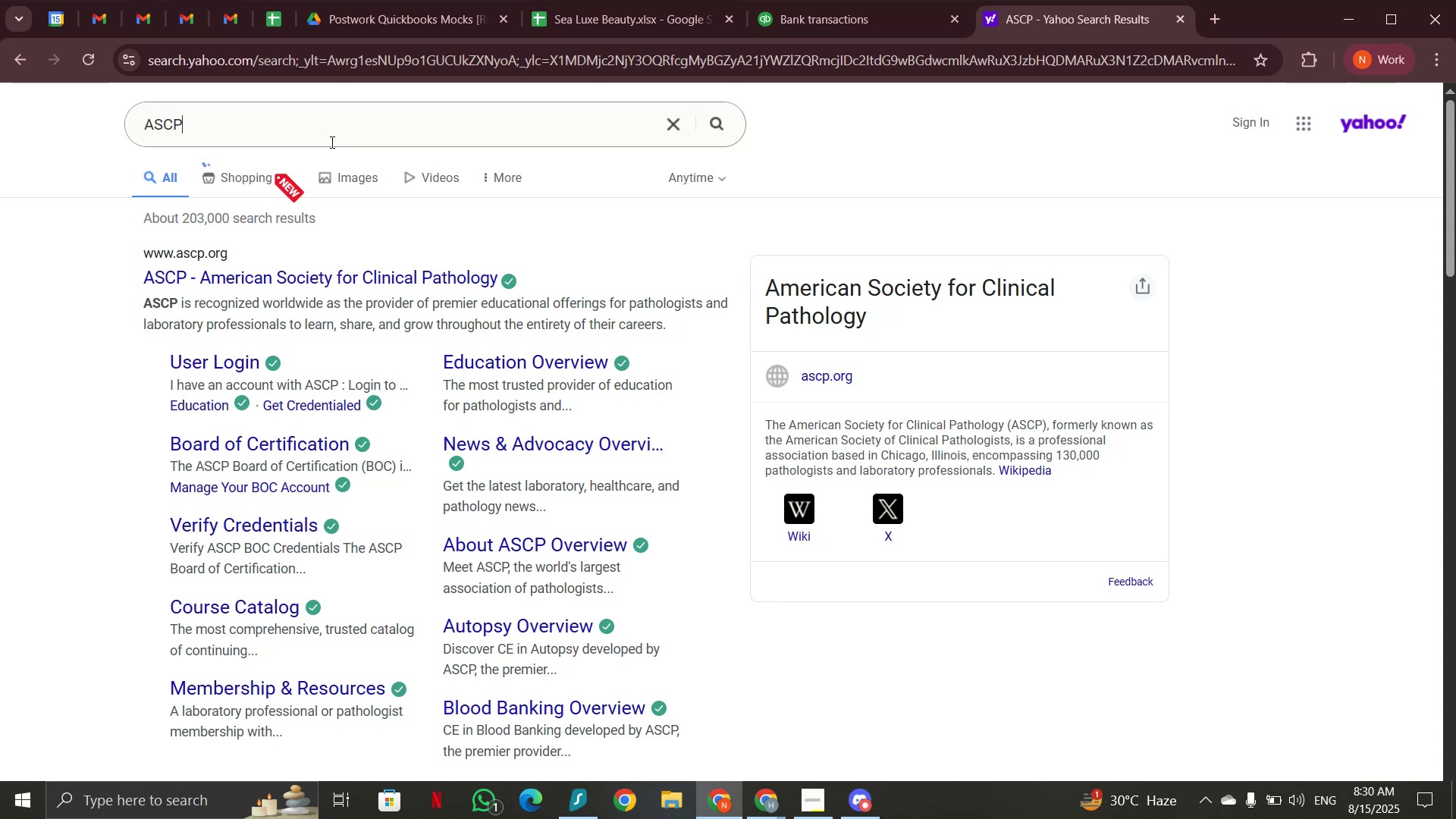 
wait(10.29)
 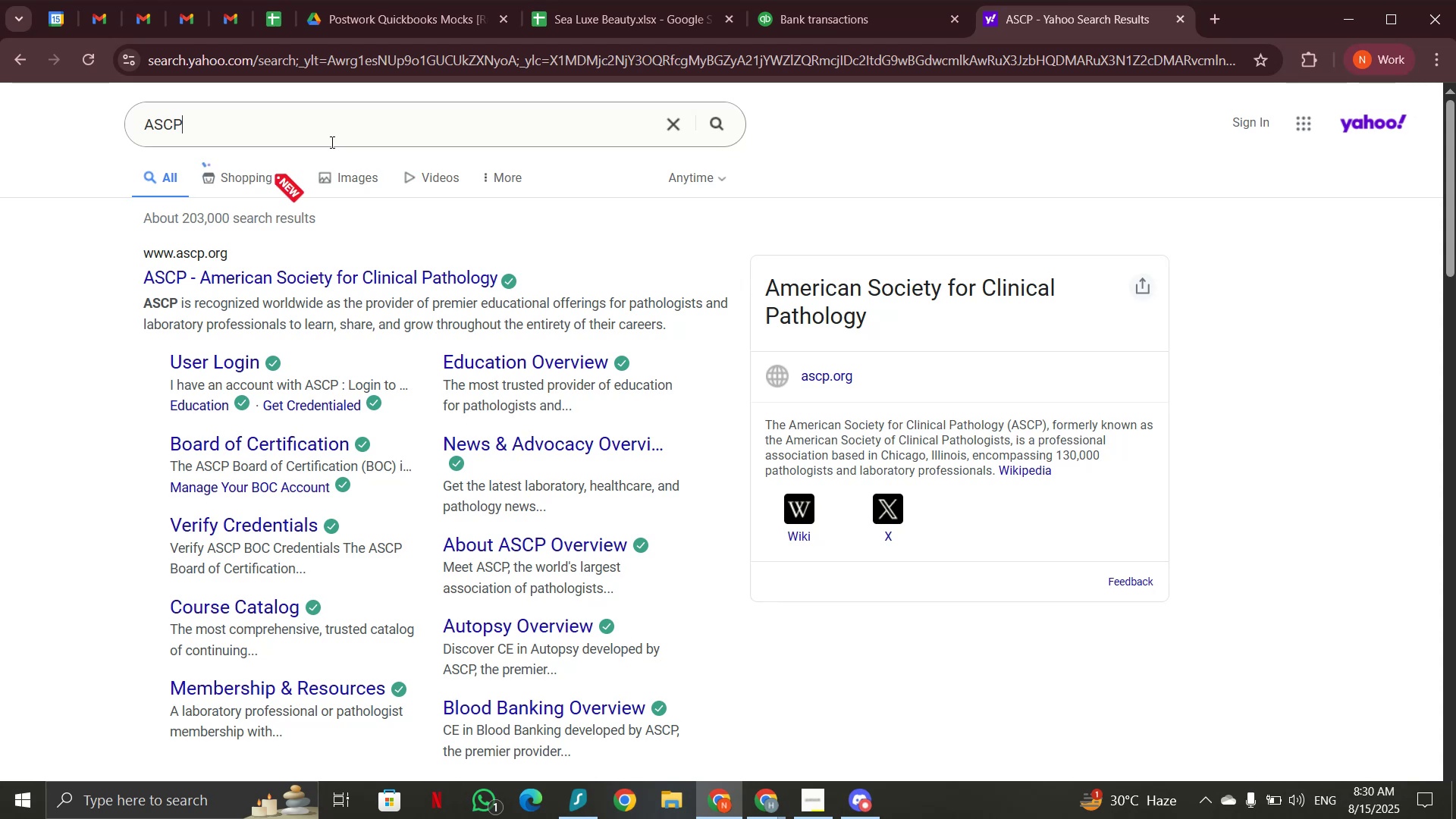 
left_click([805, 15])
 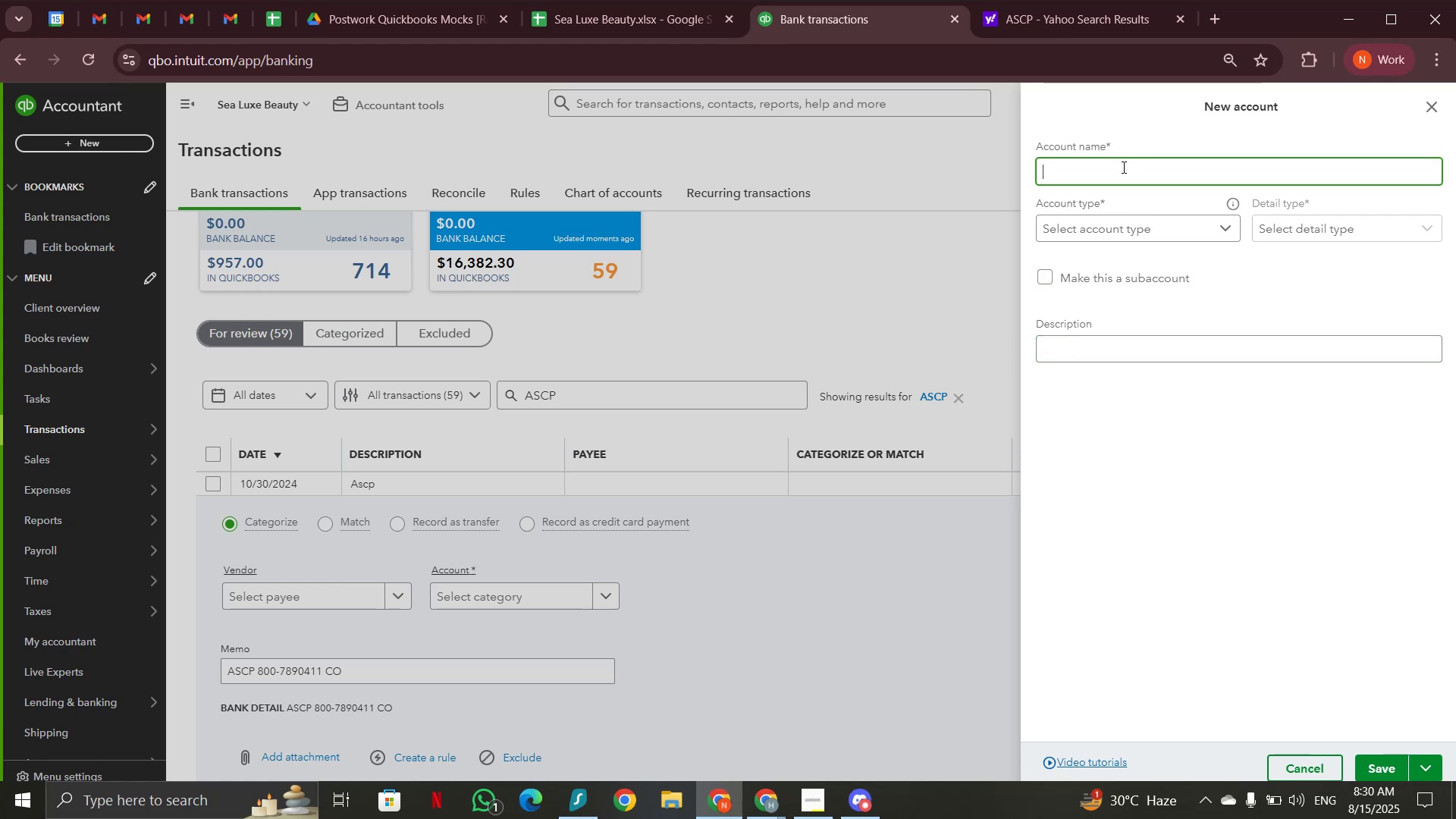 
left_click([1105, 173])
 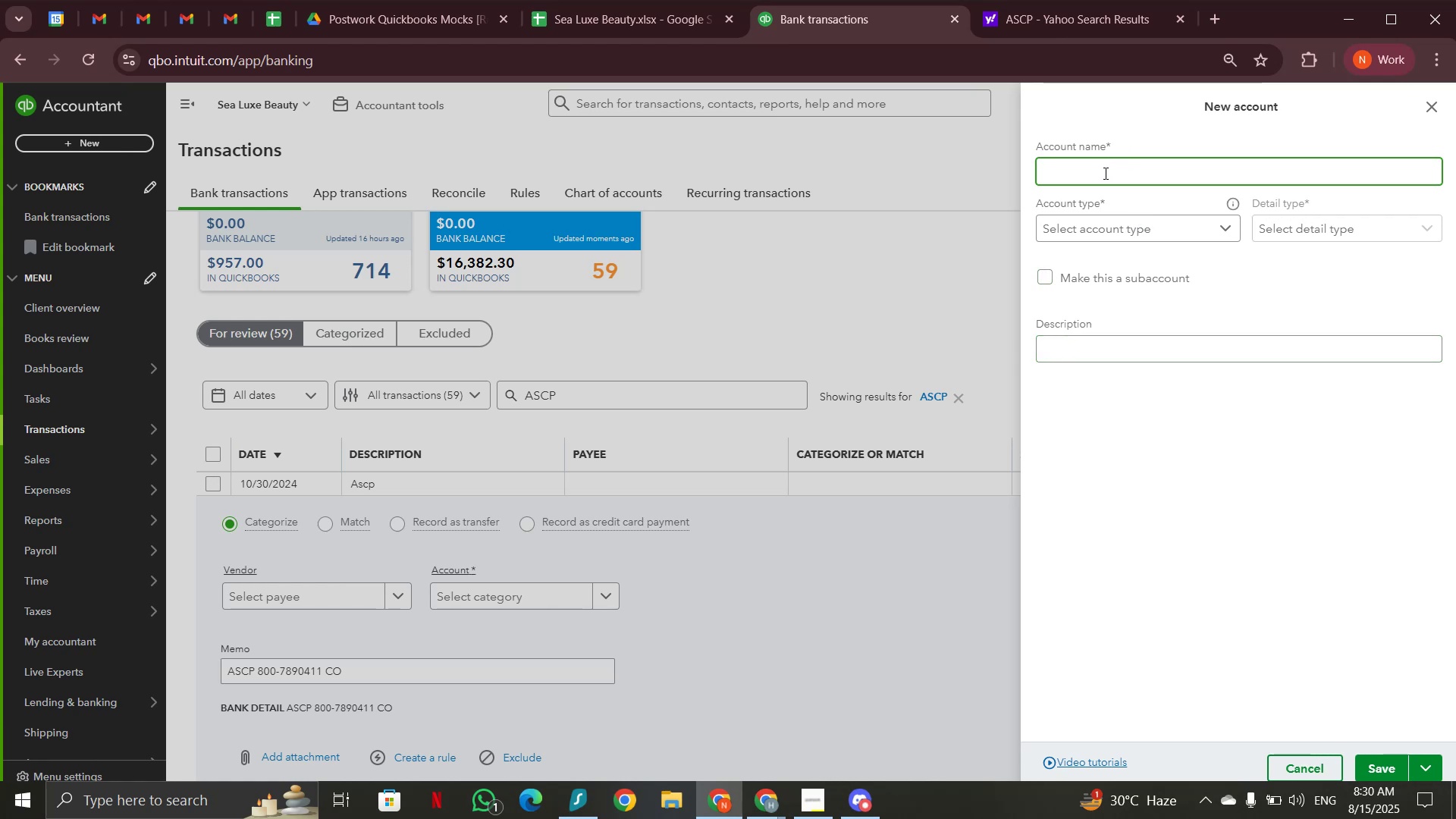 
type(Admin Expense)
 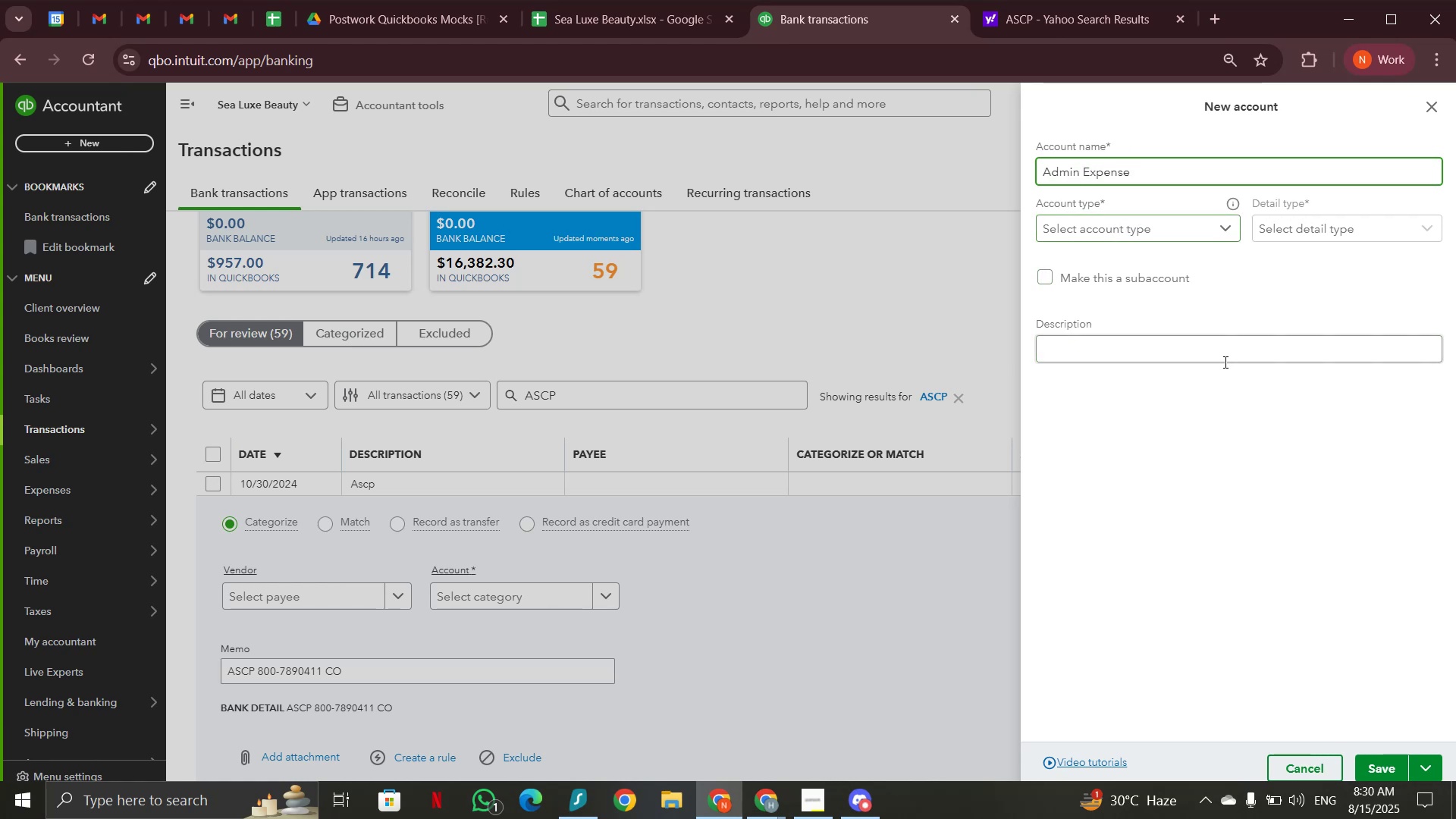 
left_click([1178, 231])
 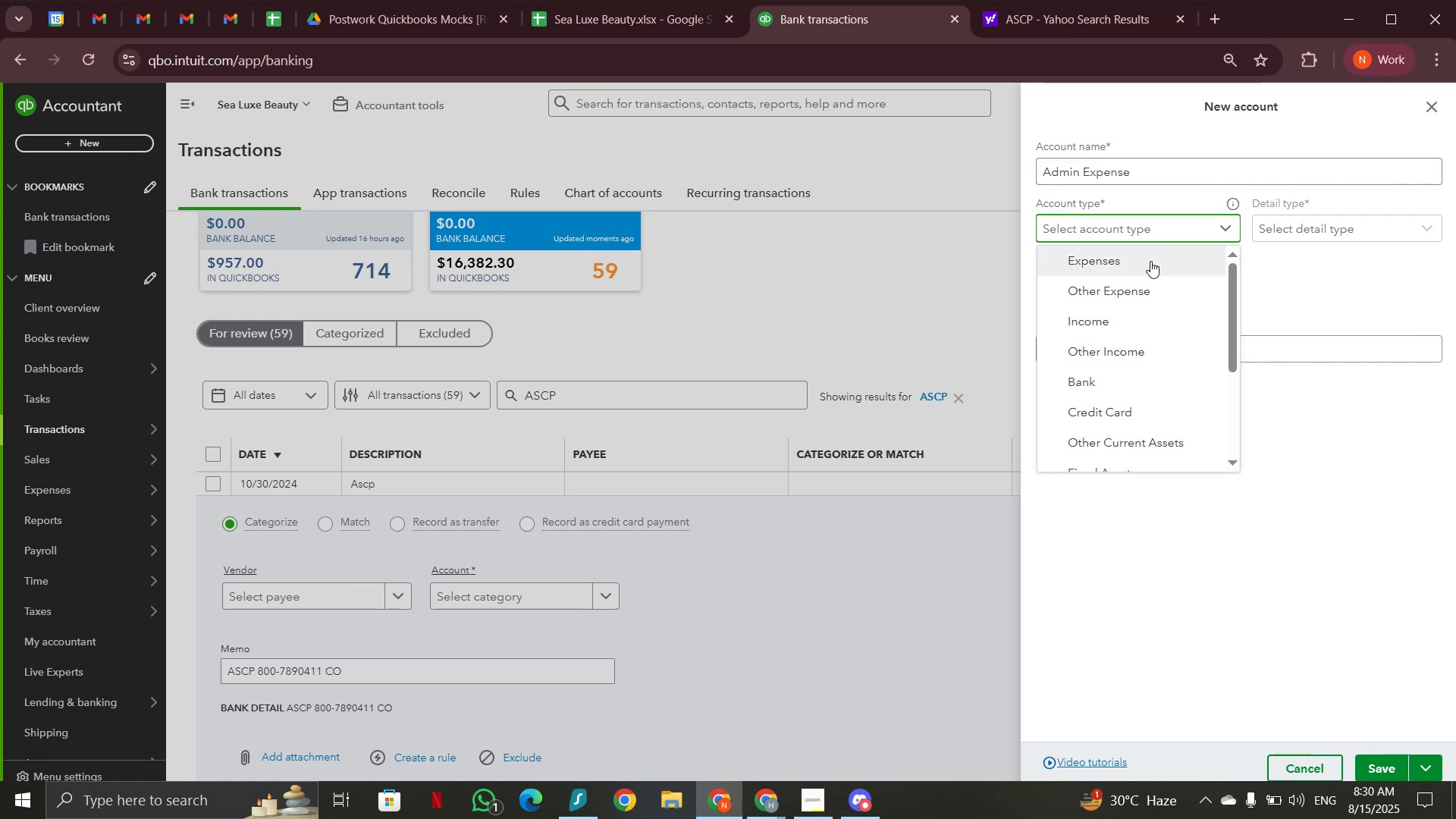 
left_click([1150, 261])
 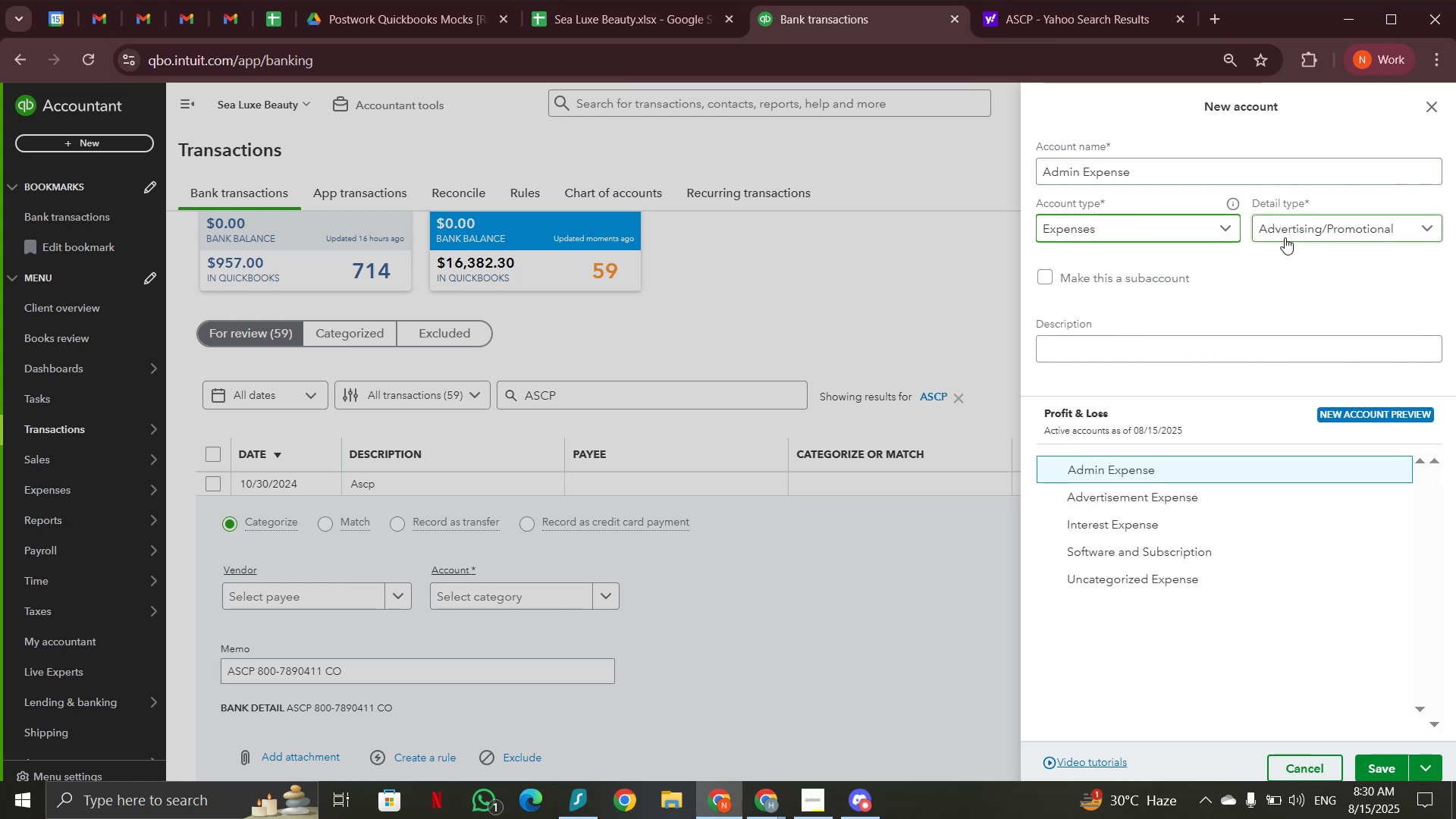 
left_click([1285, 237])
 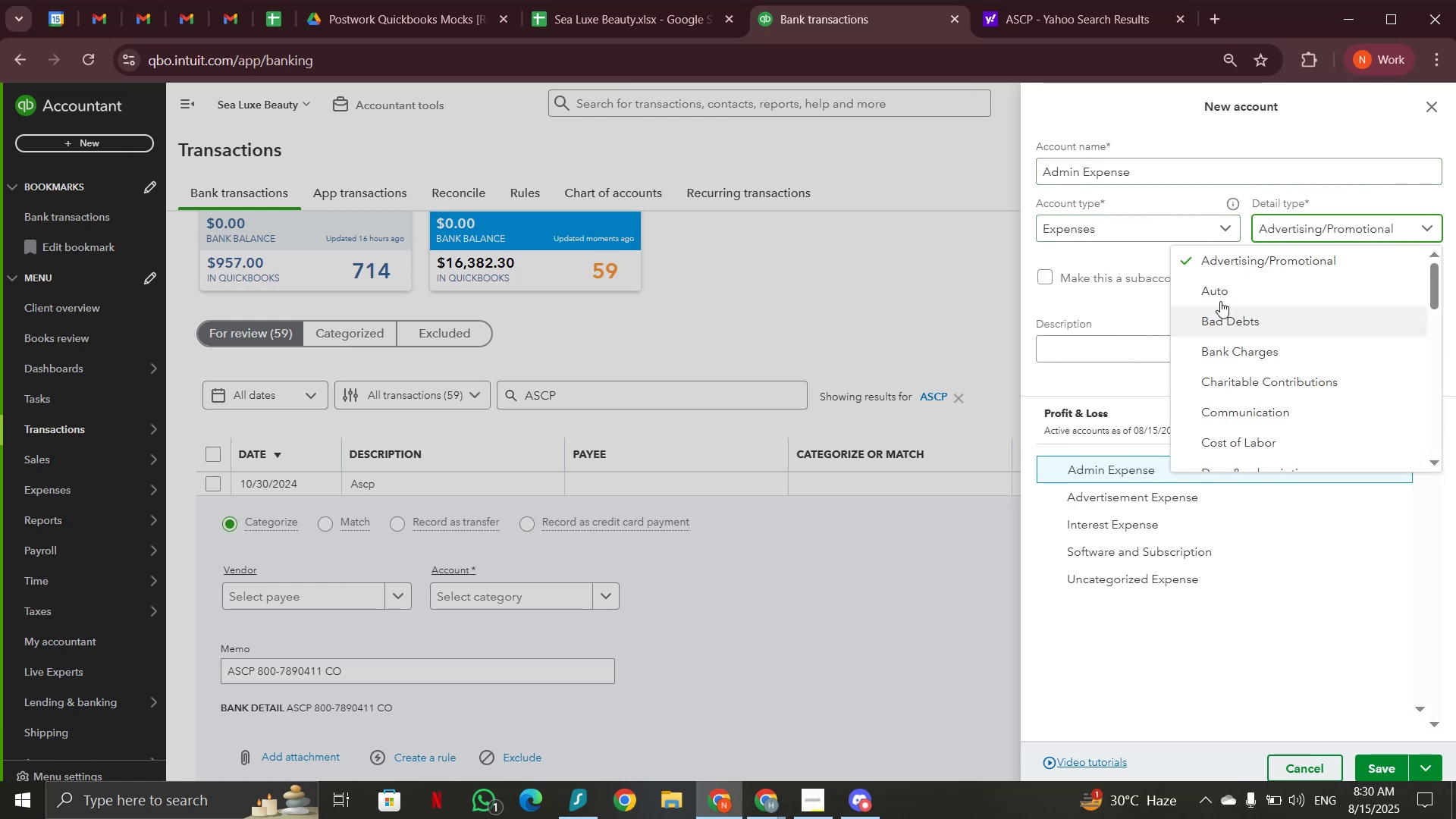 
scroll: coordinate [1238, 306], scroll_direction: down, amount: 5.0
 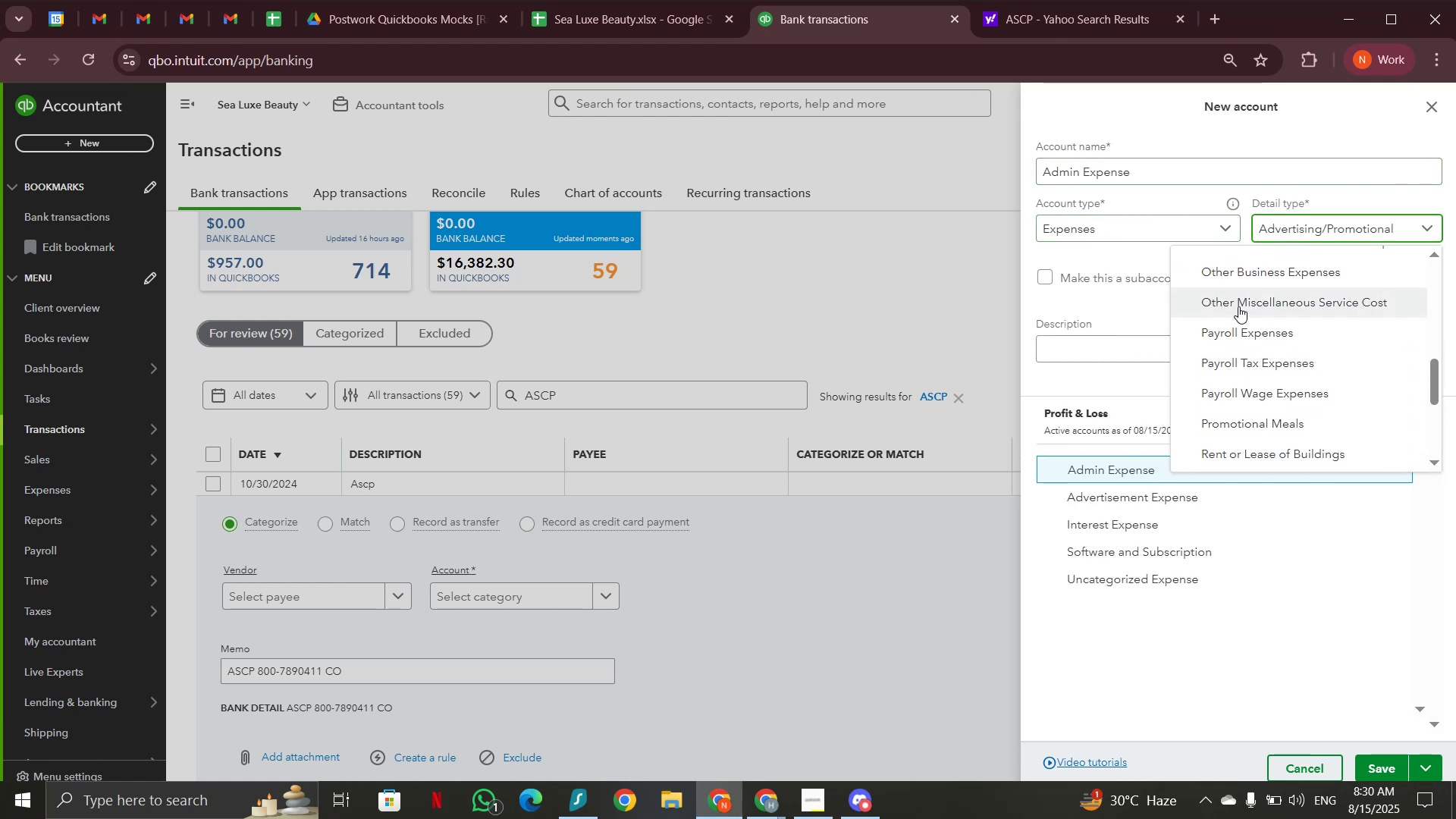 
scroll: coordinate [1238, 308], scroll_direction: up, amount: 1.0
 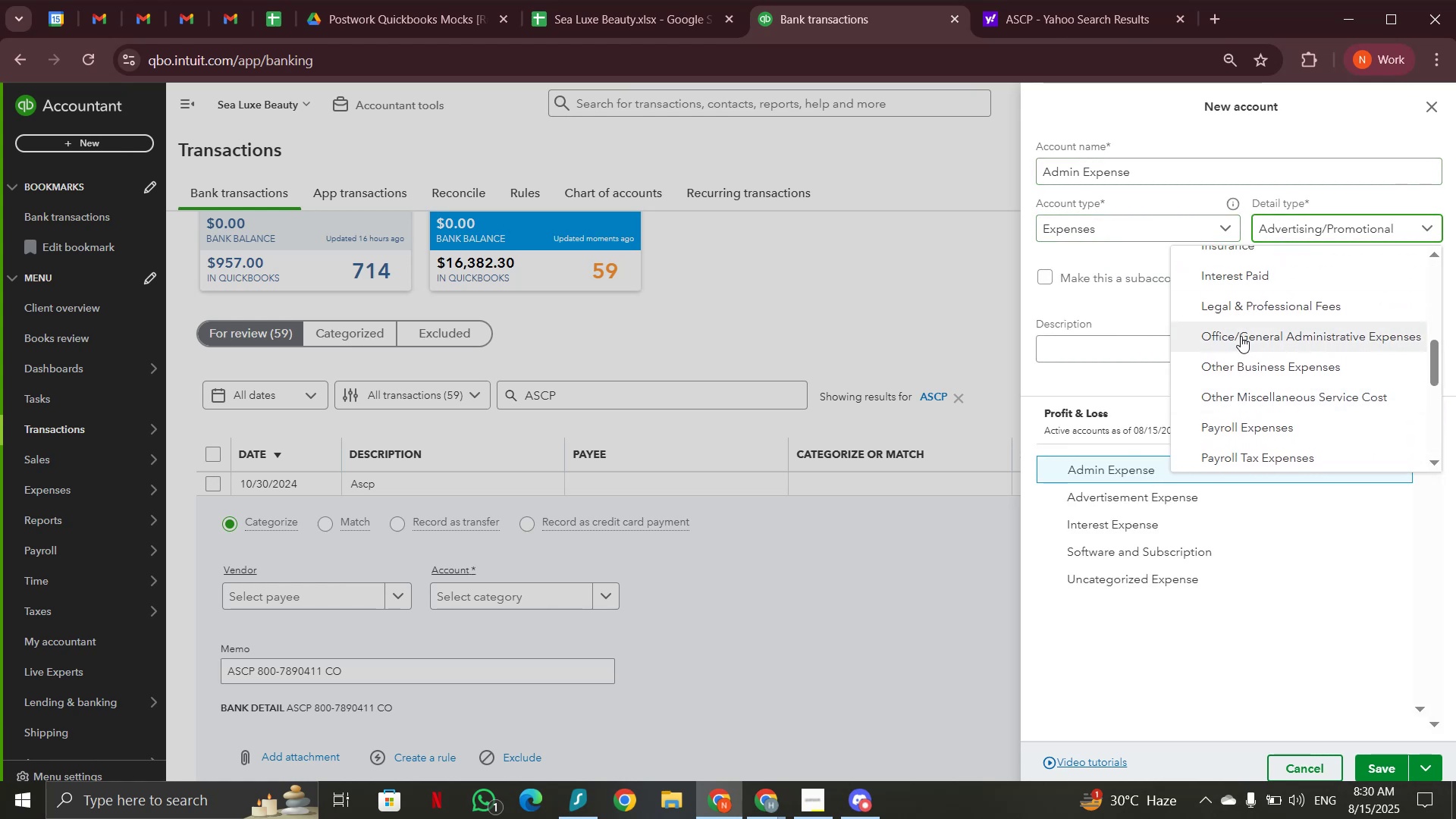 
left_click([1241, 336])
 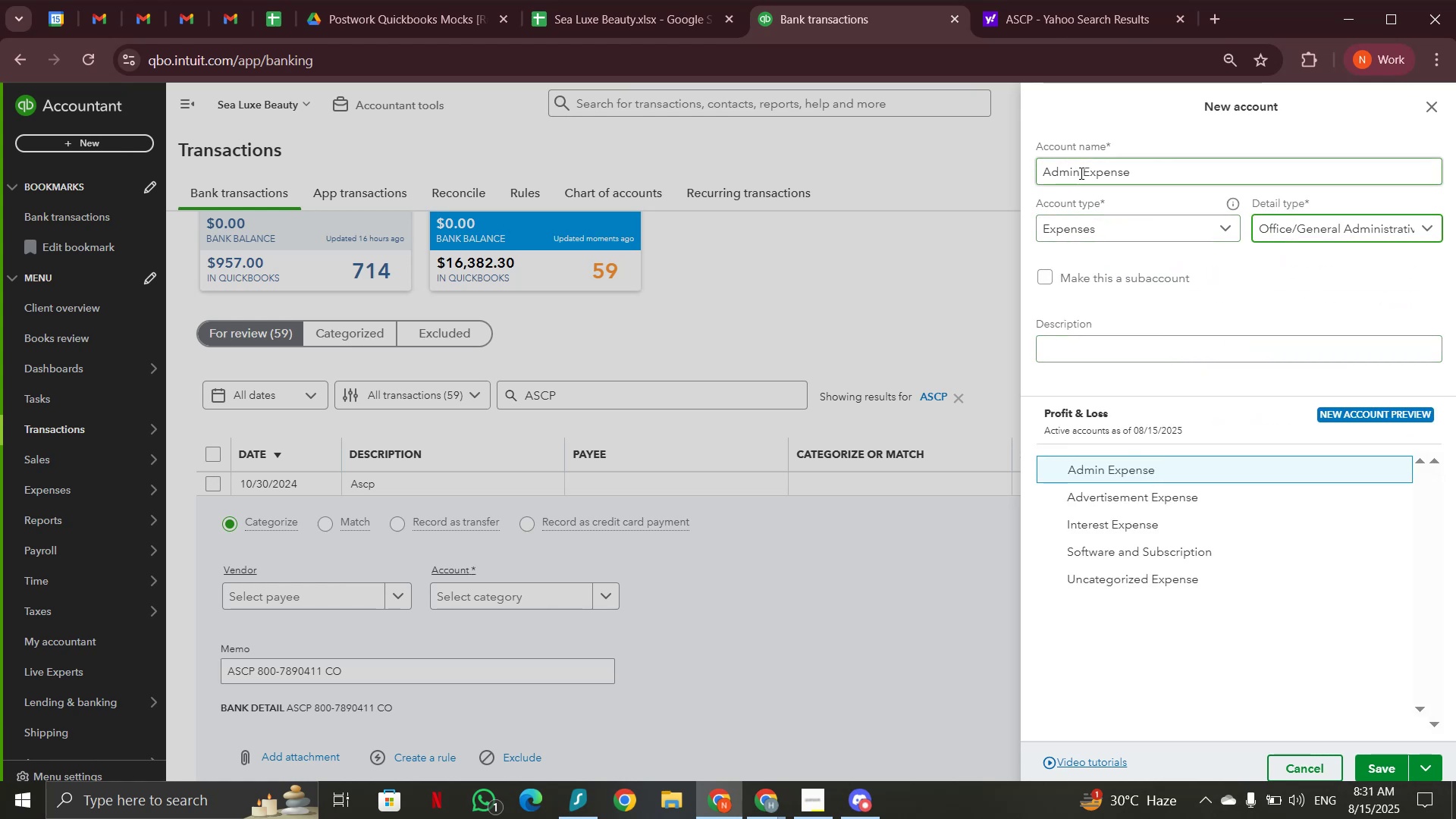 
left_click([1080, 173])
 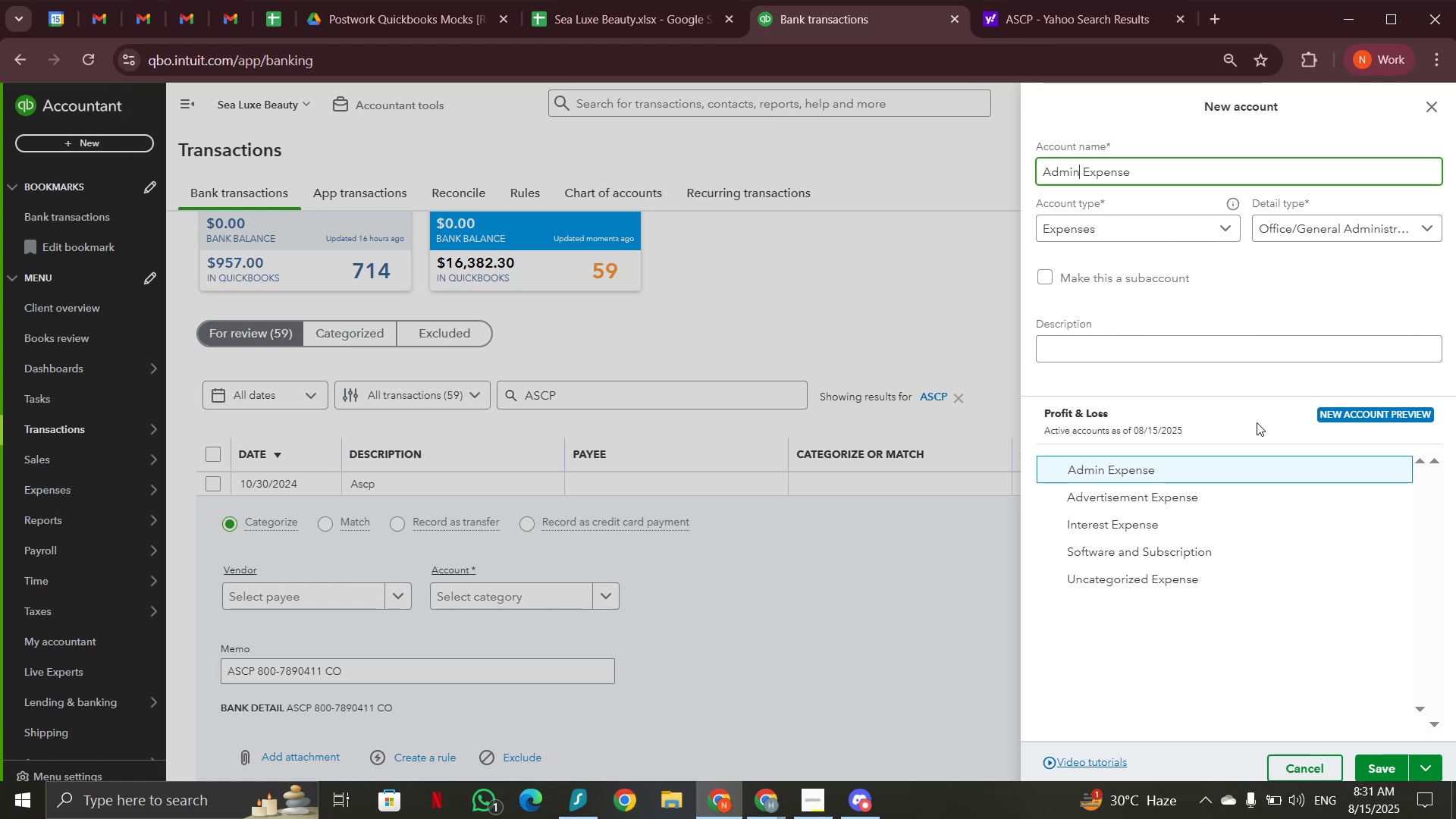 
type(istrative)
 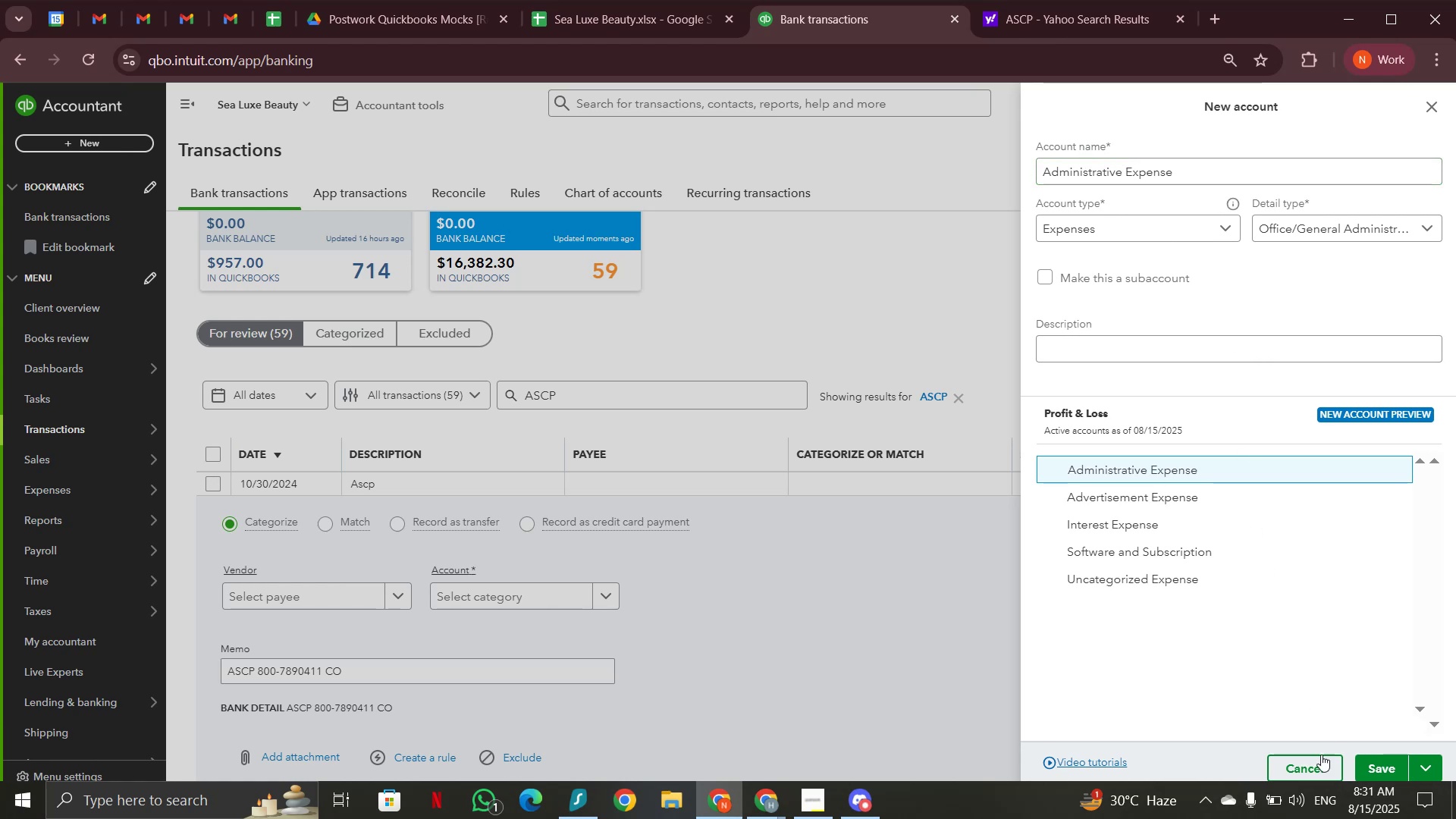 
wait(6.47)
 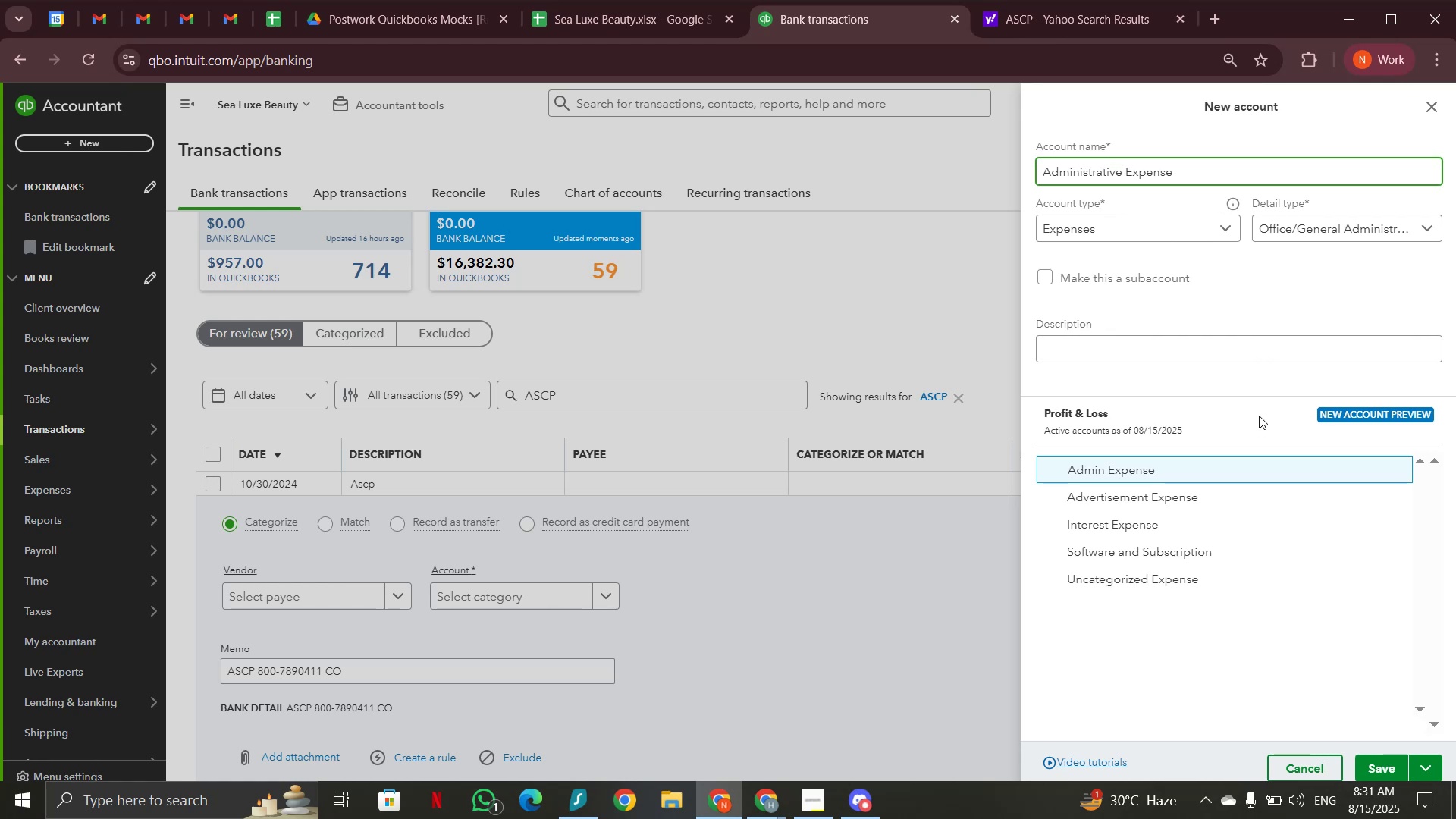 
left_click([1379, 764])
 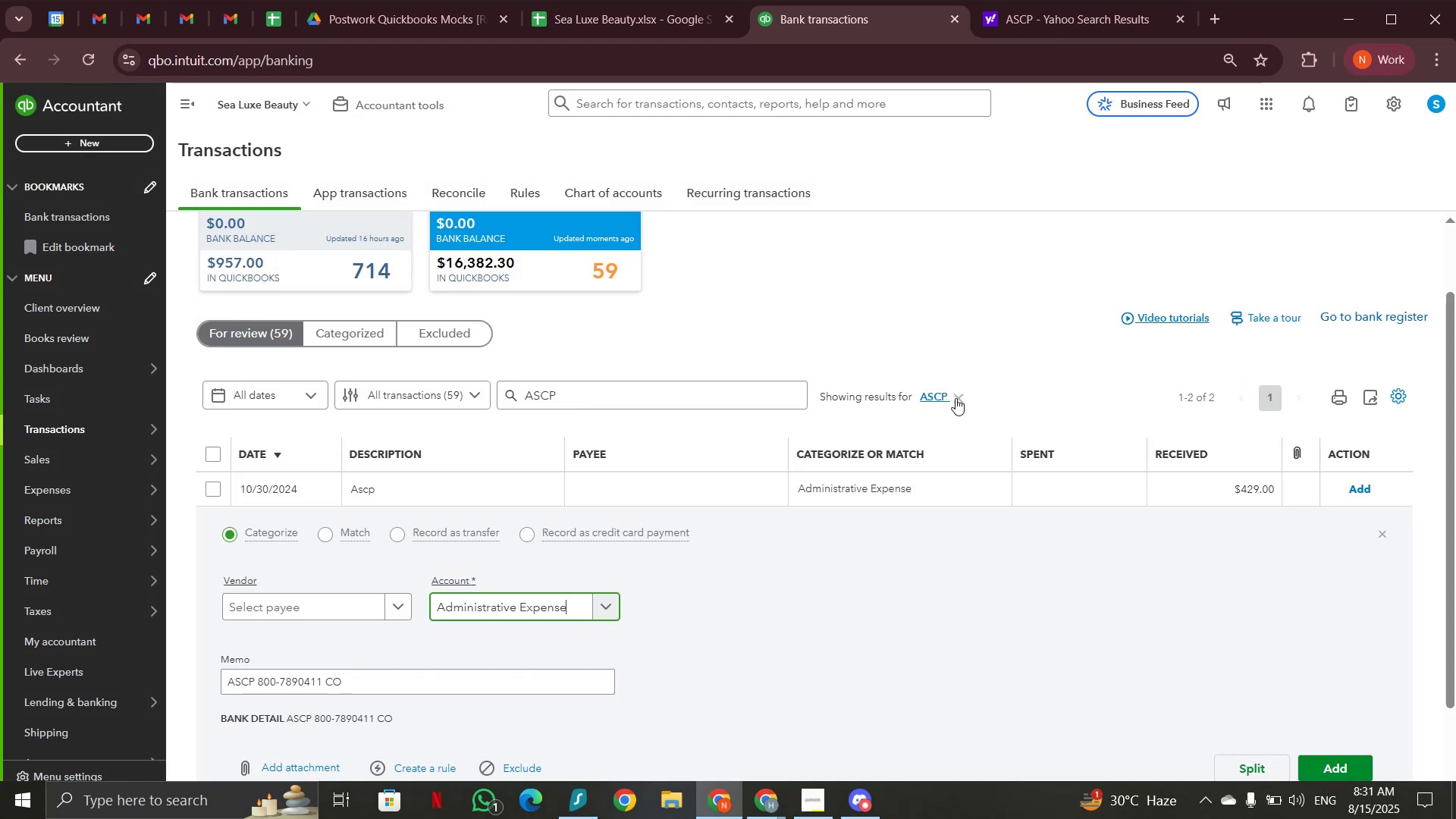 
left_click([956, 398])
 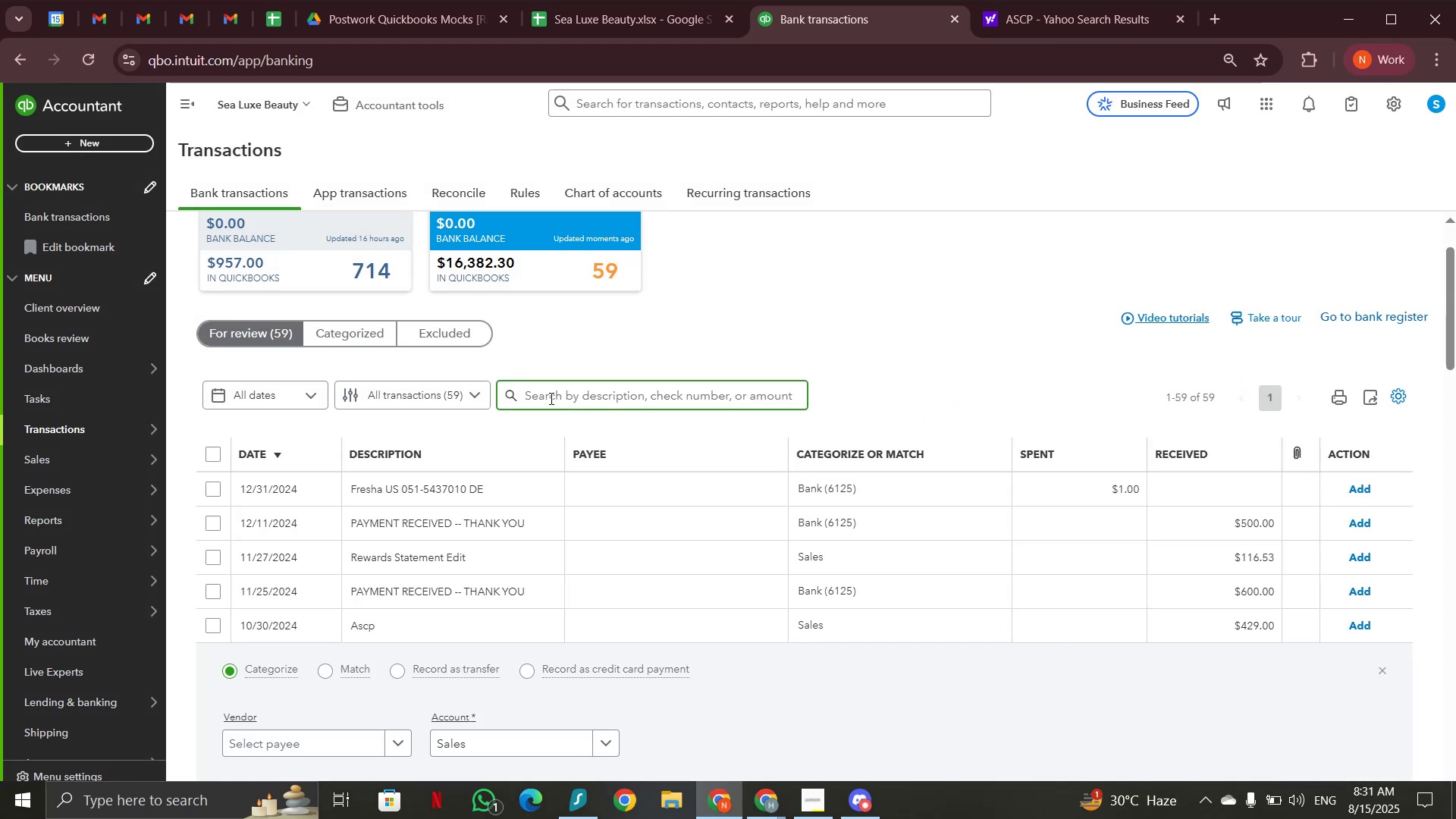 
key(Control+V)
 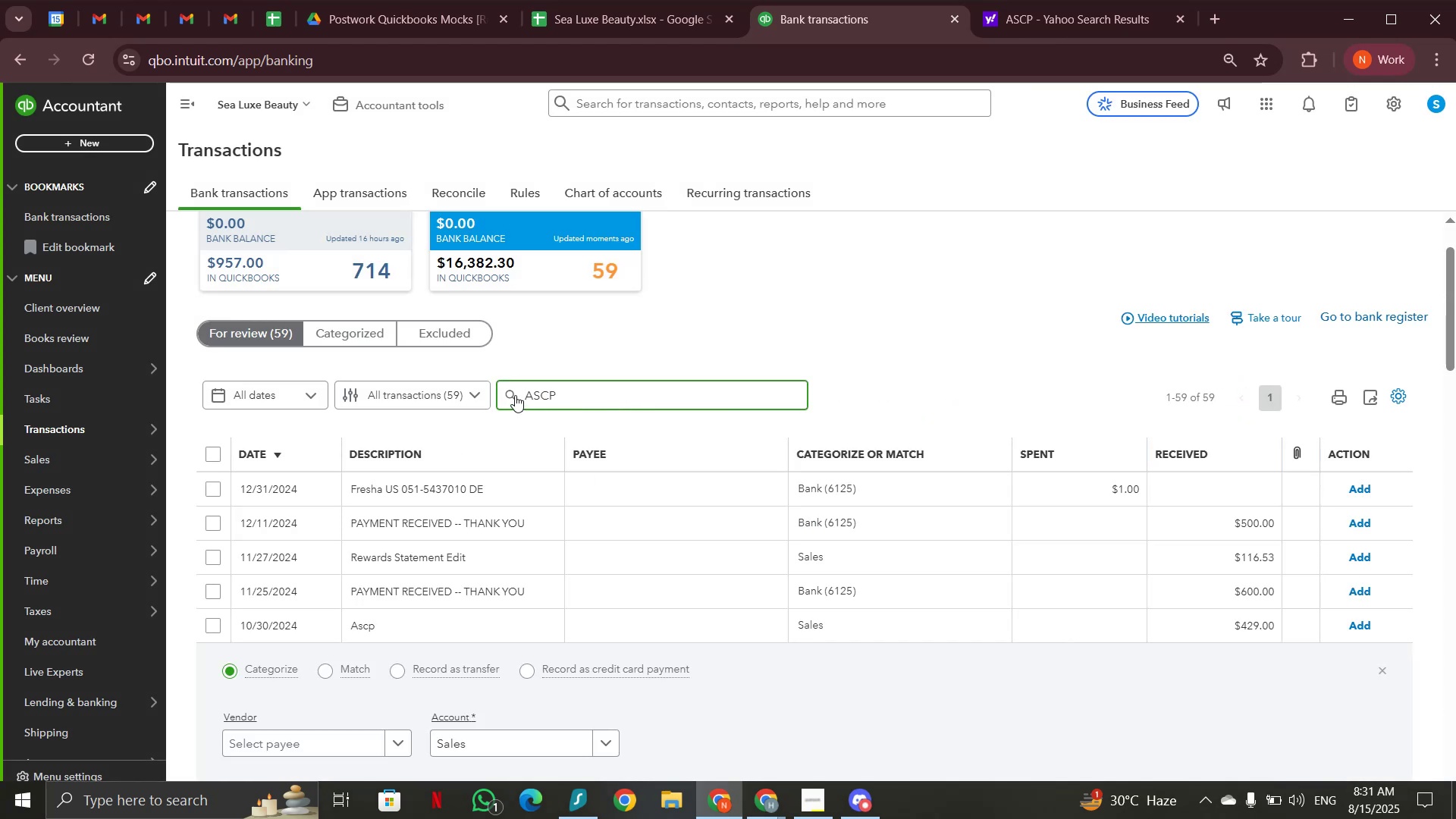 
left_click([515, 395])
 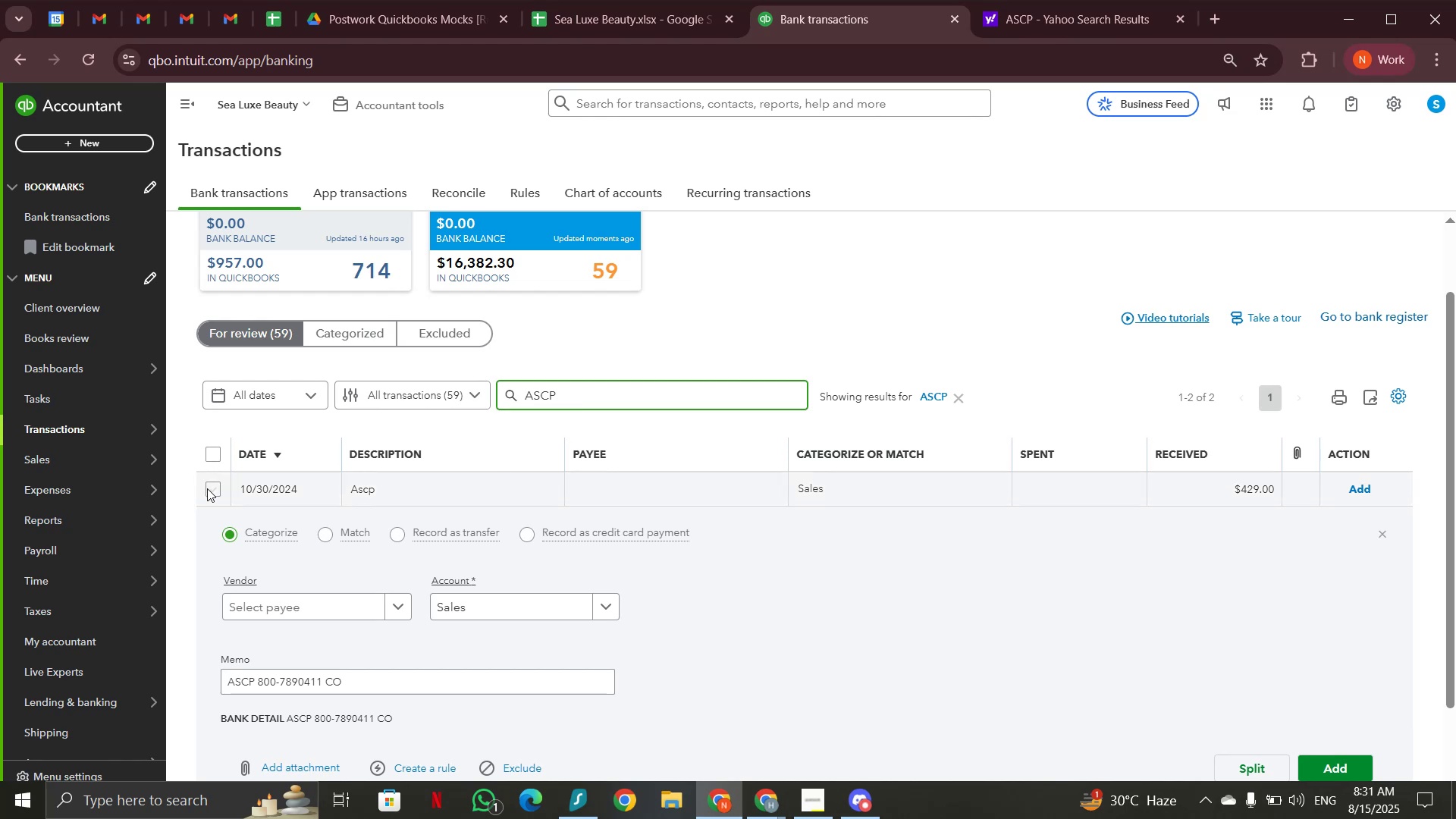 
left_click([215, 457])
 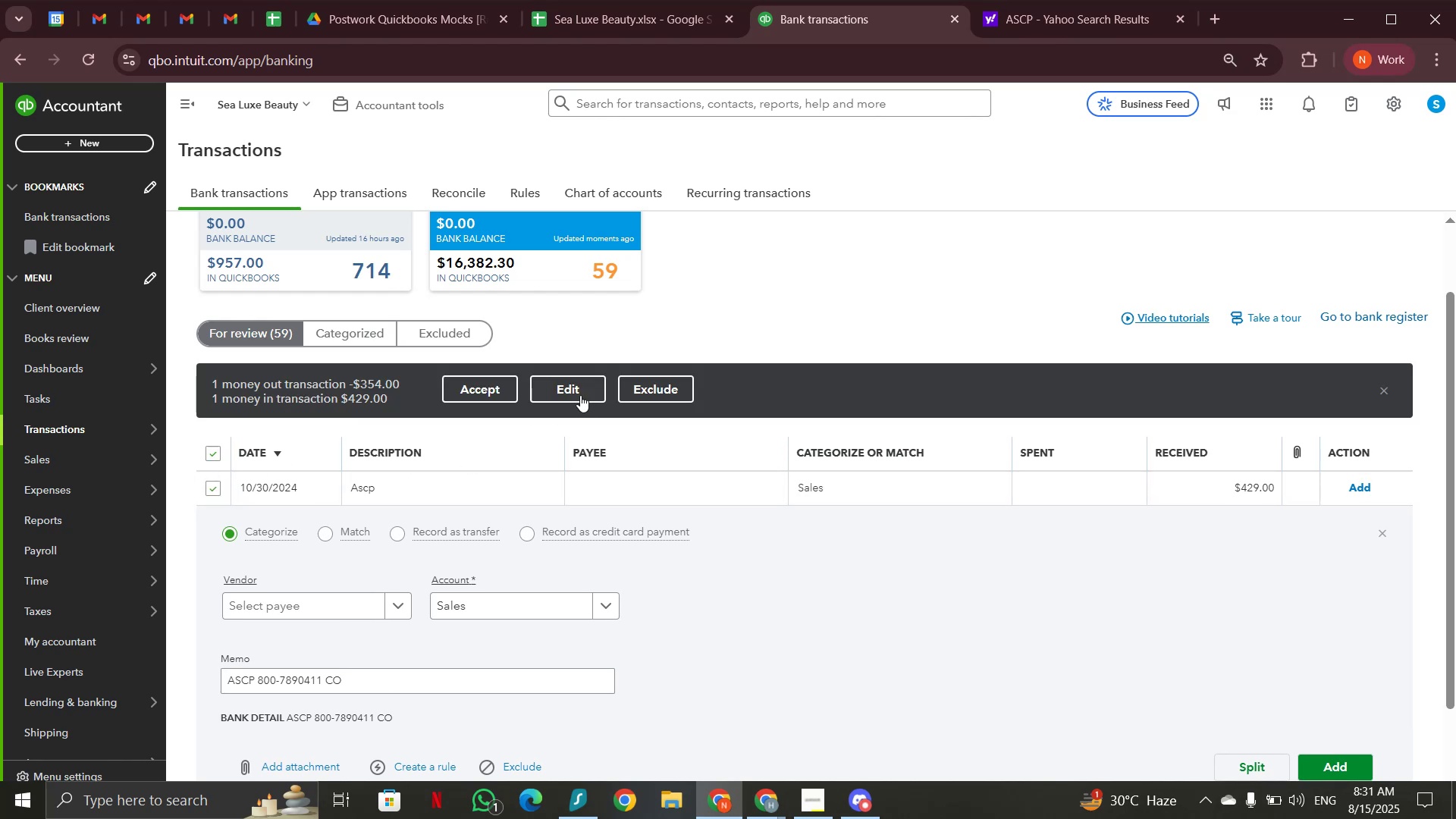 
left_click([580, 395])
 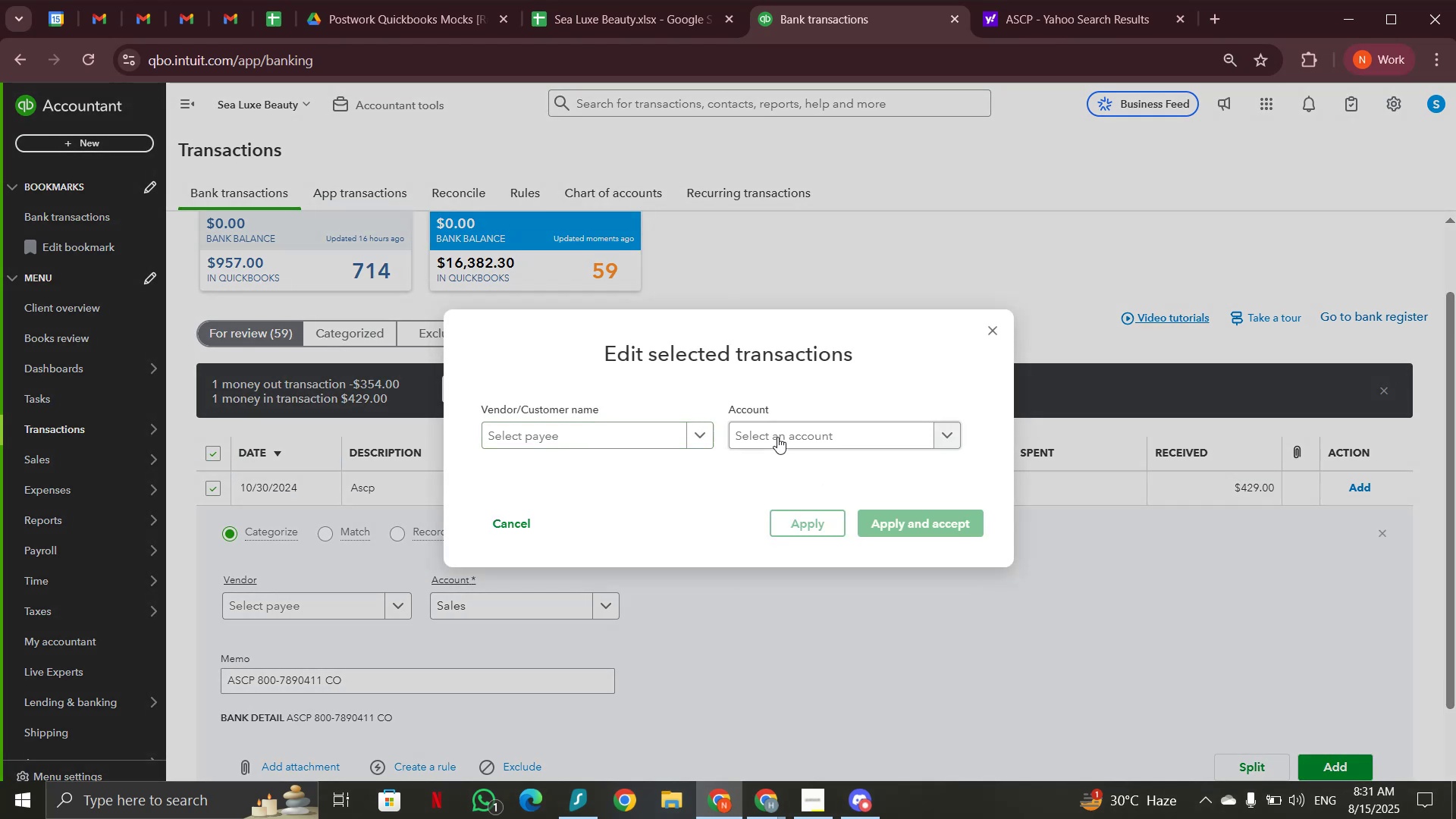 
left_click([777, 434])
 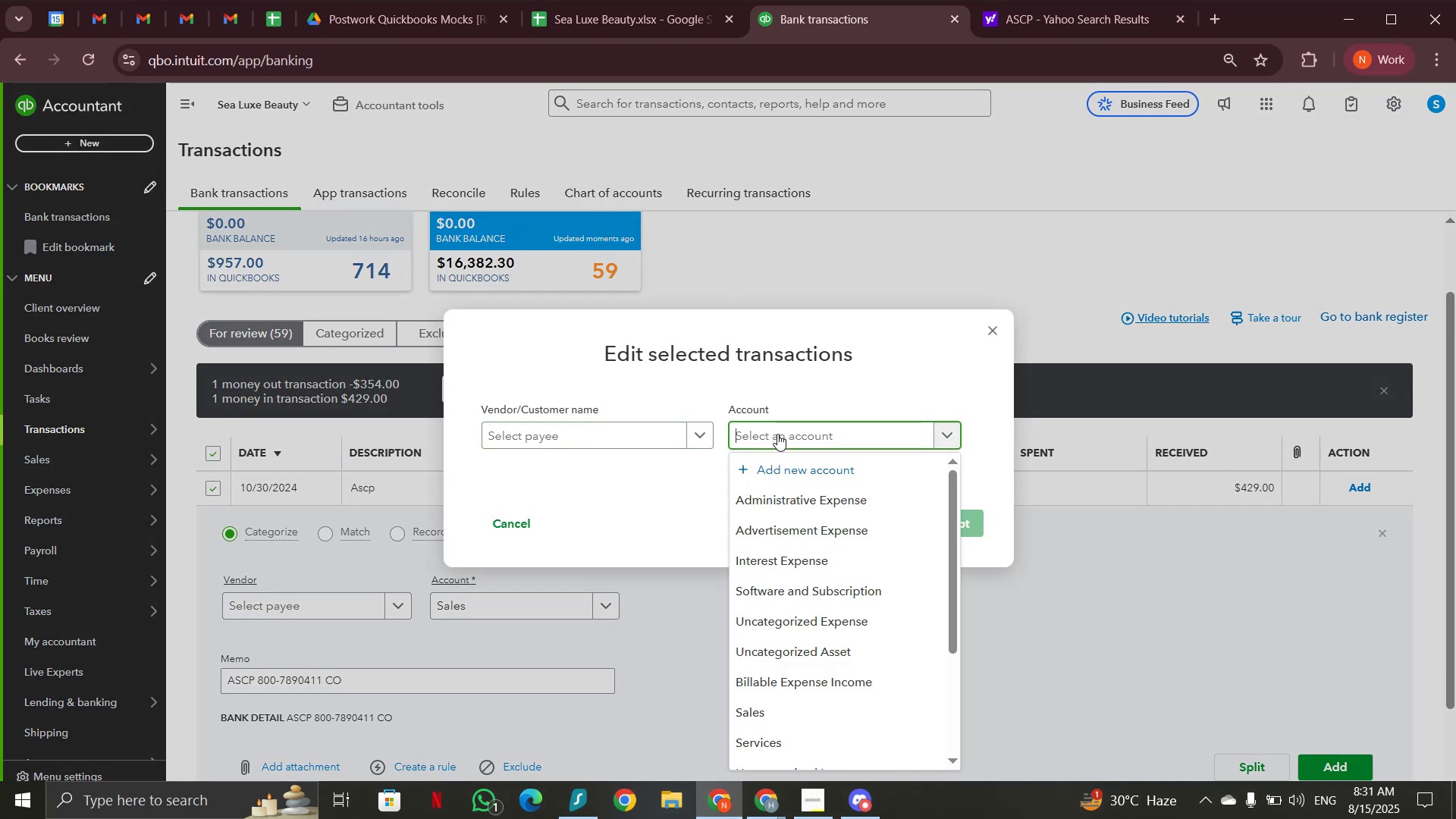 
type(adm)
 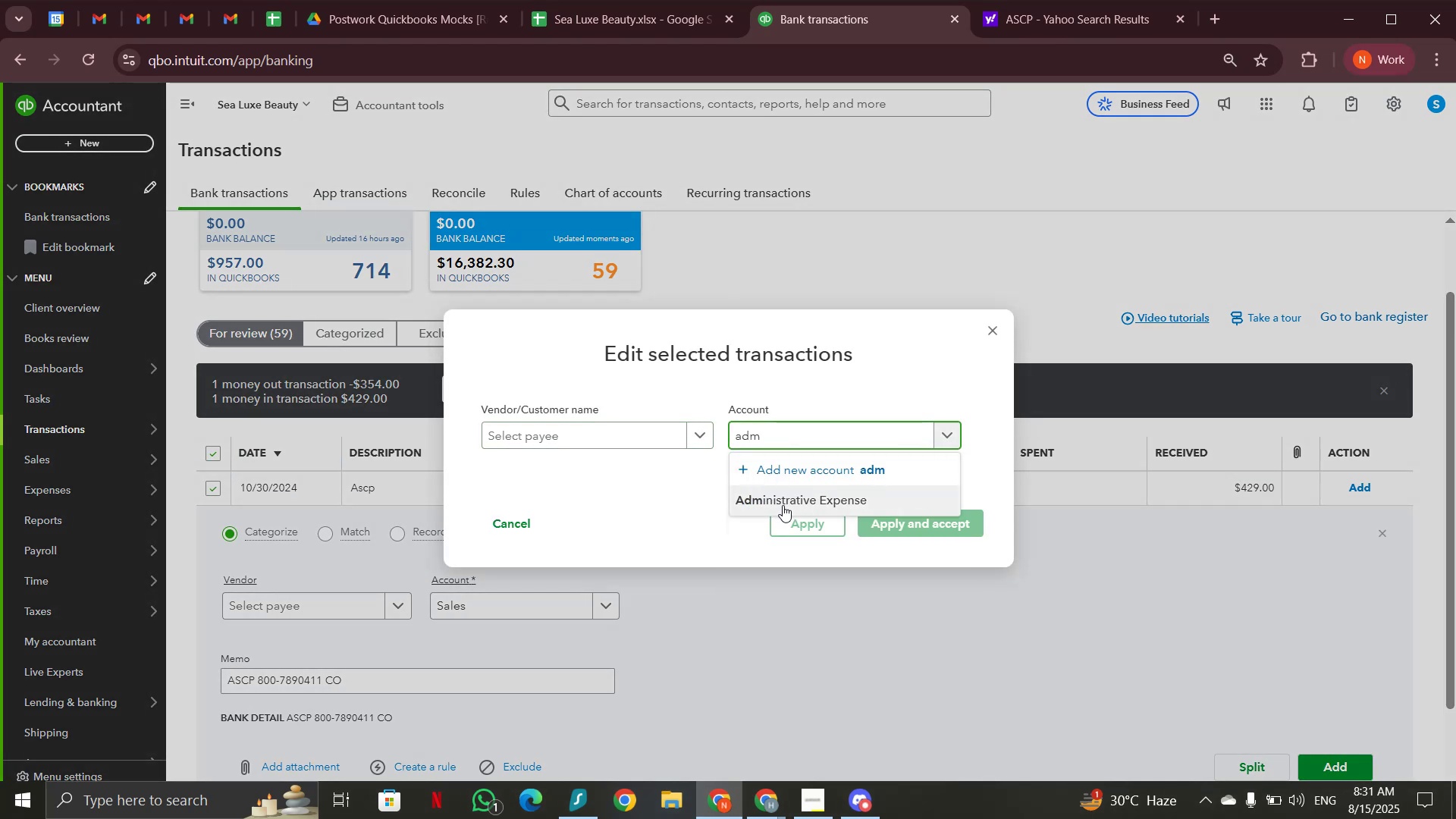 
left_click([783, 505])
 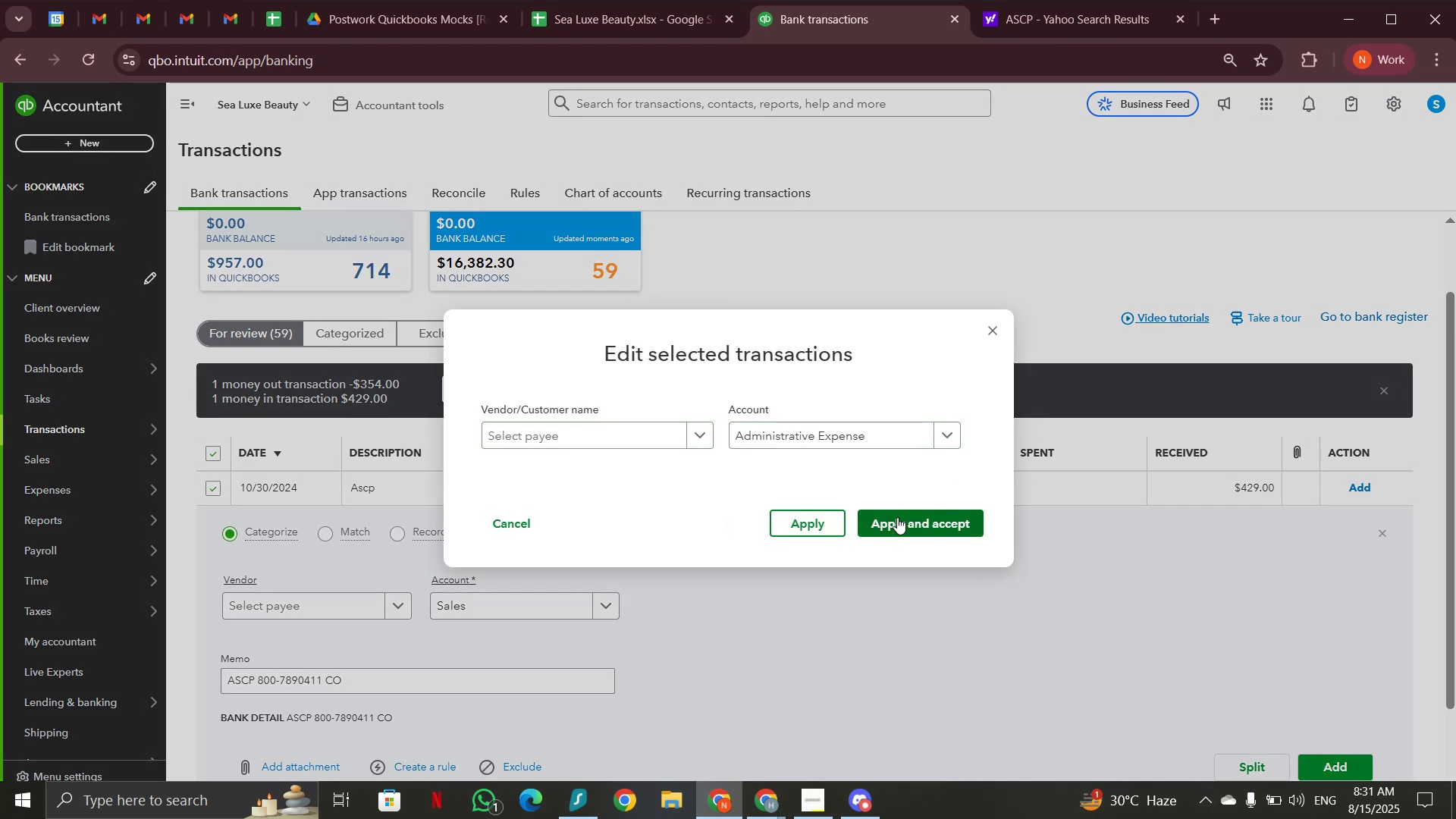 
left_click([897, 517])
 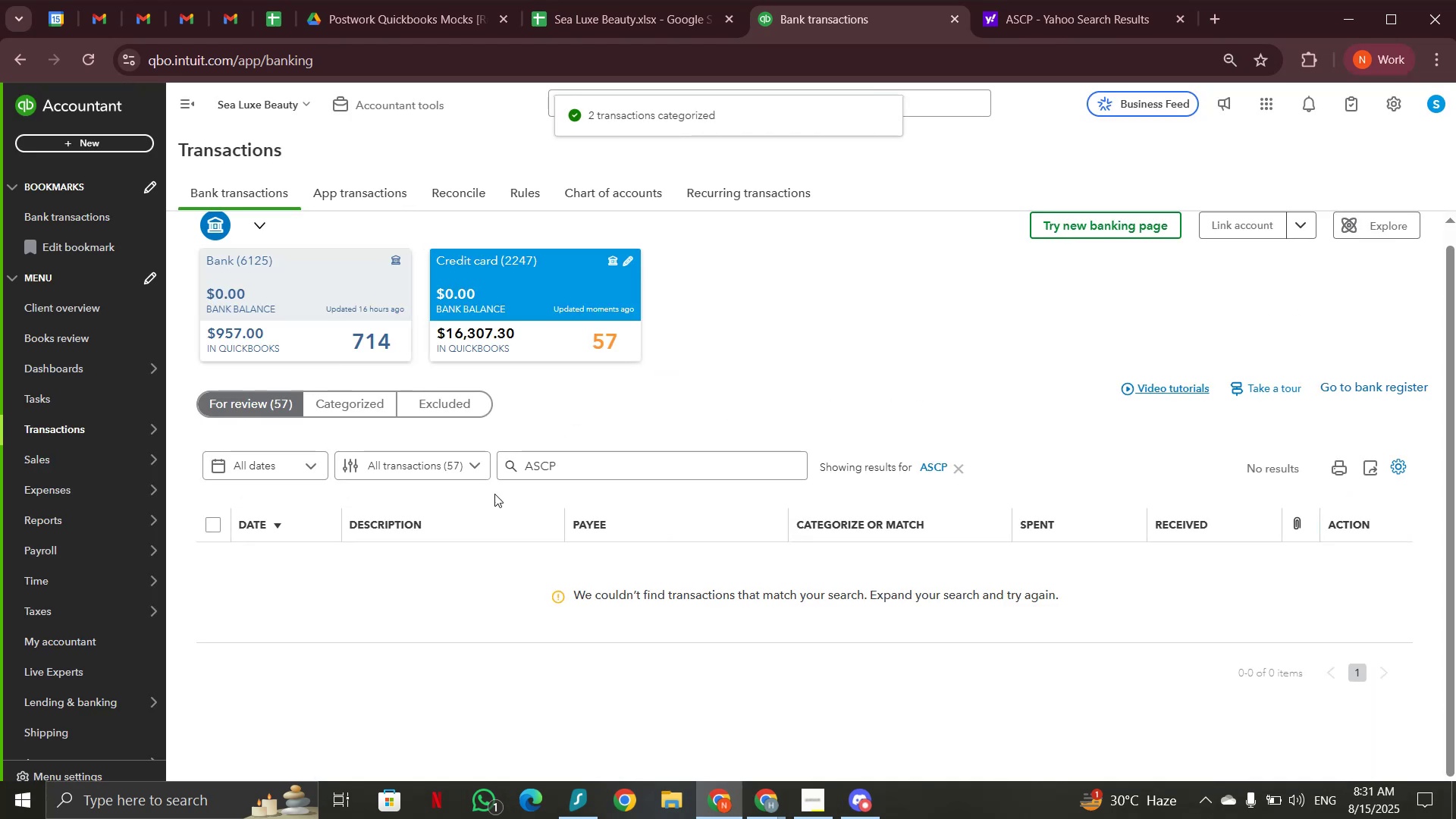 
left_click([961, 472])
 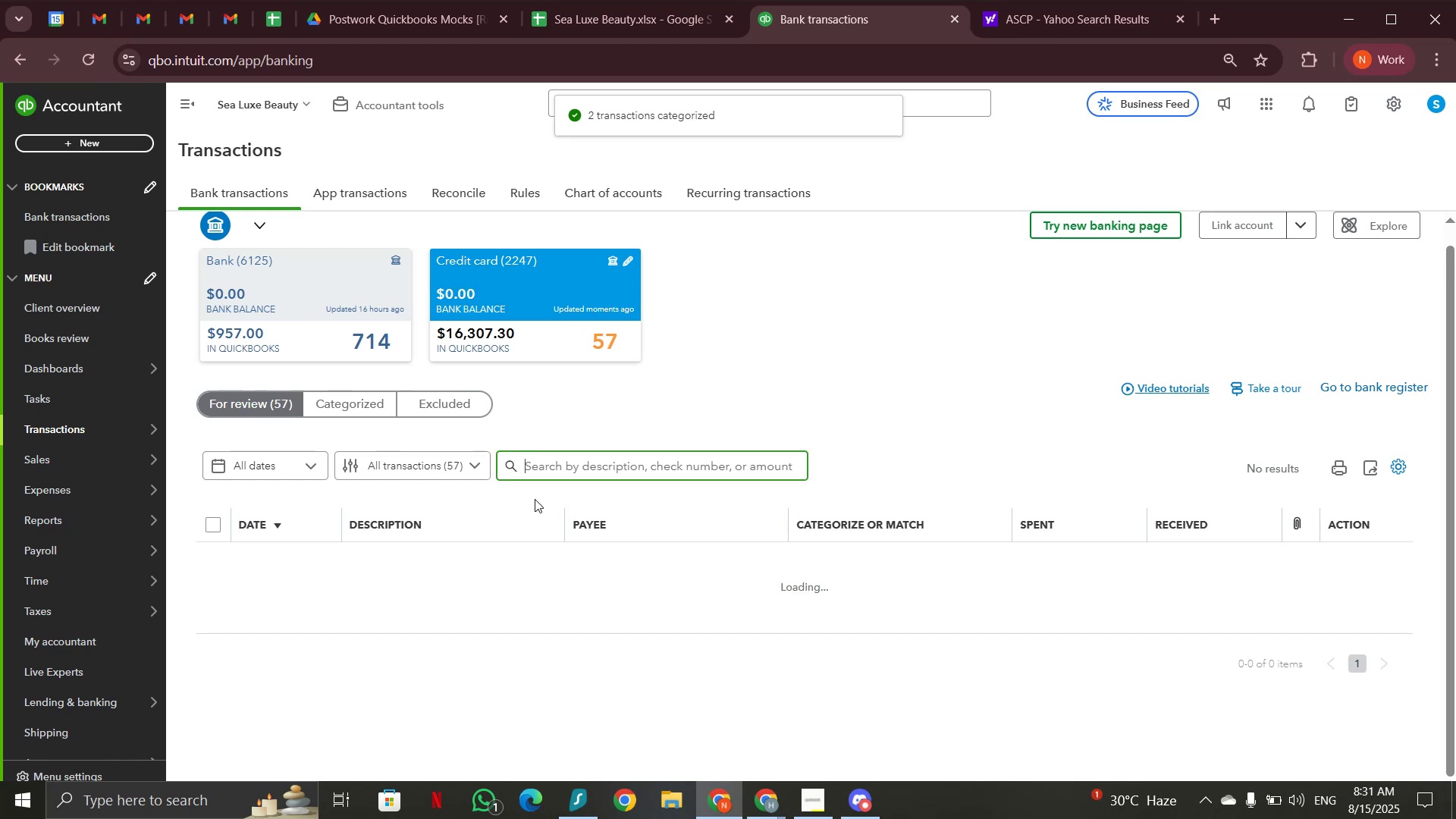 
scroll: coordinate [535, 499], scroll_direction: down, amount: 3.0
 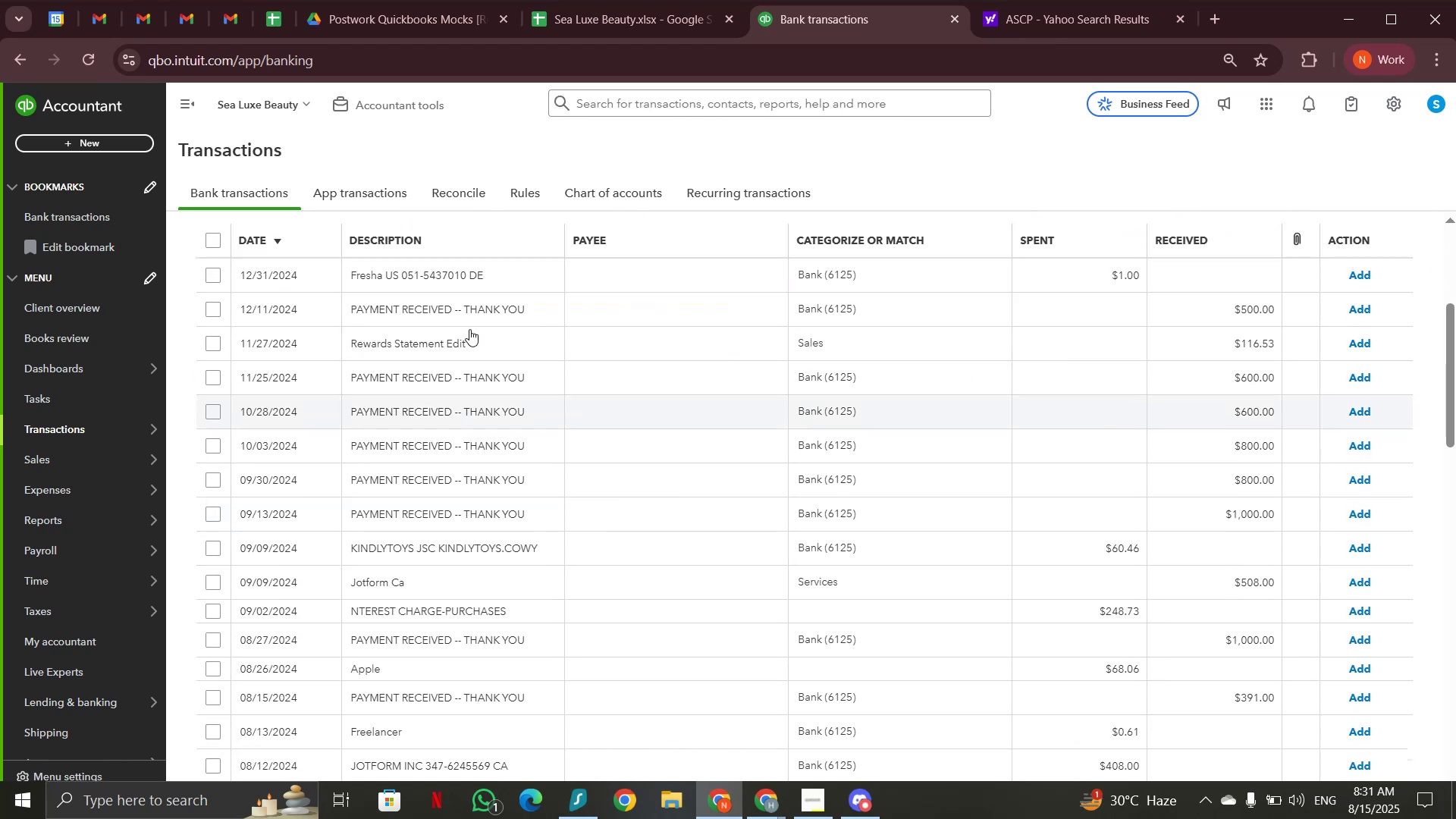 
left_click([444, 275])
 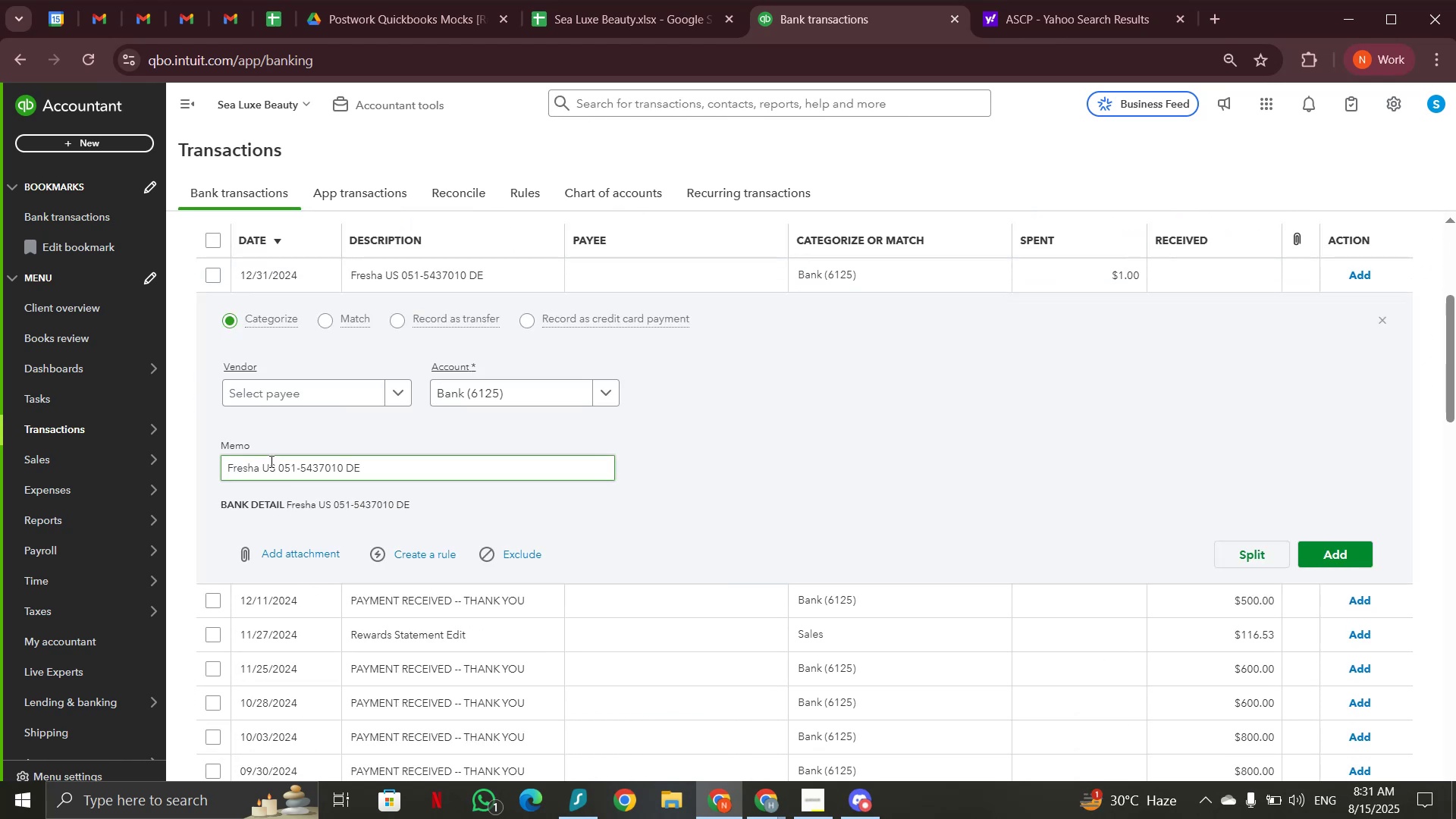 
left_click_drag(start_coordinate=[276, 468], to_coordinate=[202, 464])
 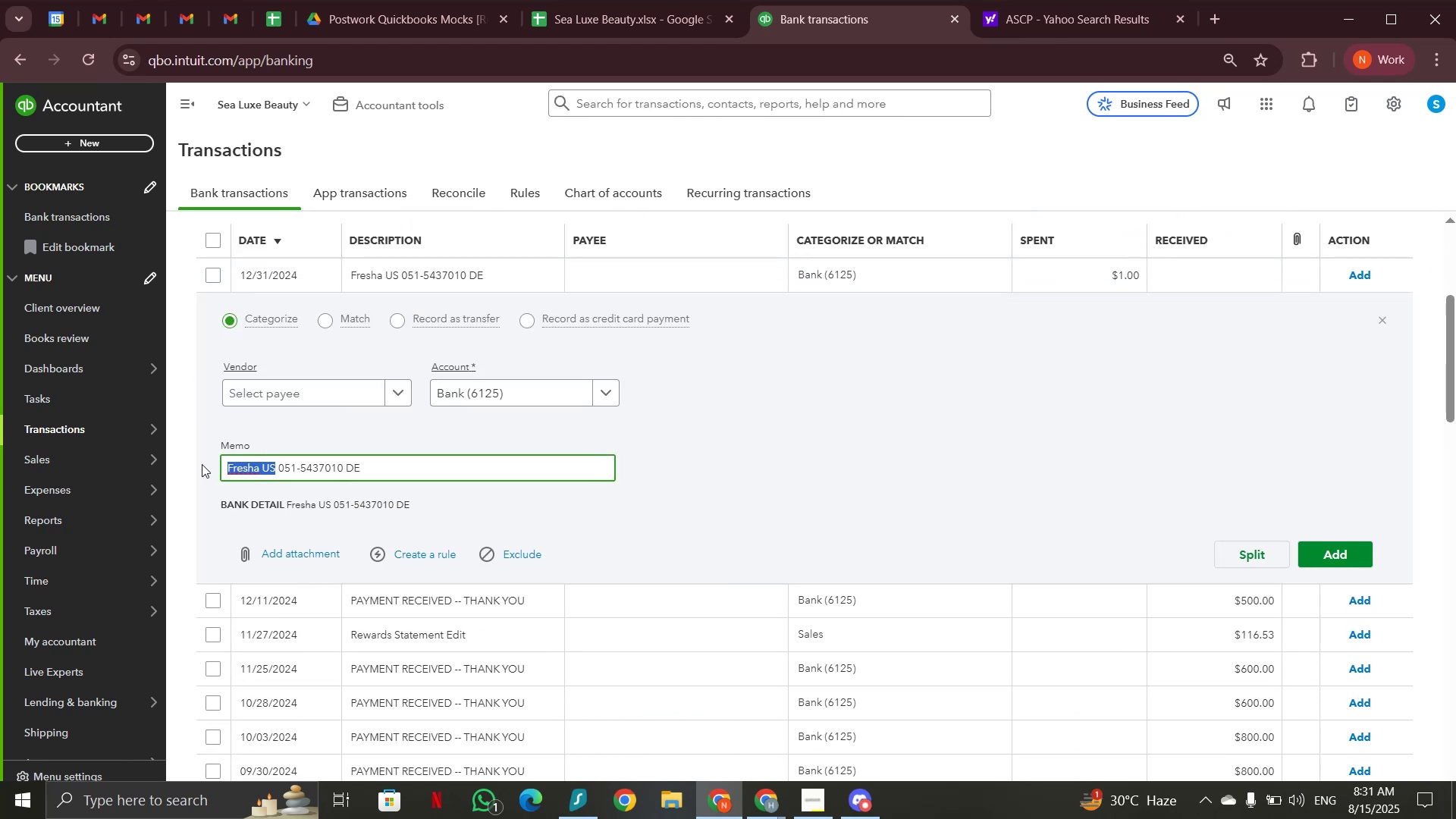 
key(Control+C)
 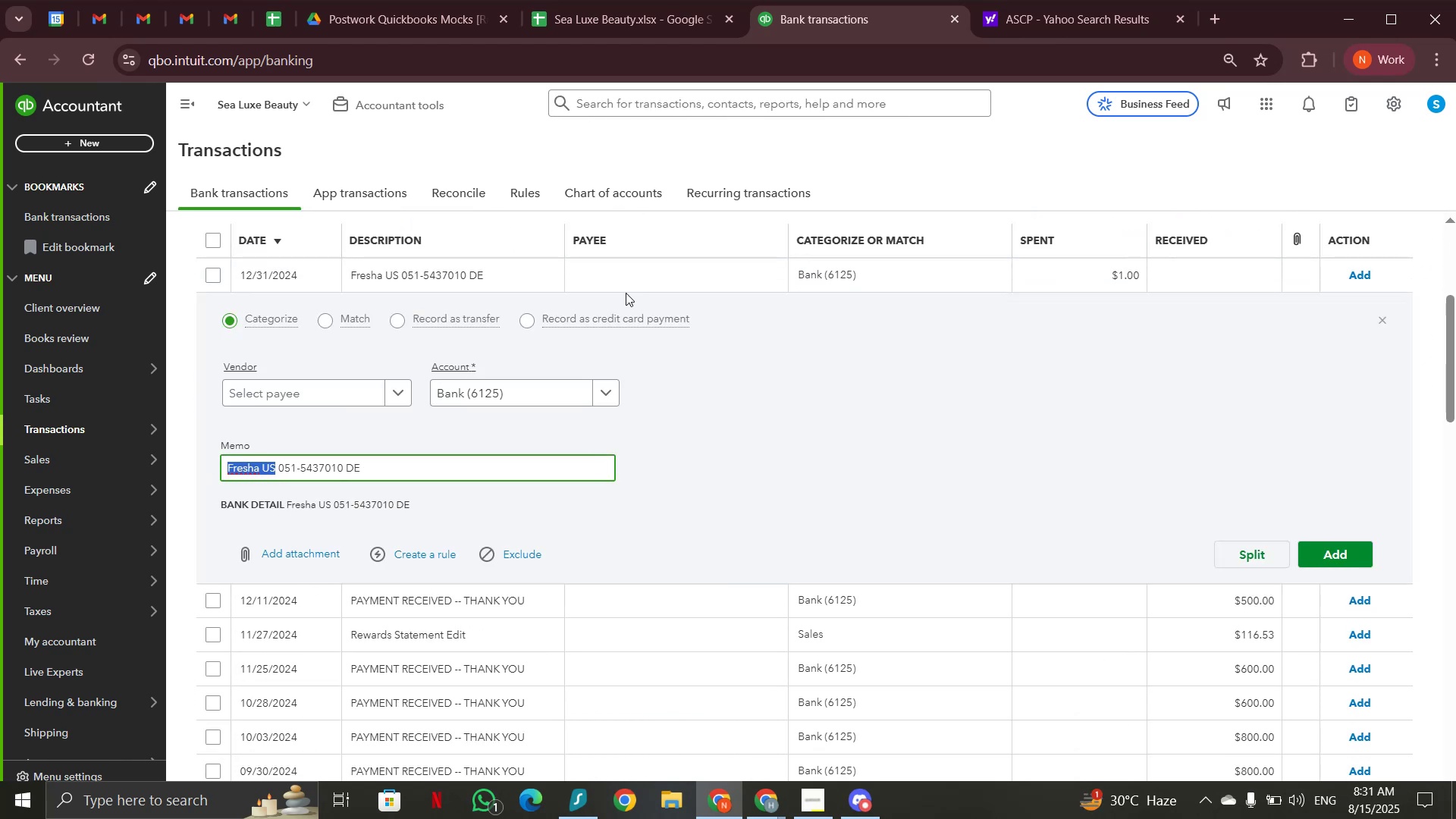 
scroll: coordinate [802, 356], scroll_direction: up, amount: 6.0
 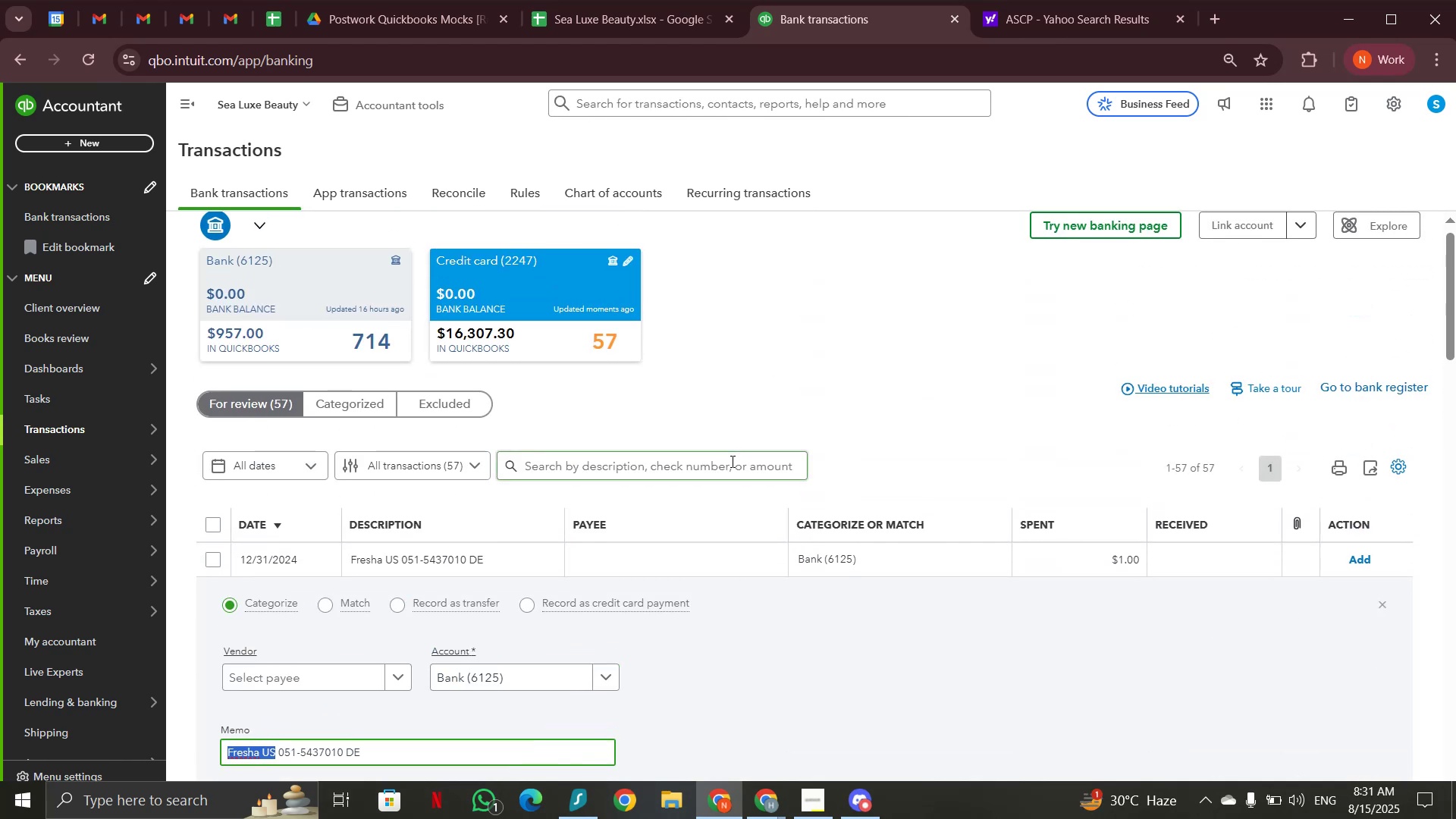 
left_click([731, 461])
 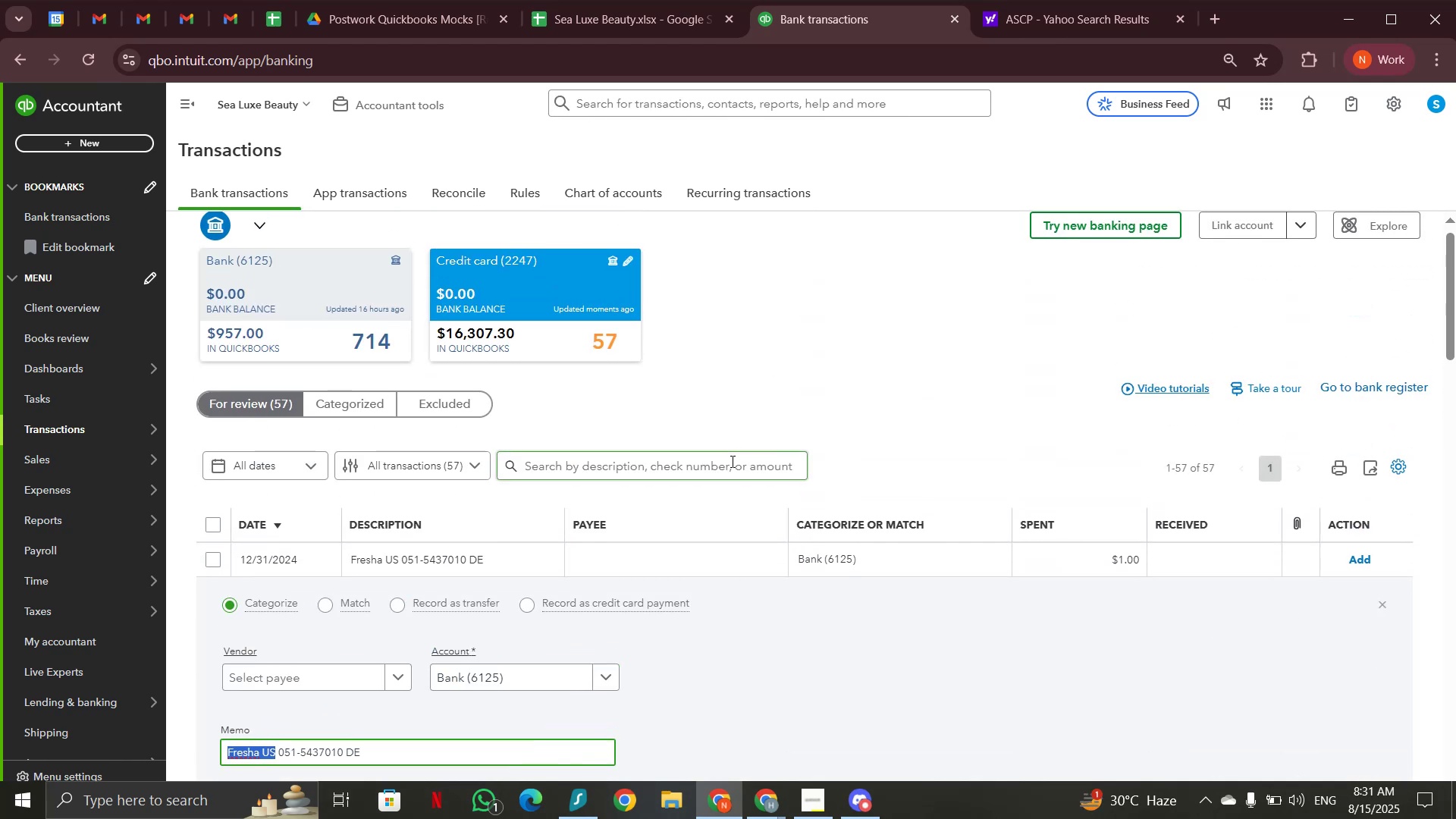 
key(Control+V)
 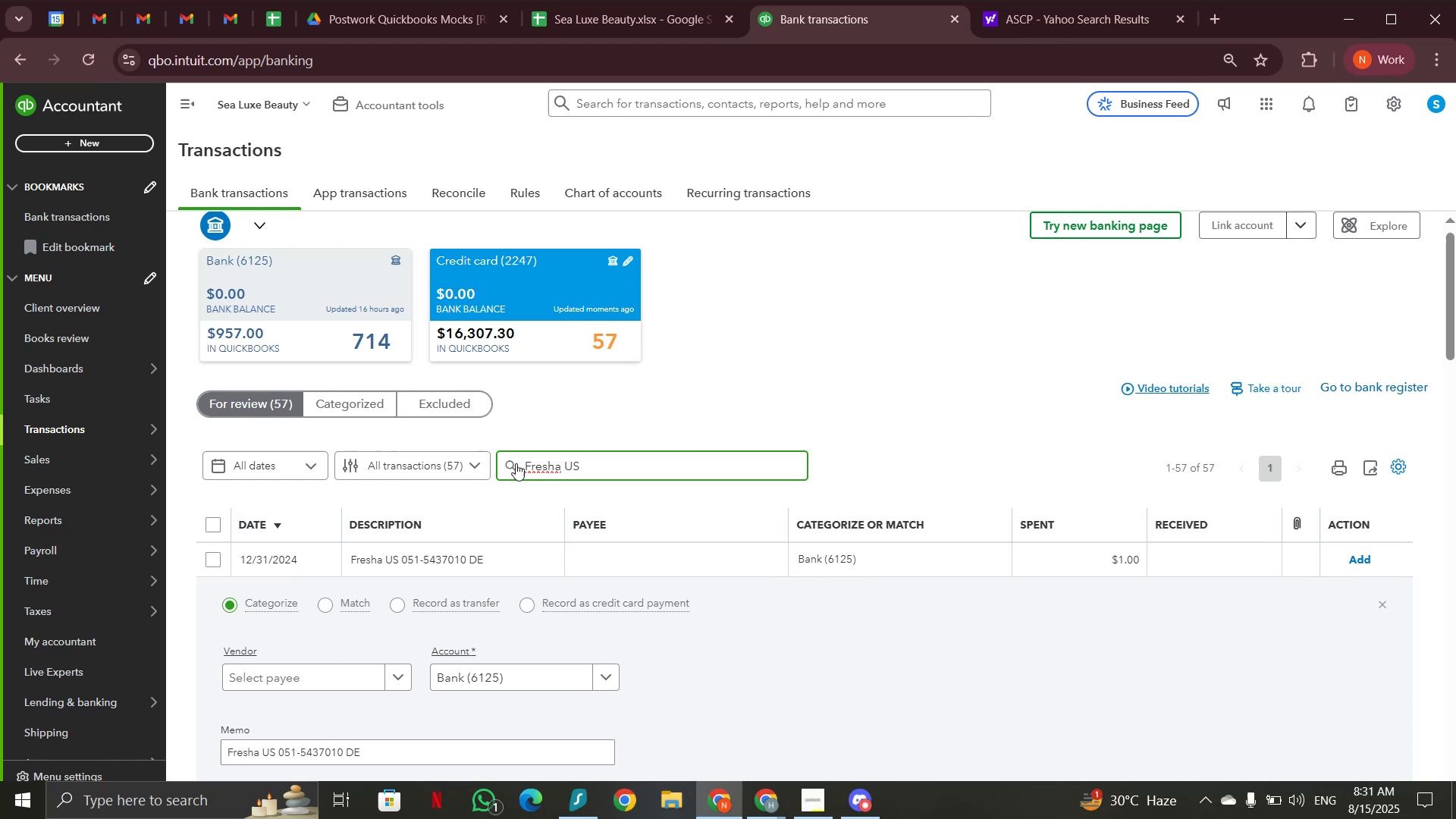 
left_click([514, 464])
 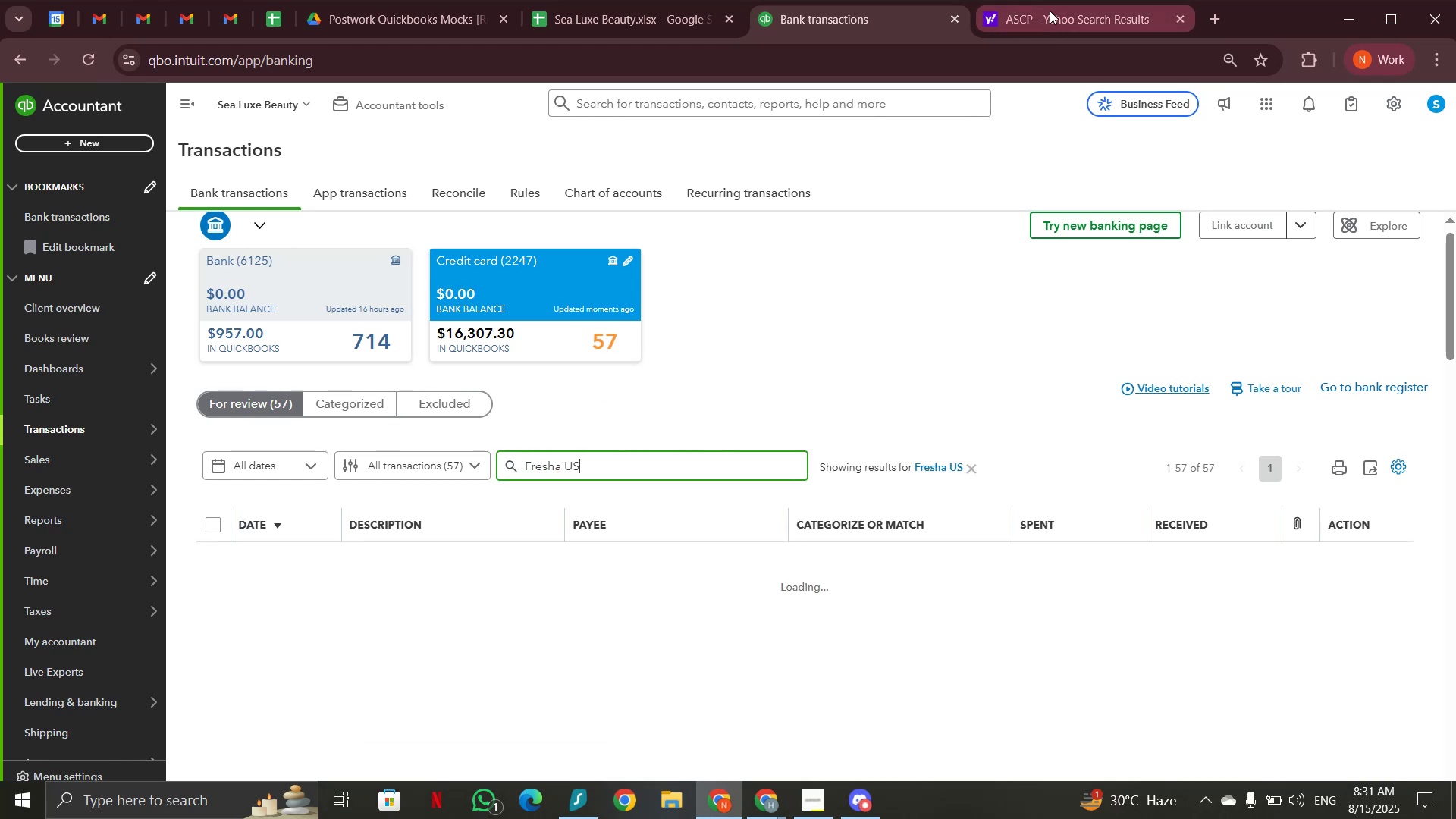 
left_click([1050, 11])
 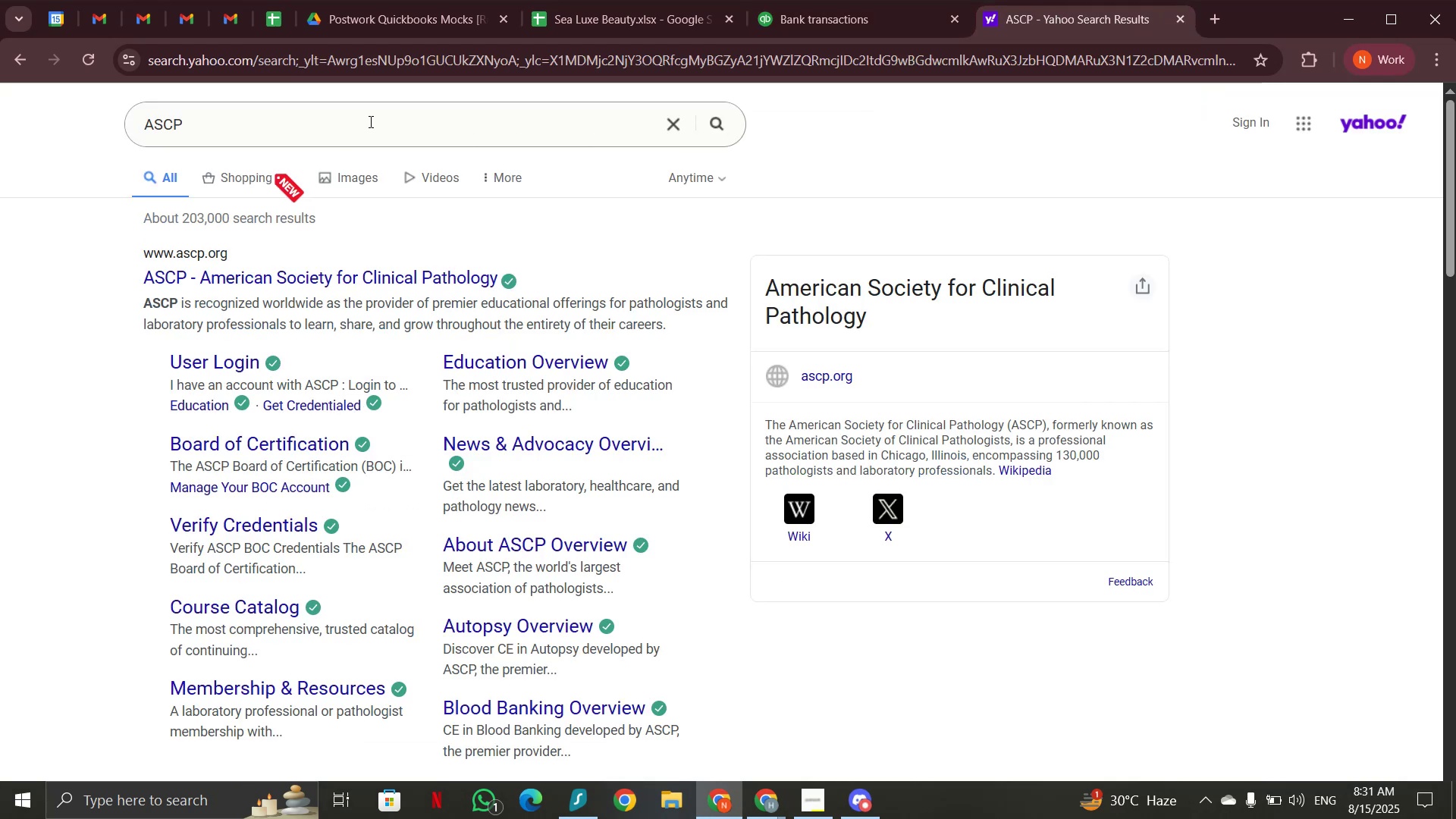 
left_click_drag(start_coordinate=[369, 121], to_coordinate=[77, 123])
 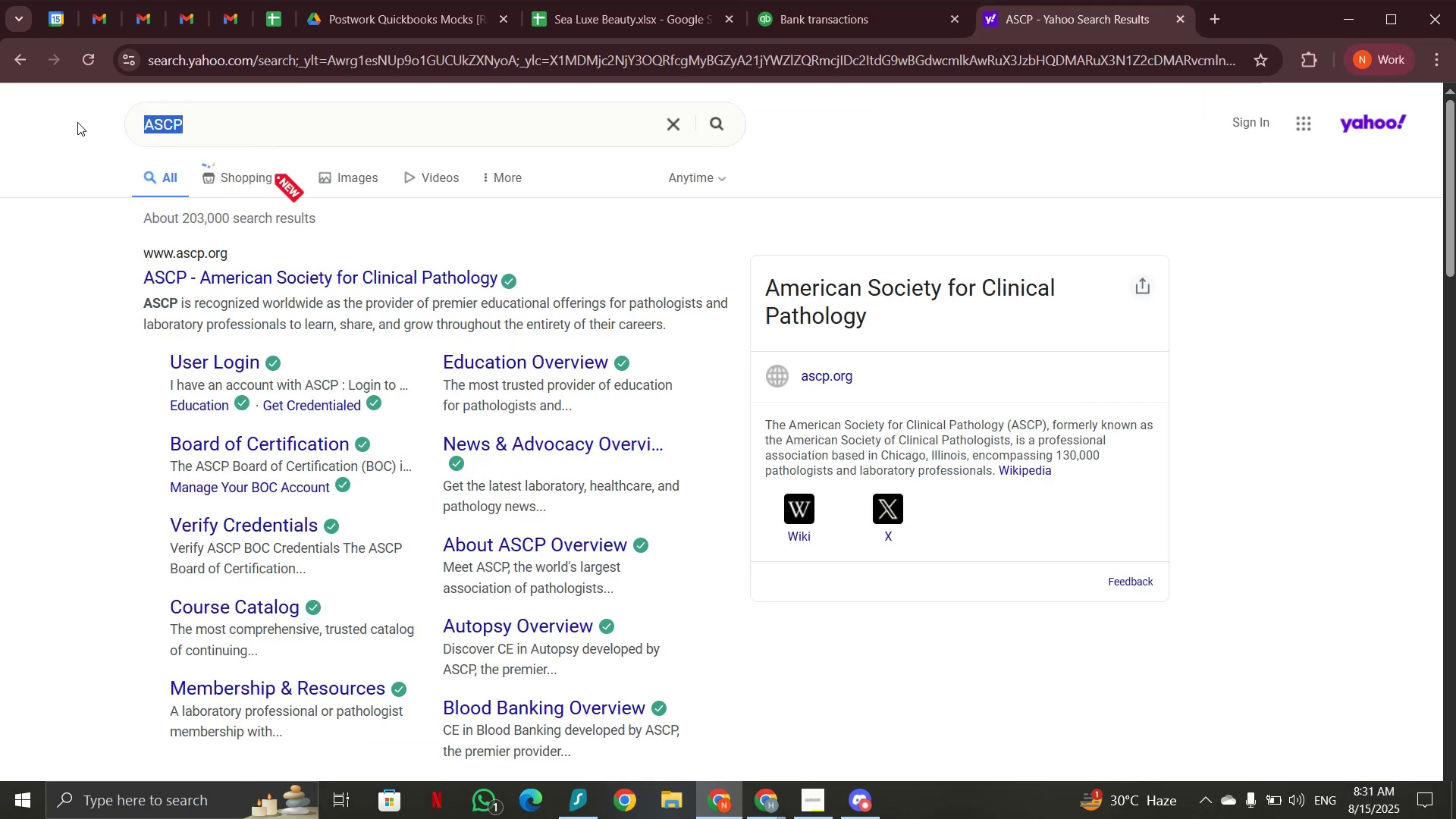 
key(Control+V)
 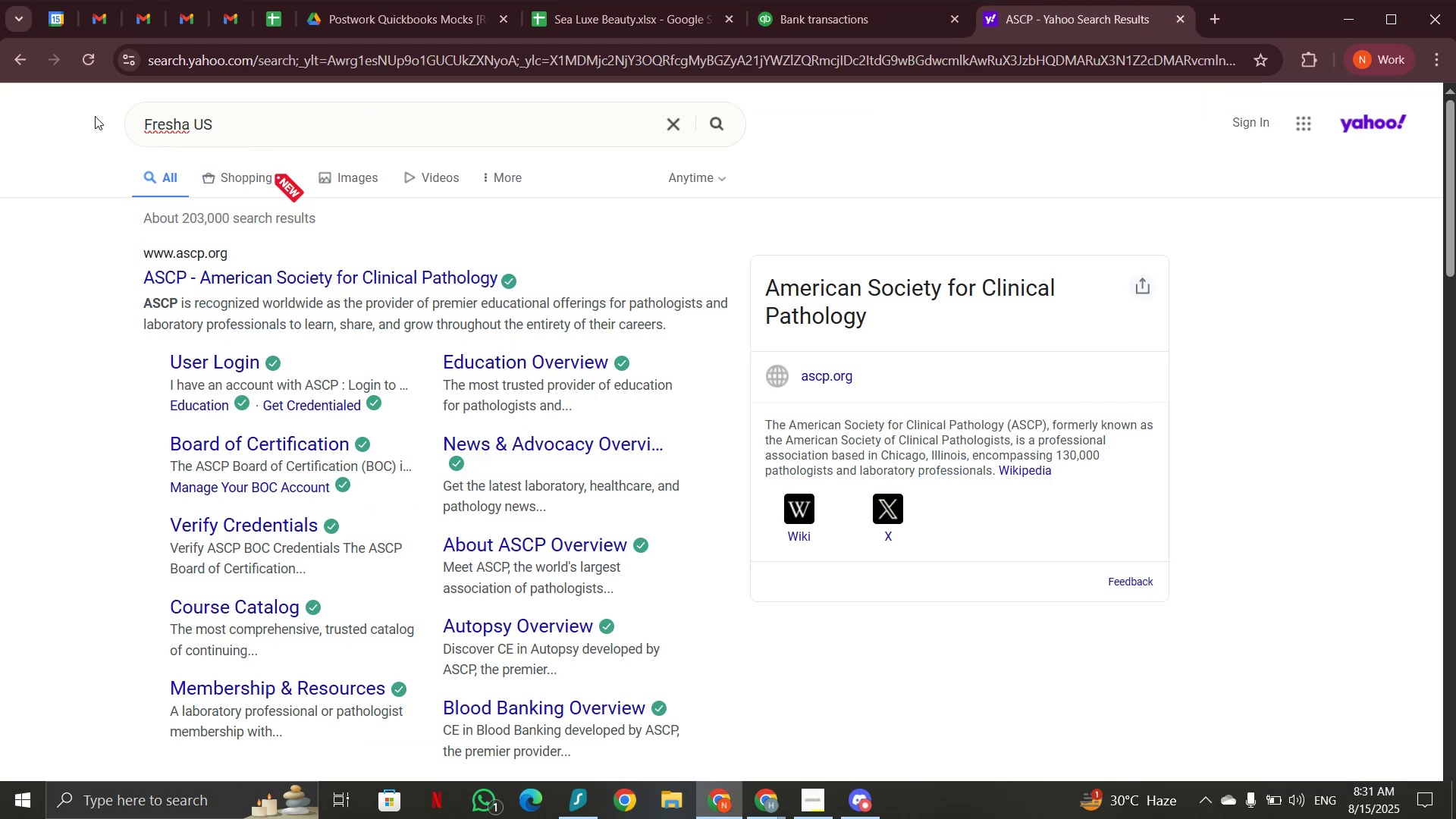 
key(Enter)
 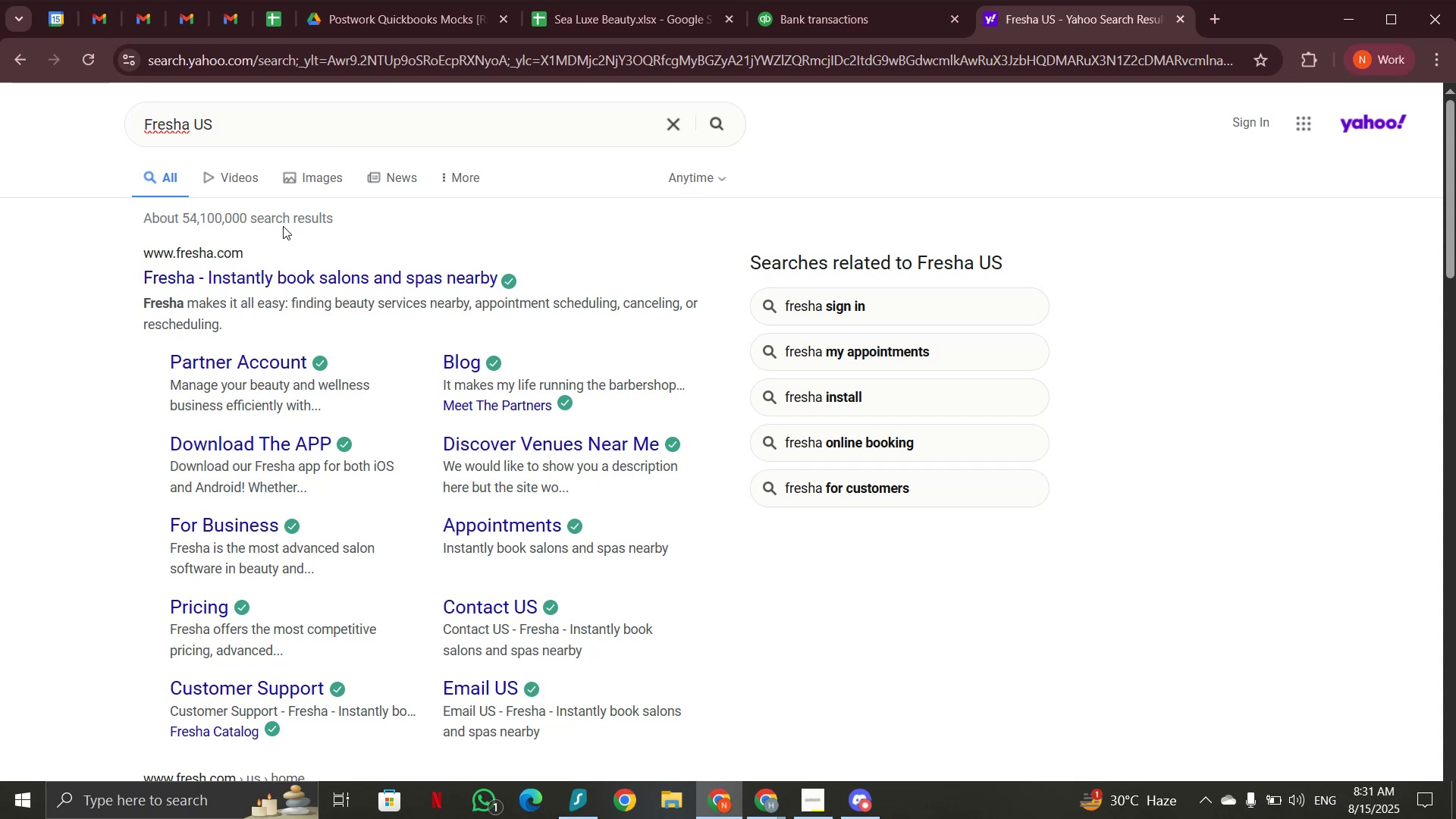 
wait(13.72)
 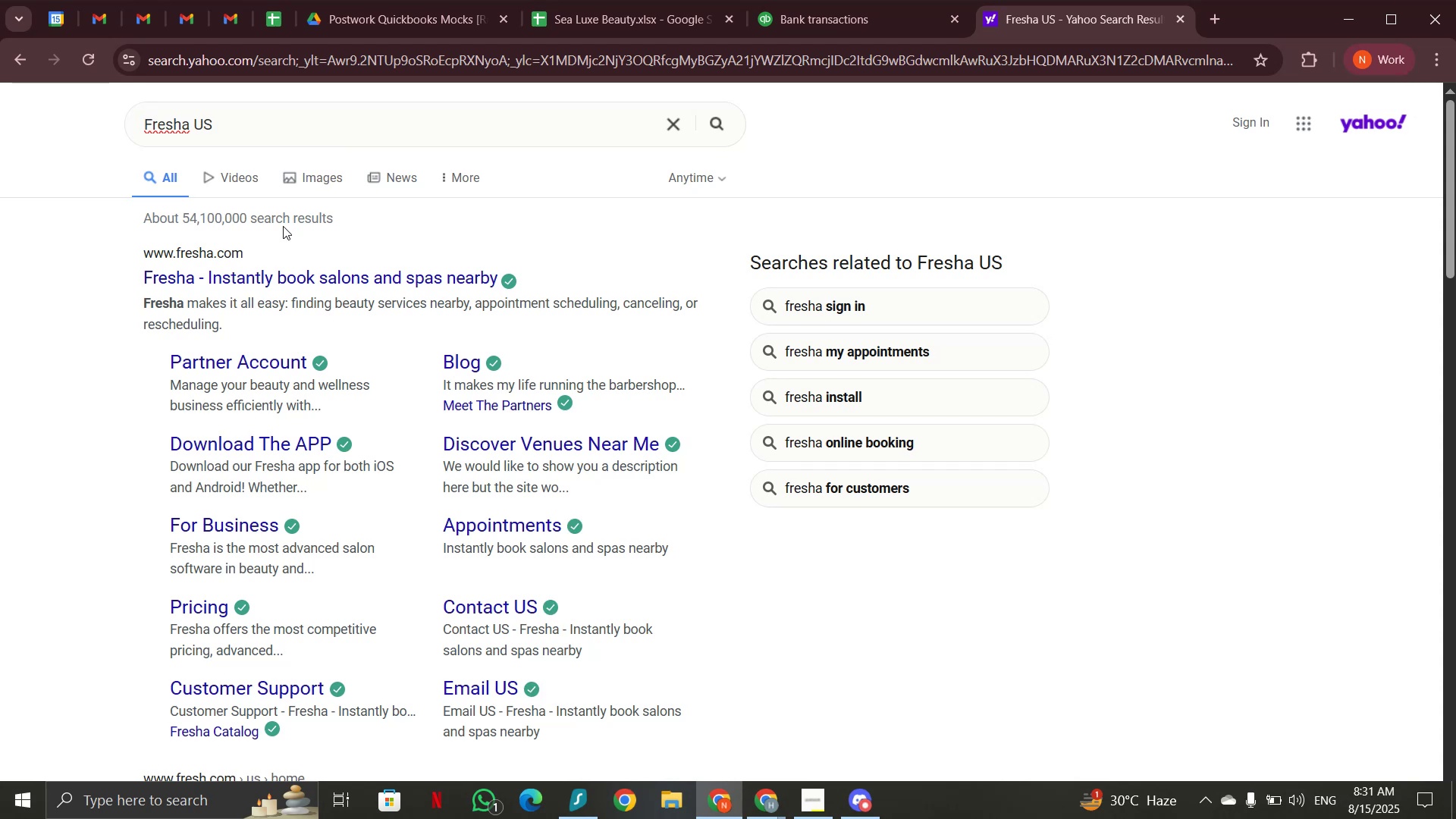 
left_click([844, 36])
 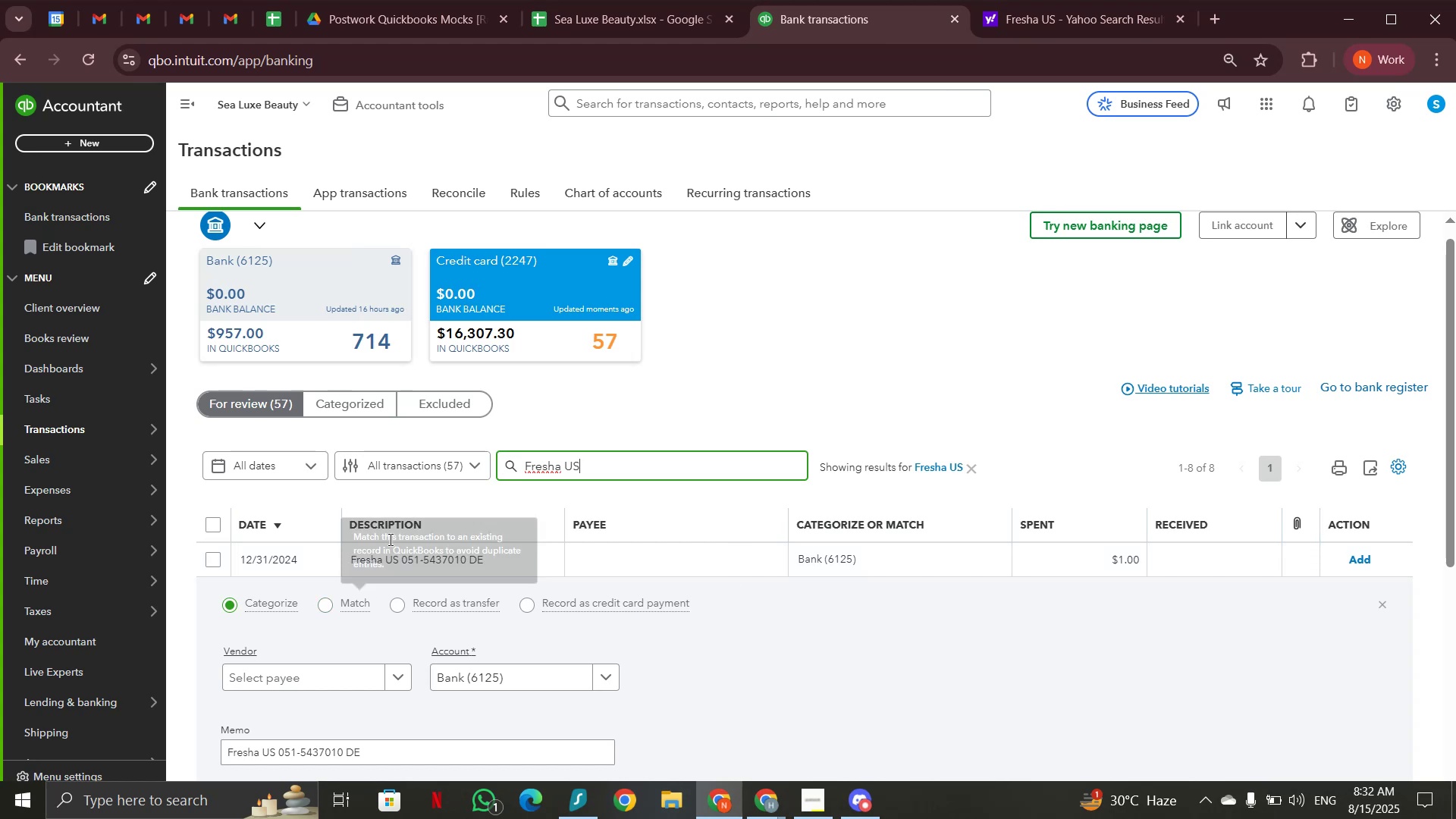 
left_click([547, 568])
 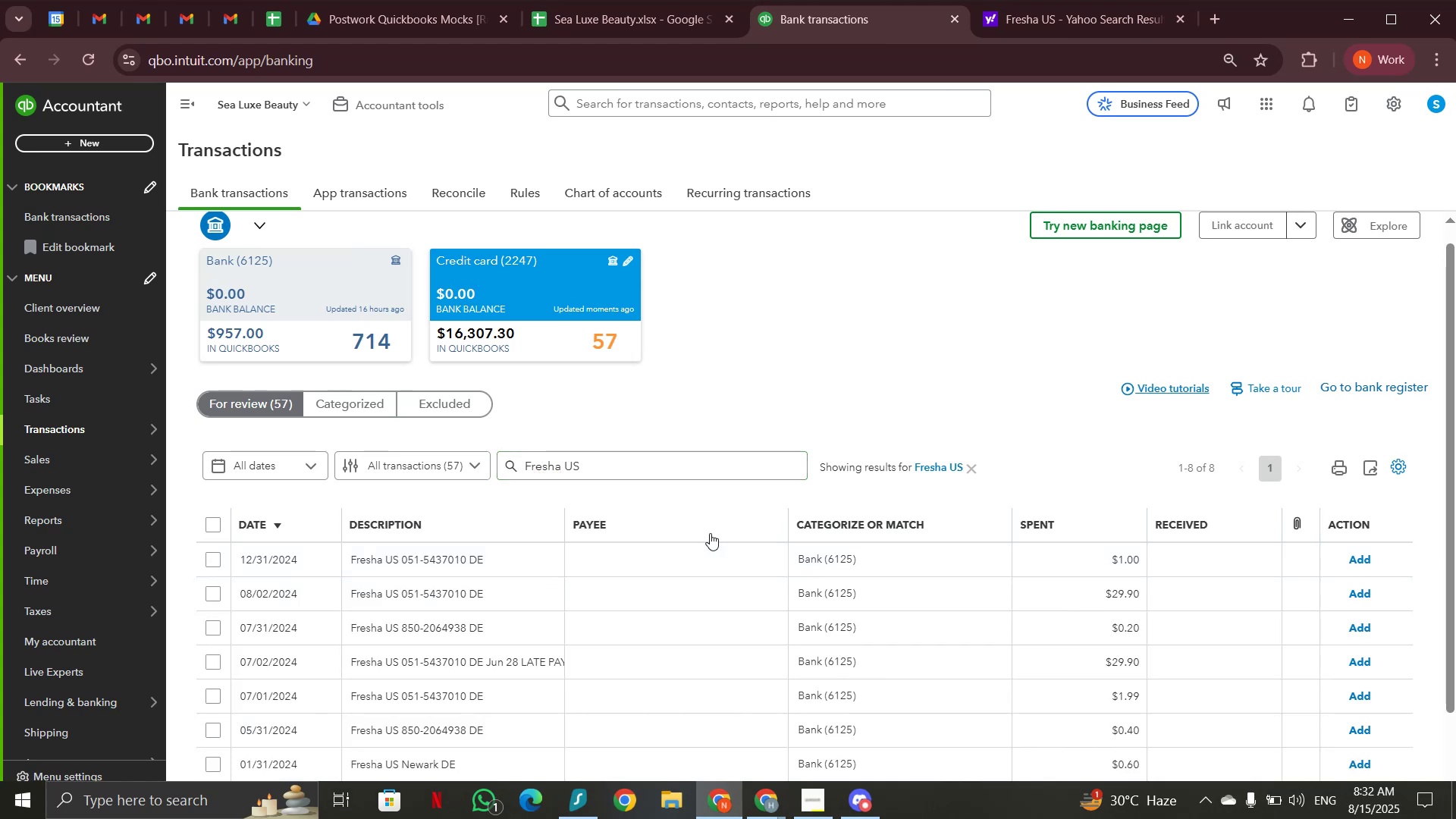 
scroll: coordinate [710, 533], scroll_direction: down, amount: 2.0
 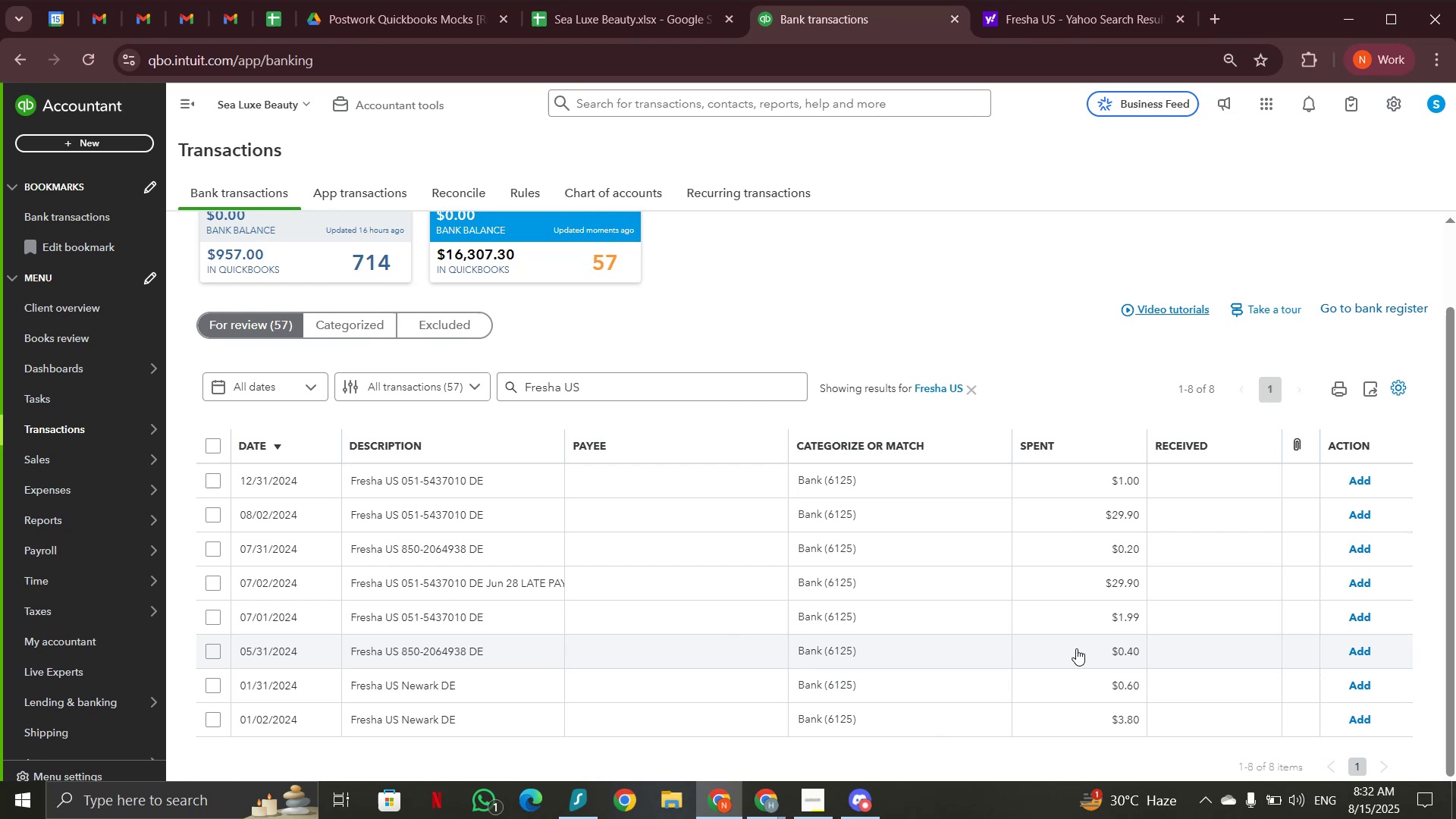 
wait(7.73)
 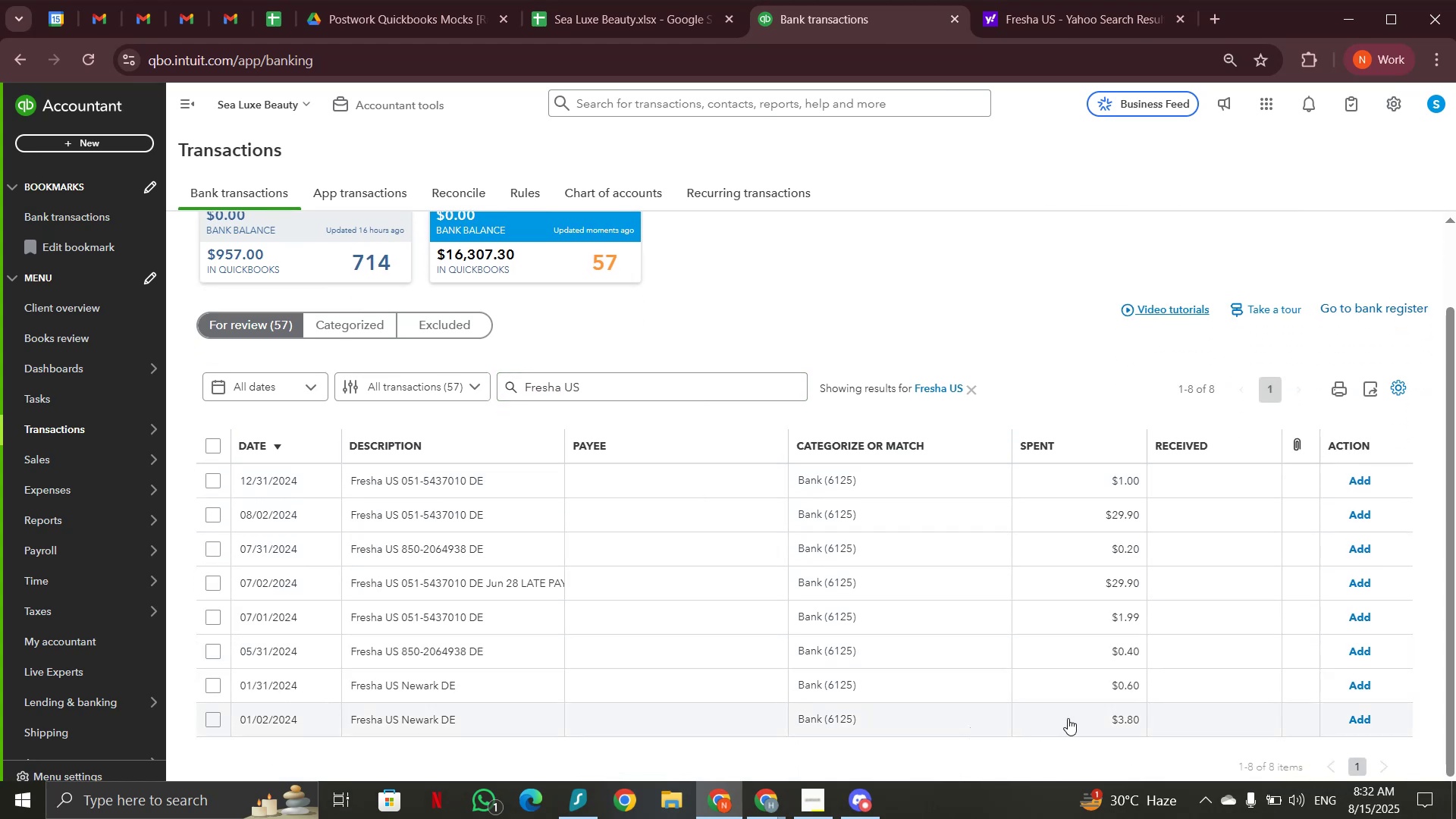 
left_click([404, 476])
 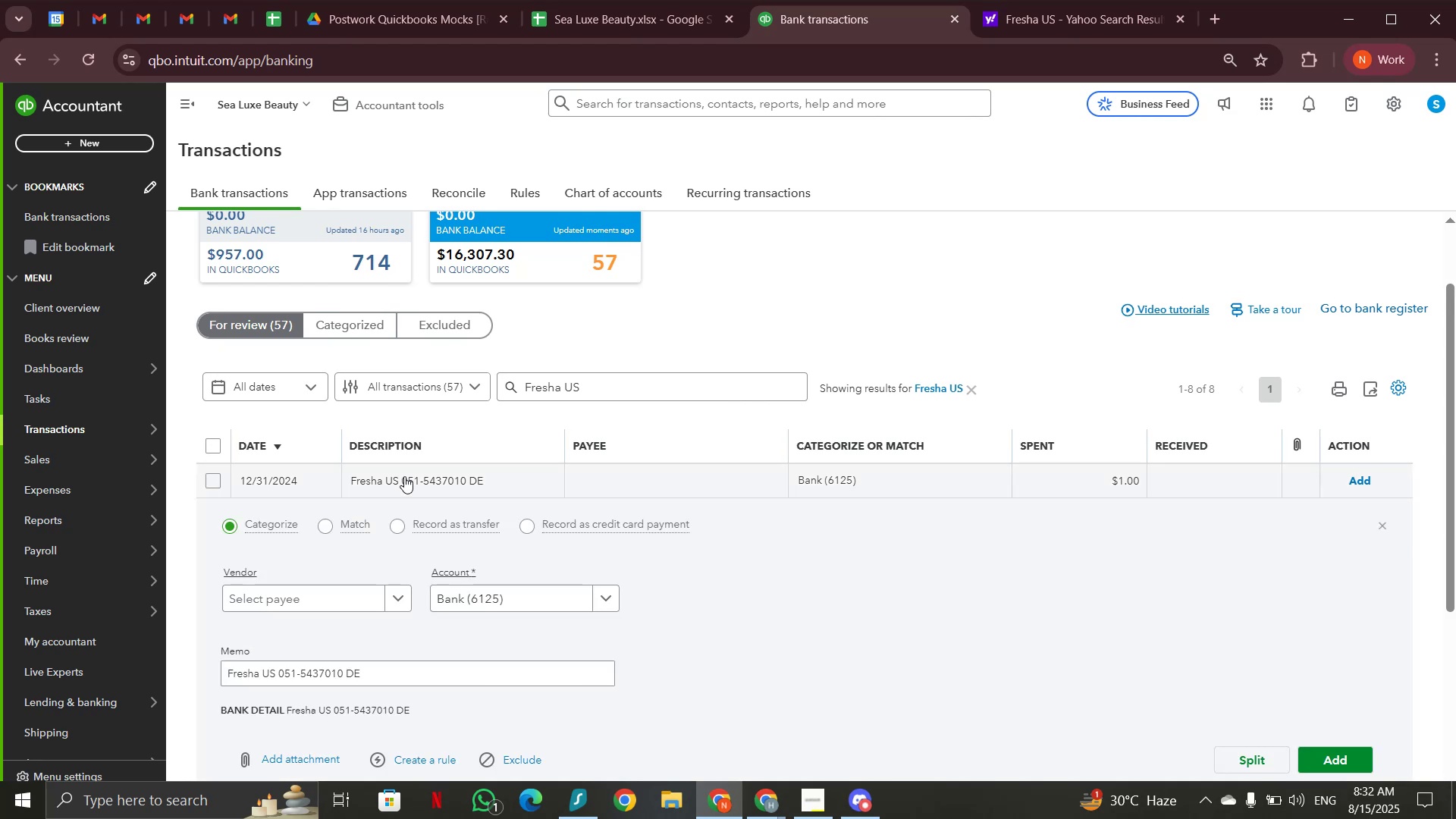 
left_click([404, 476])
 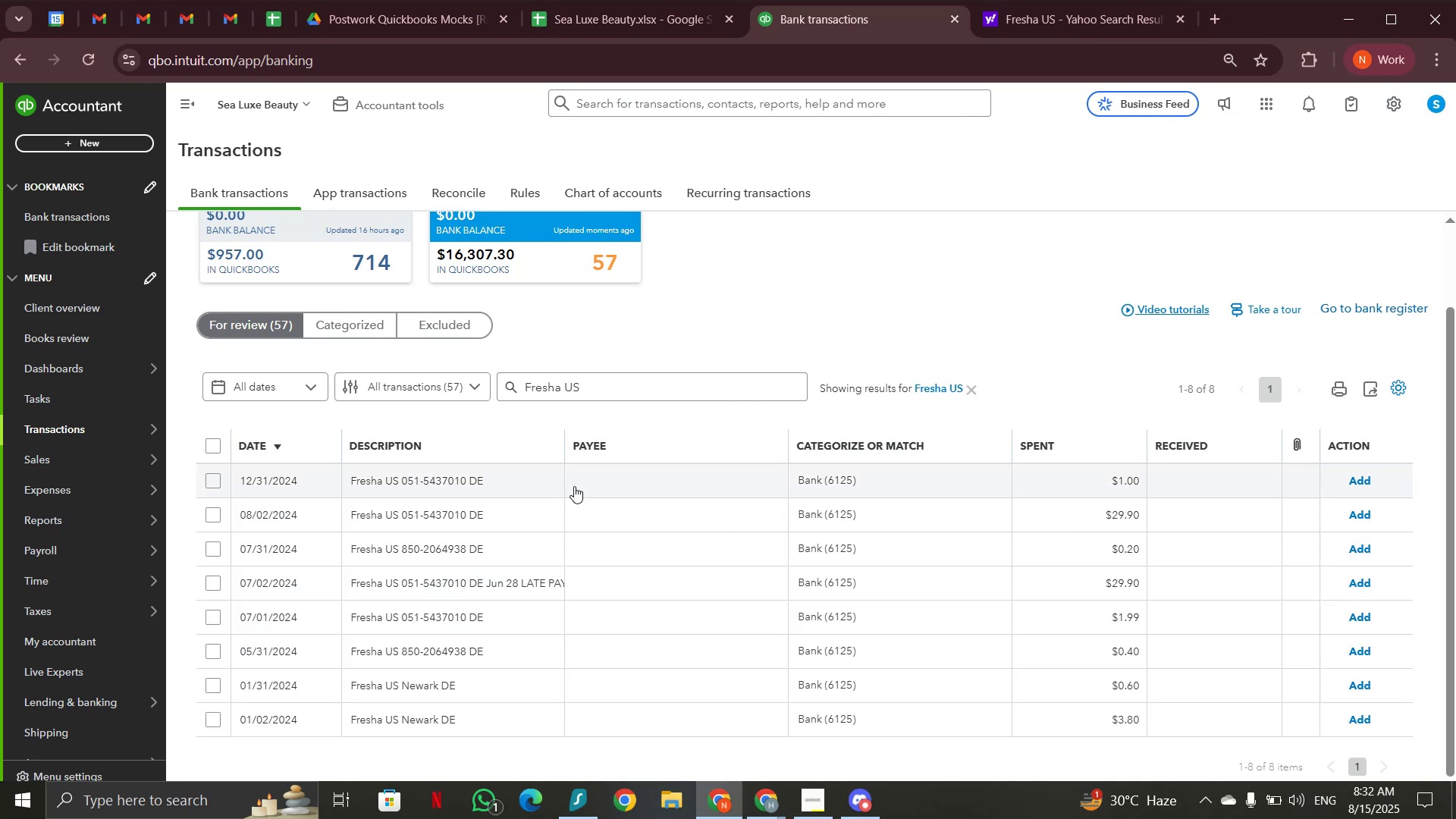 
scroll: coordinate [574, 498], scroll_direction: down, amount: 3.0
 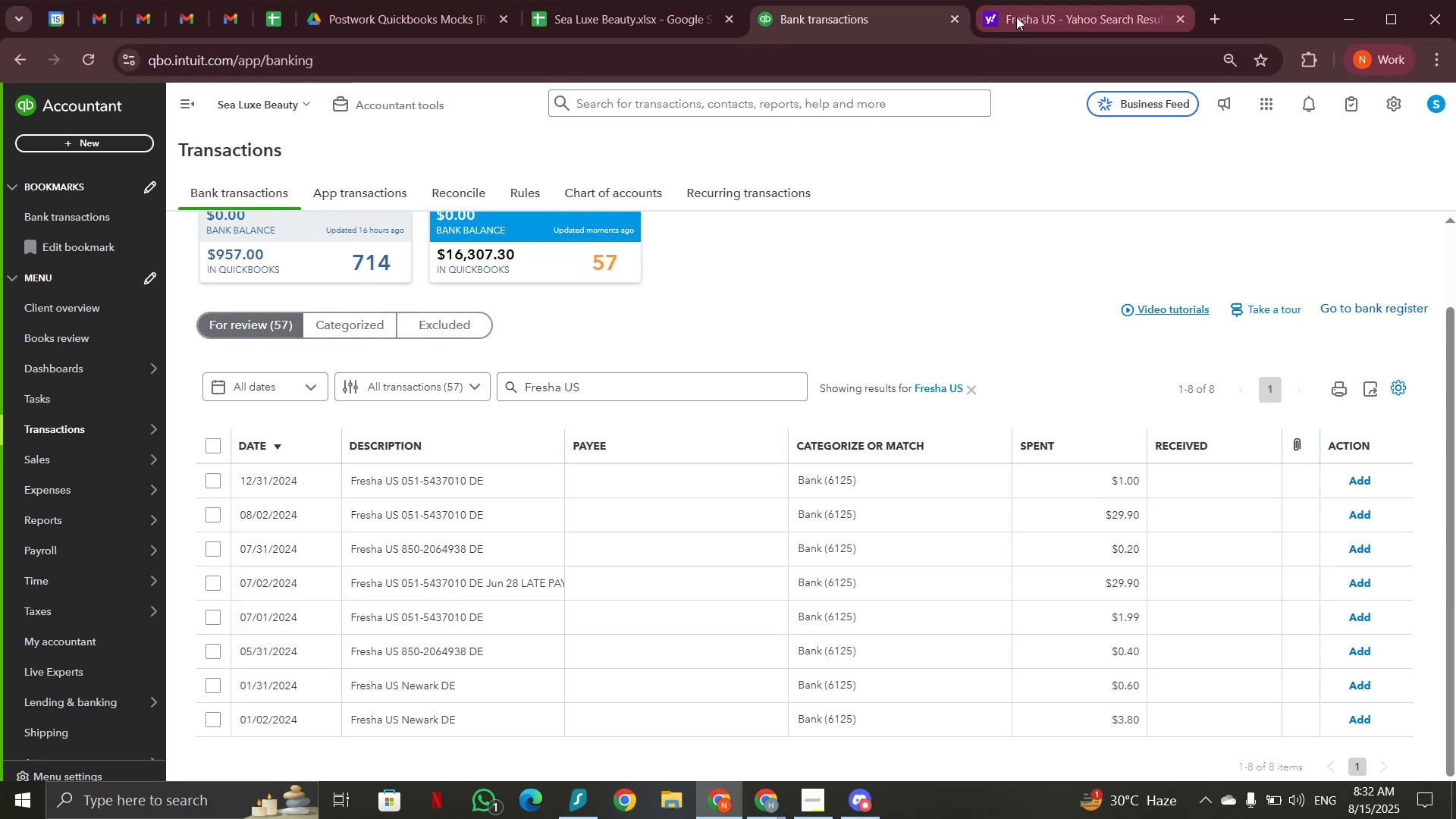 
left_click([1022, 15])
 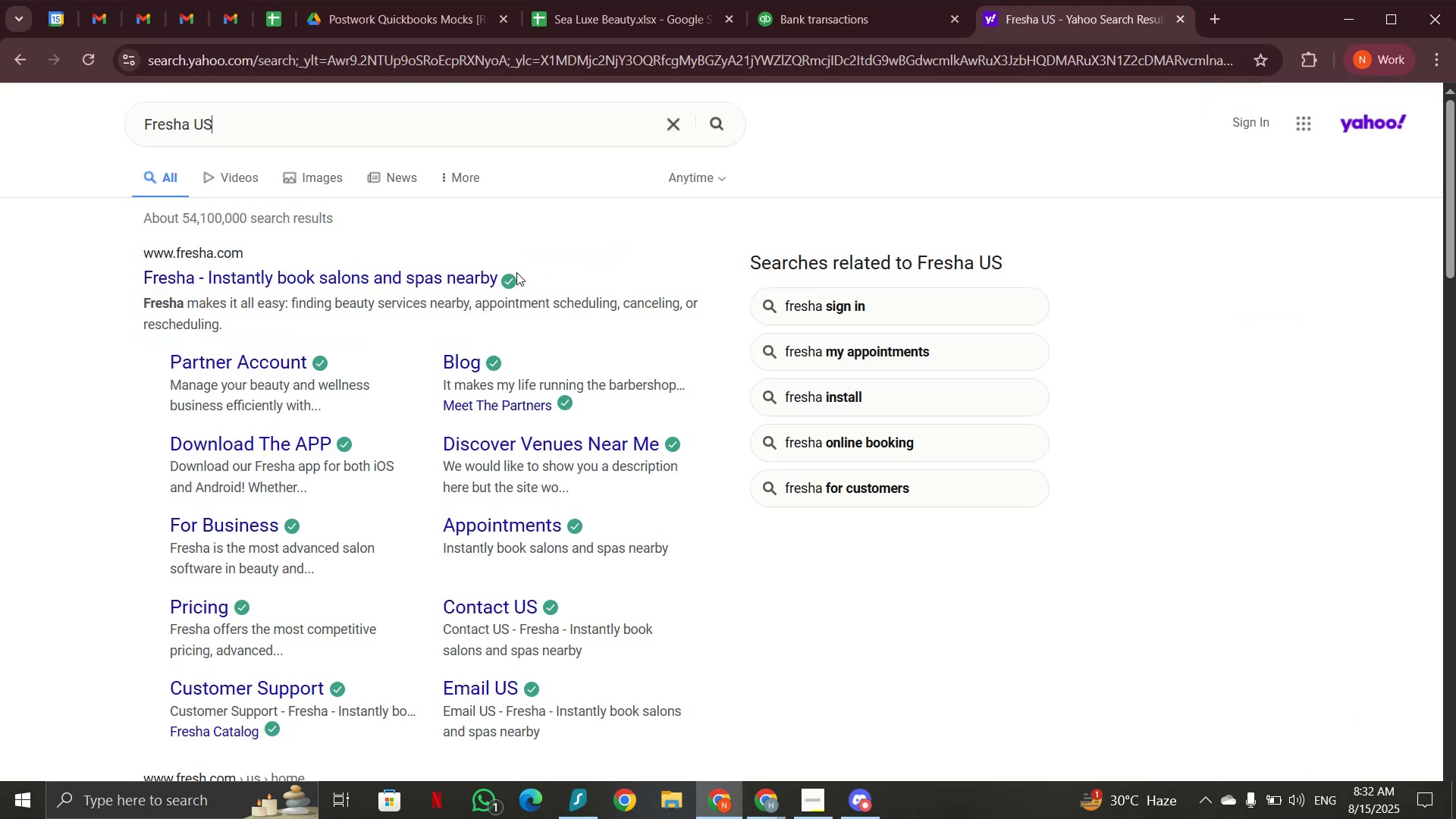 
scroll: coordinate [516, 272], scroll_direction: down, amount: 2.0
 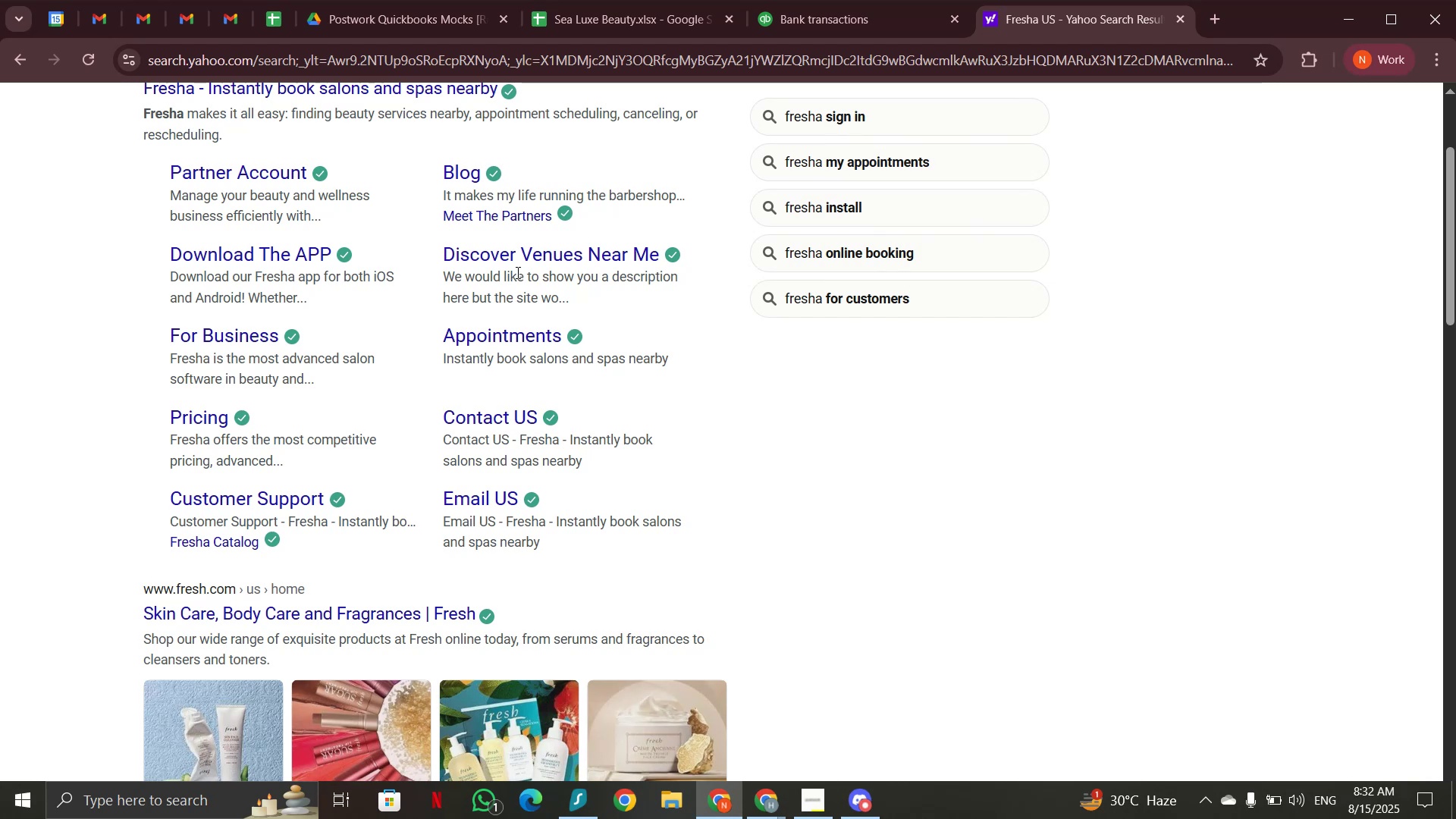 
scroll: coordinate [506, 395], scroll_direction: up, amount: 2.0
 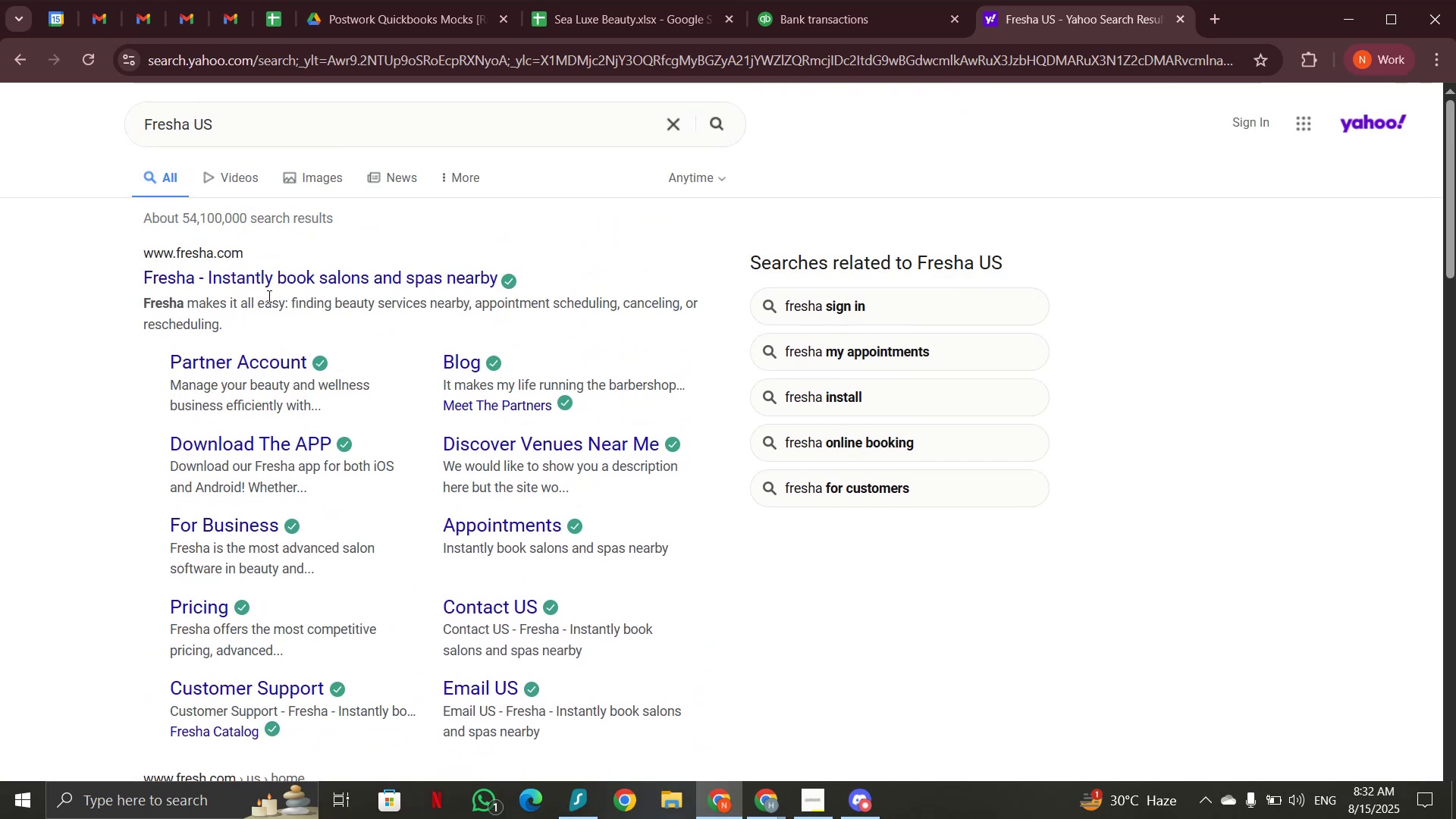 
wait(8.72)
 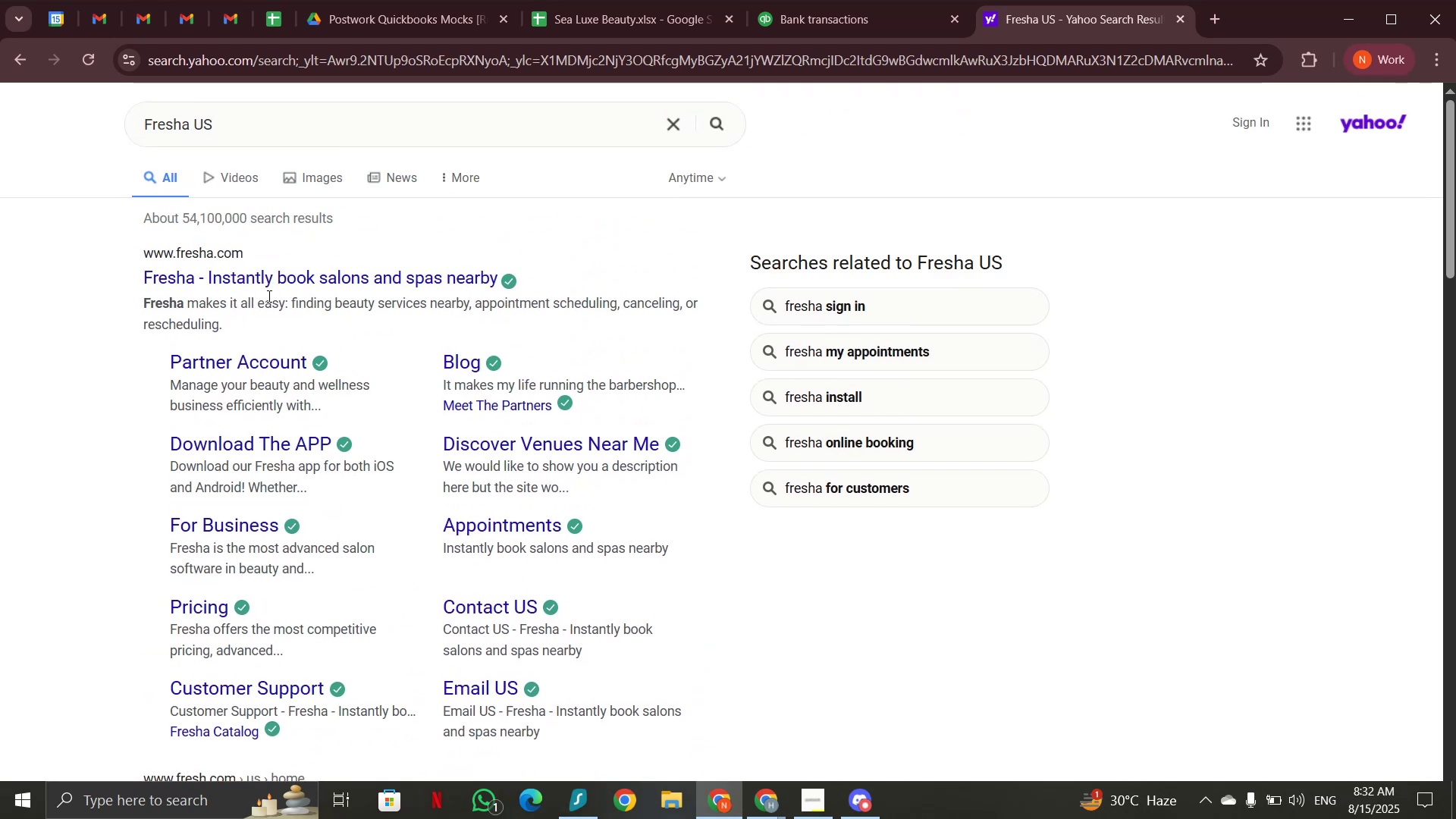 
scroll: coordinate [496, 535], scroll_direction: down, amount: 13.0
 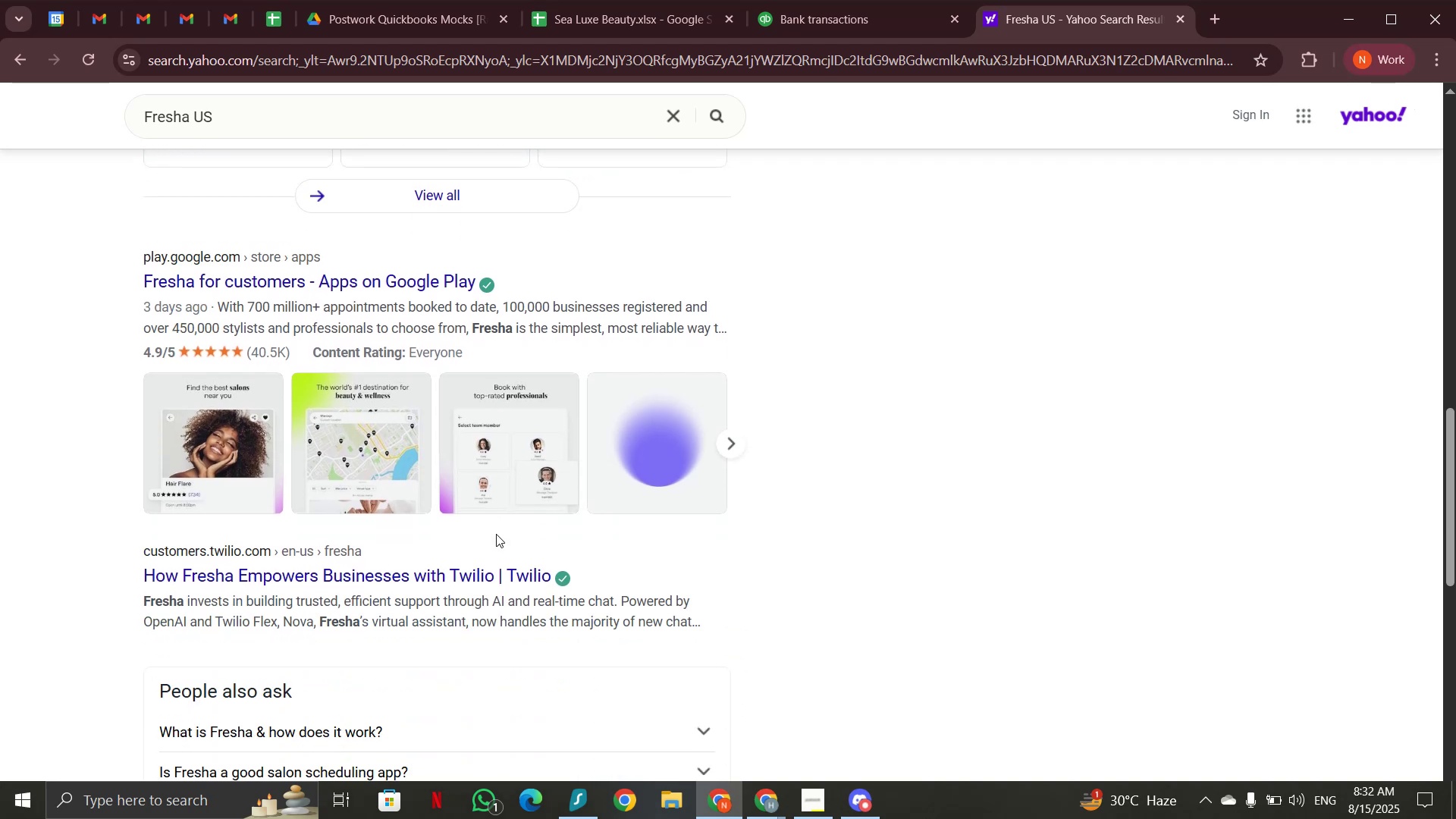 
wait(8.75)
 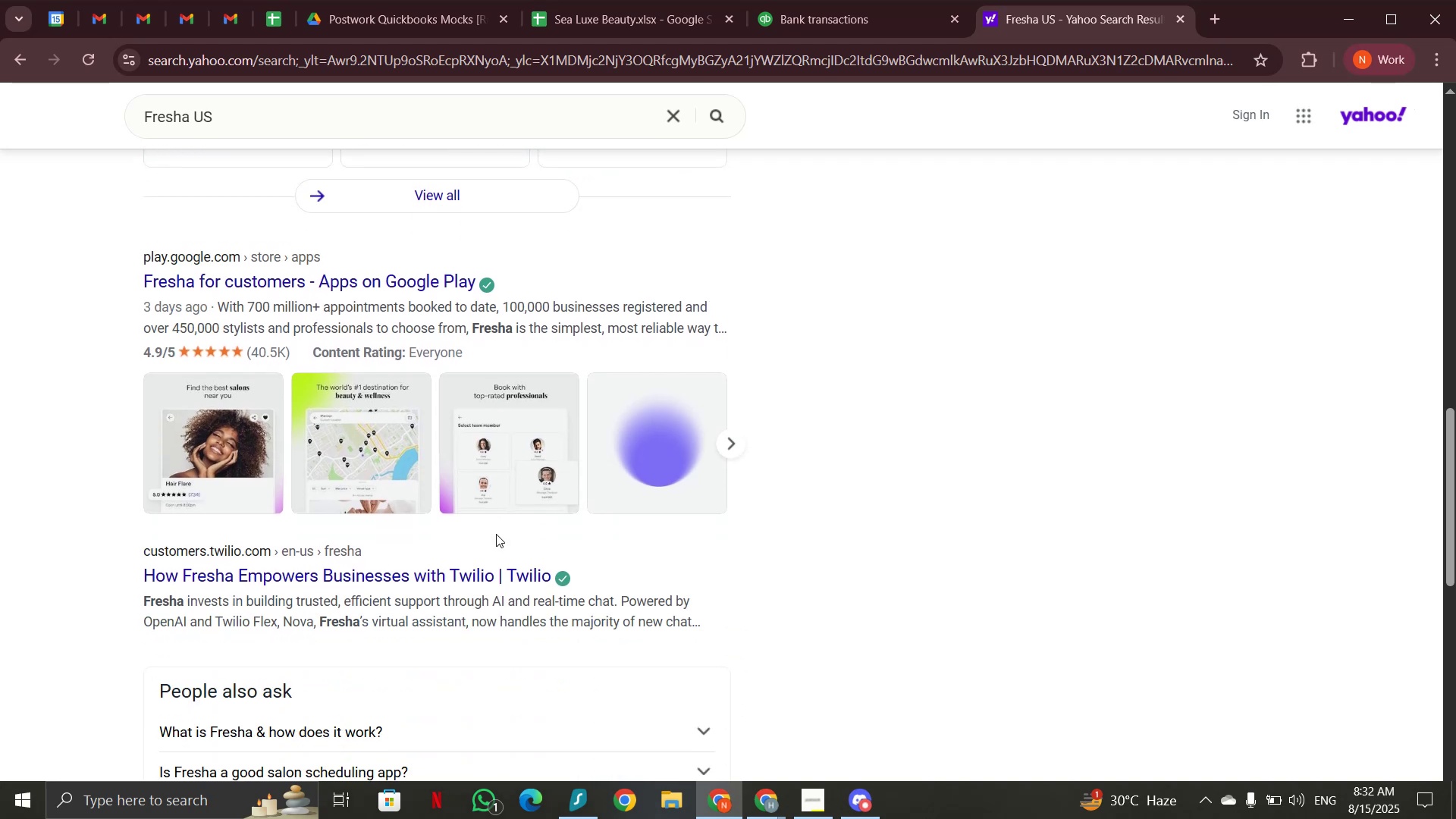 
scroll: coordinate [473, 469], scroll_direction: up, amount: 11.0
 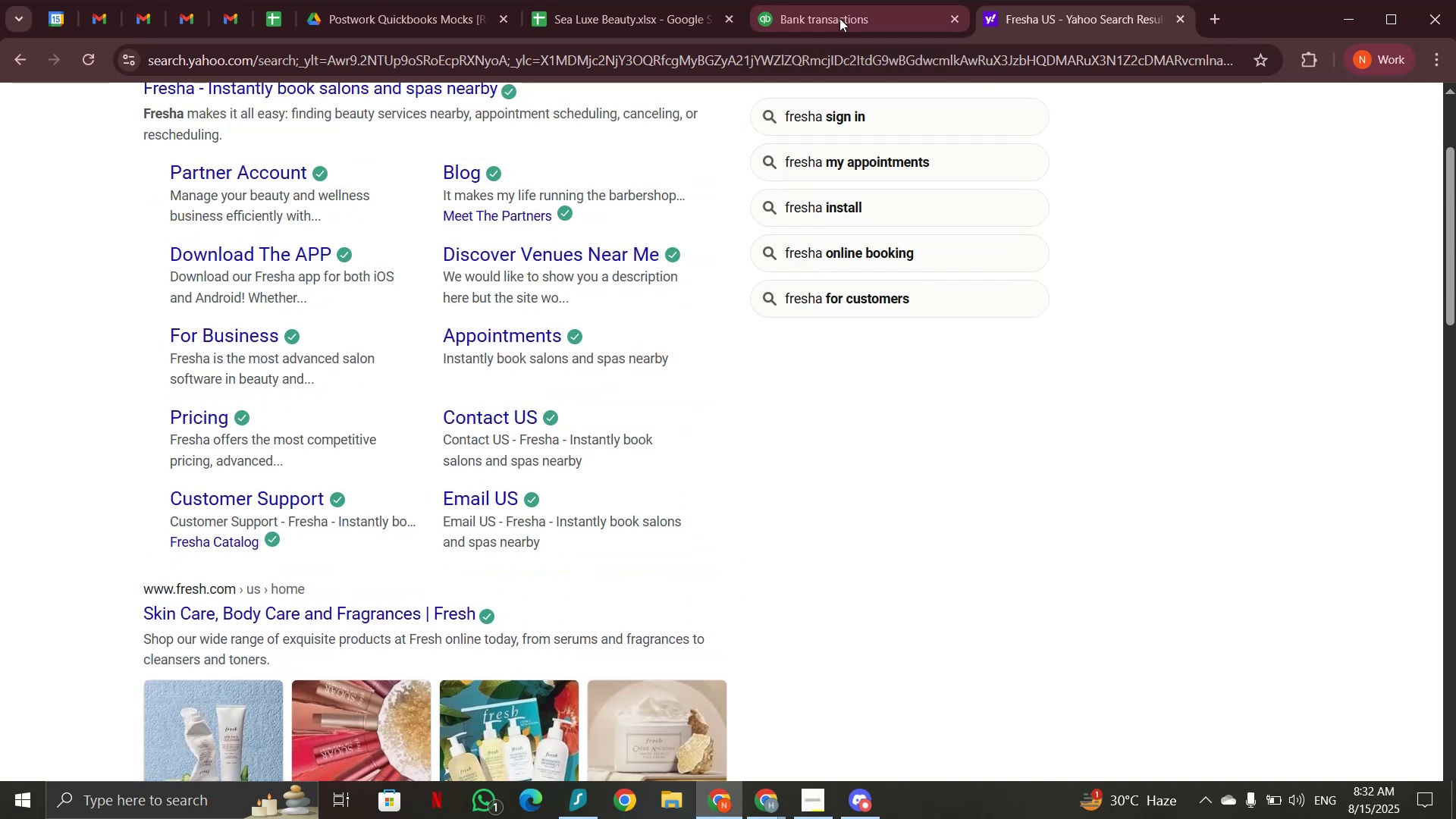 
left_click([840, 18])
 